 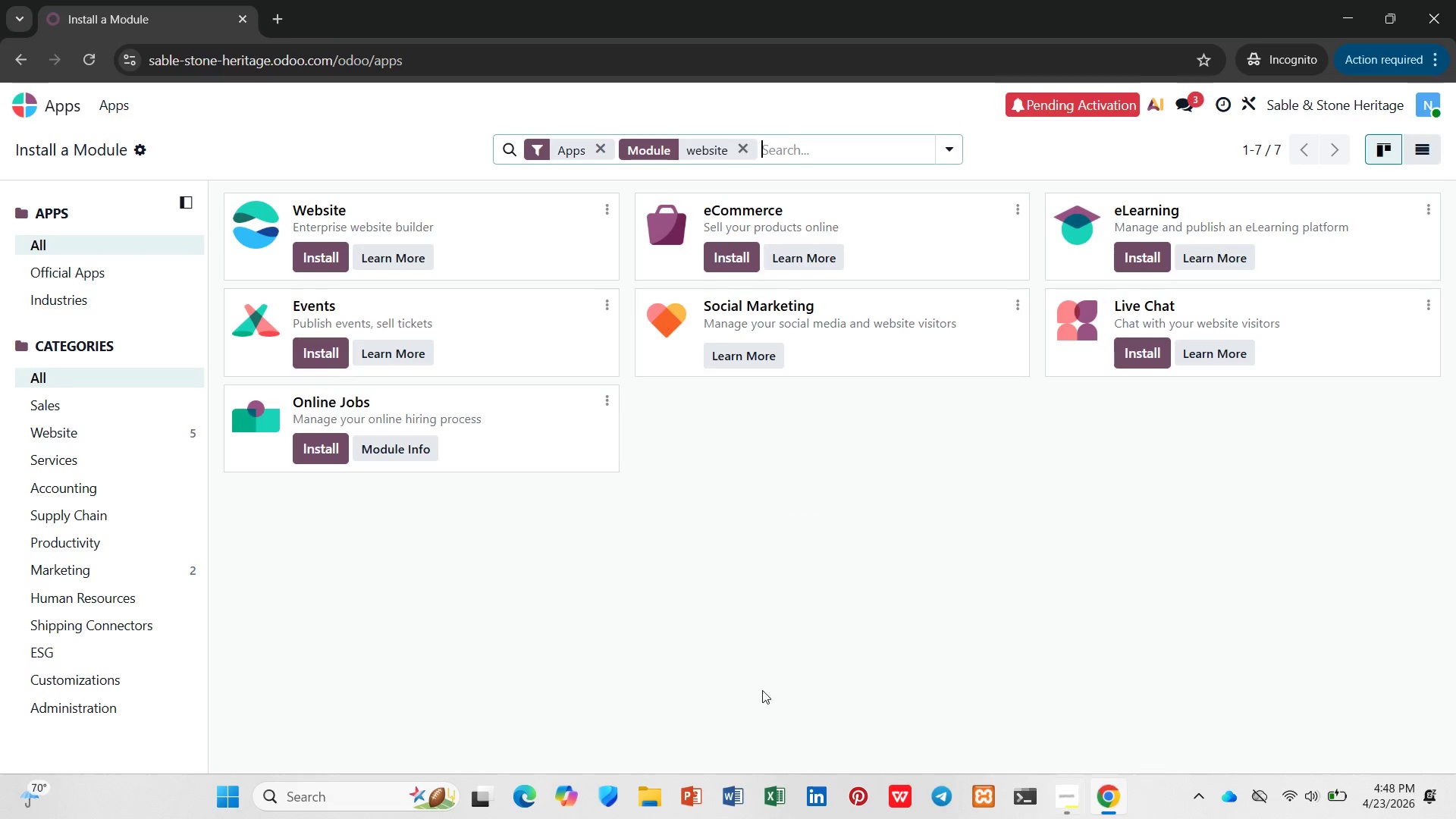 
left_click([312, 242])
 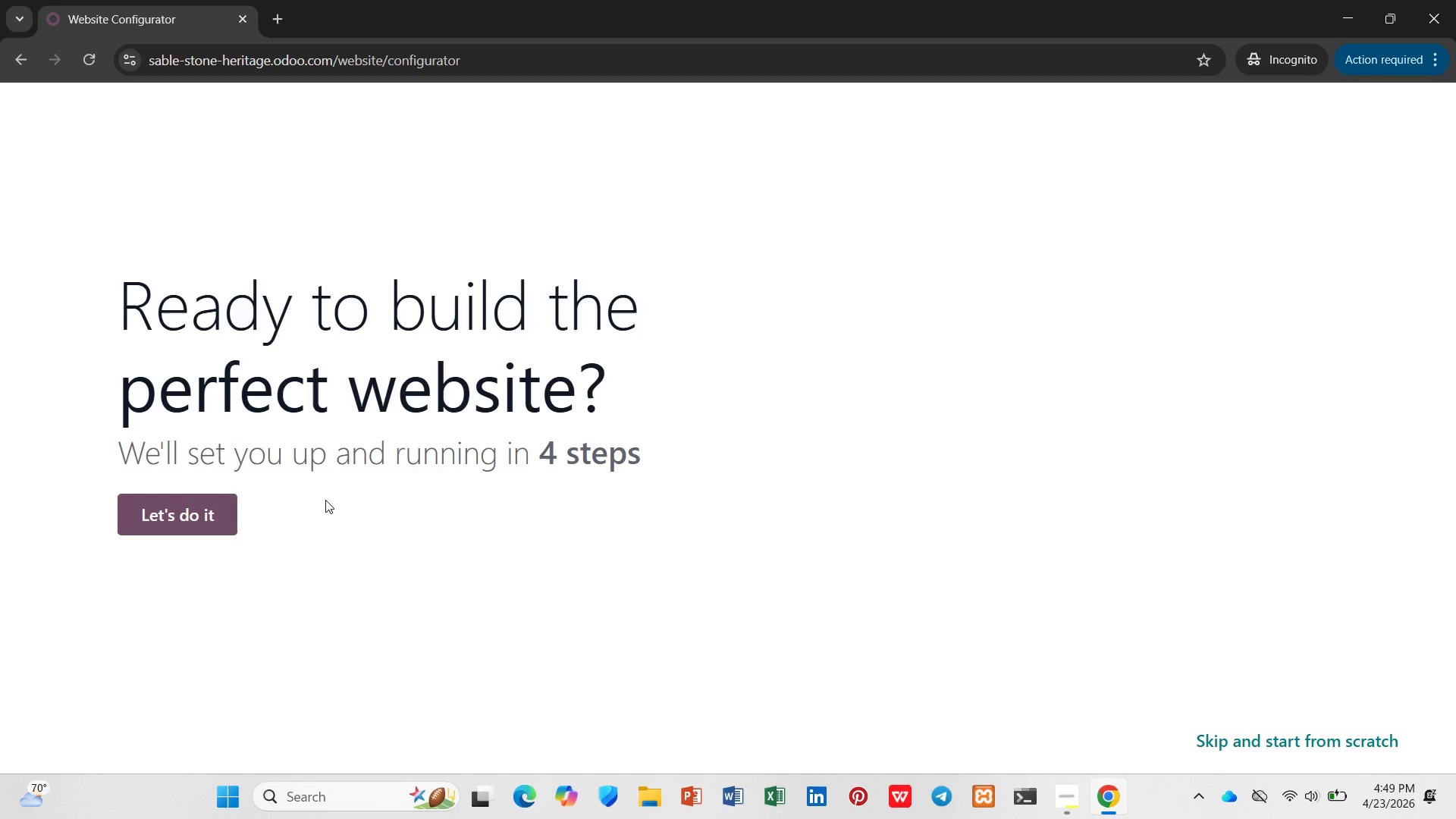 
wait(45.12)
 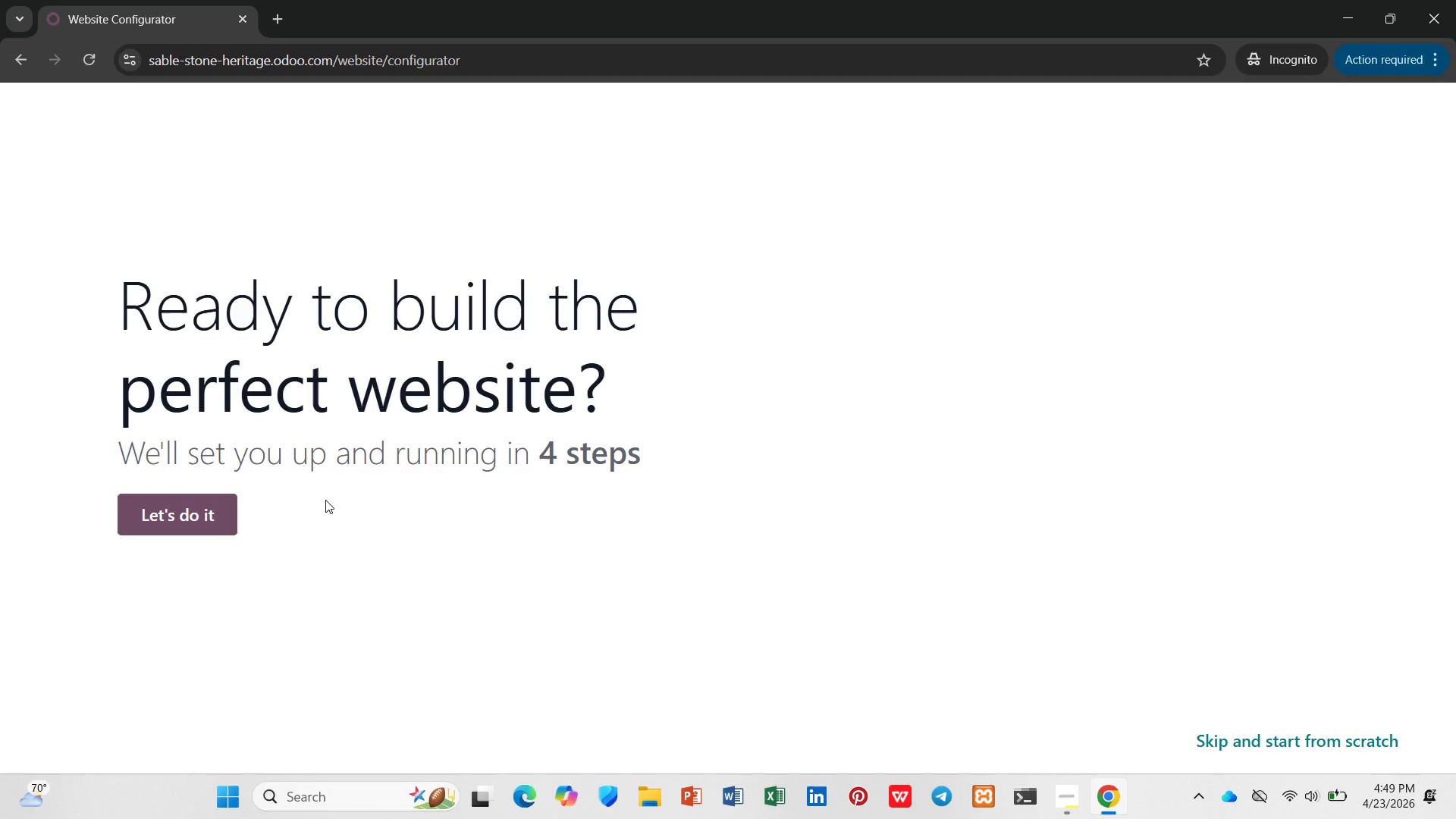 
left_click([1374, 733])
 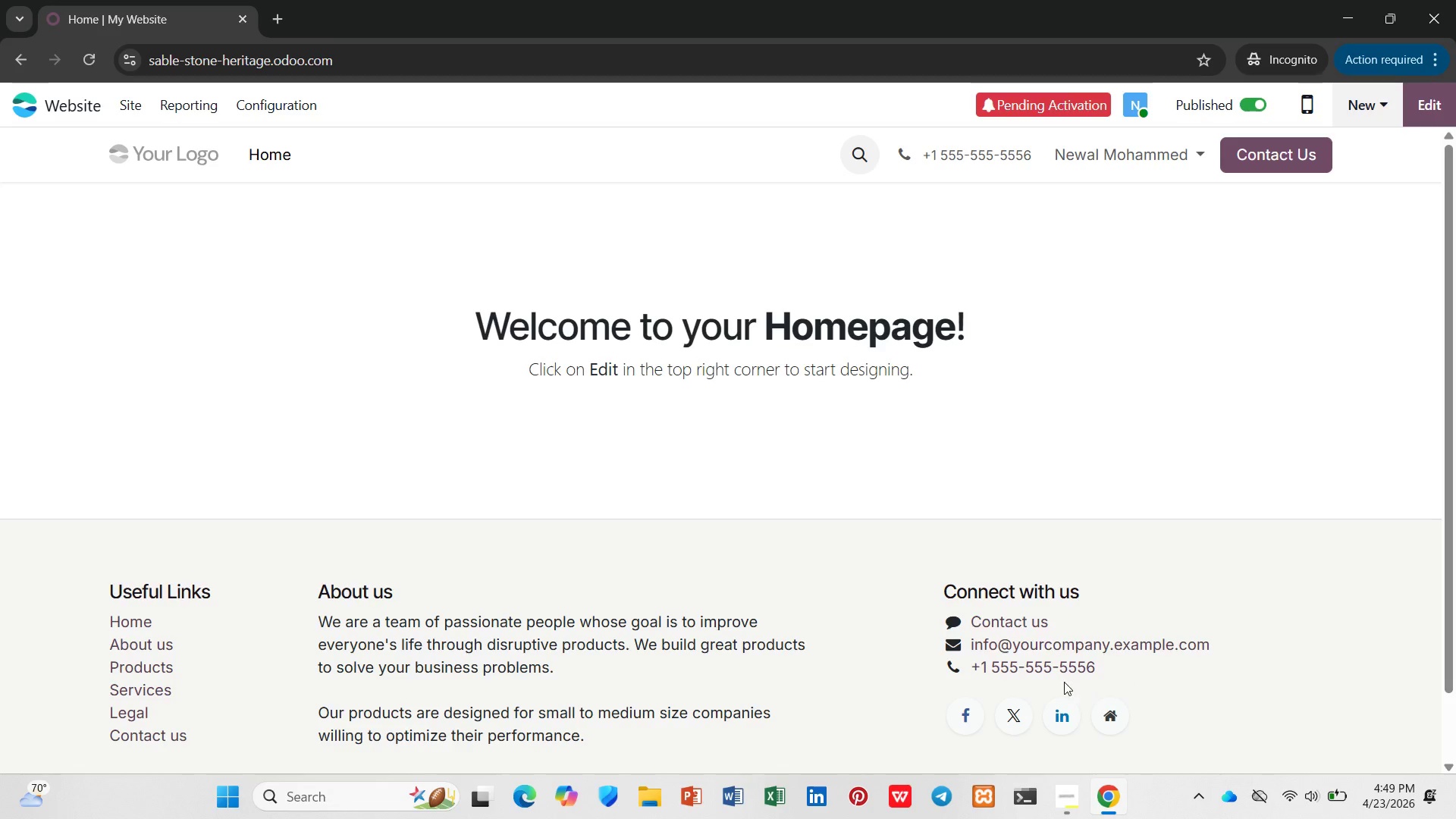 
wait(20.31)
 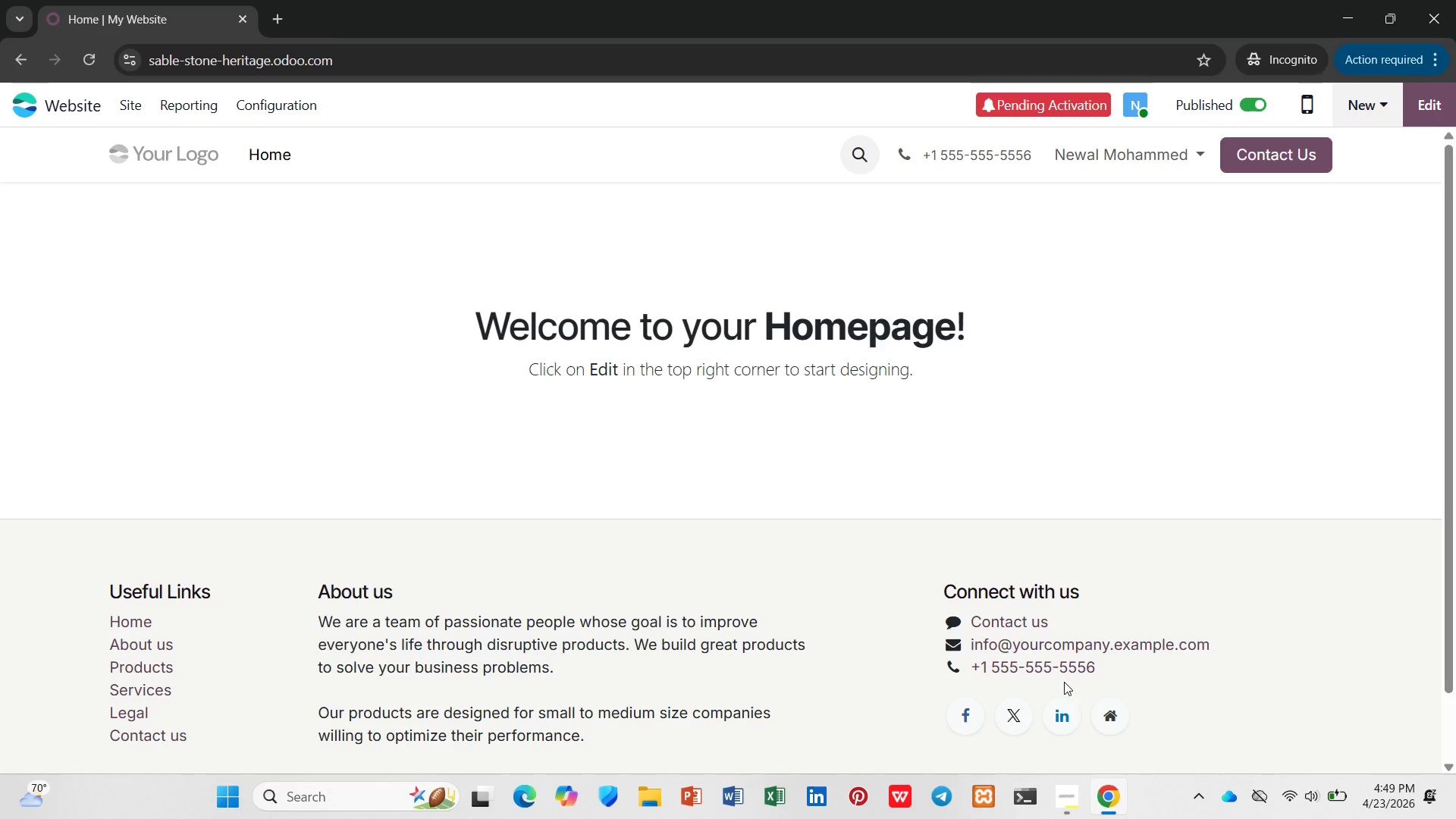 
left_click([128, 116])
 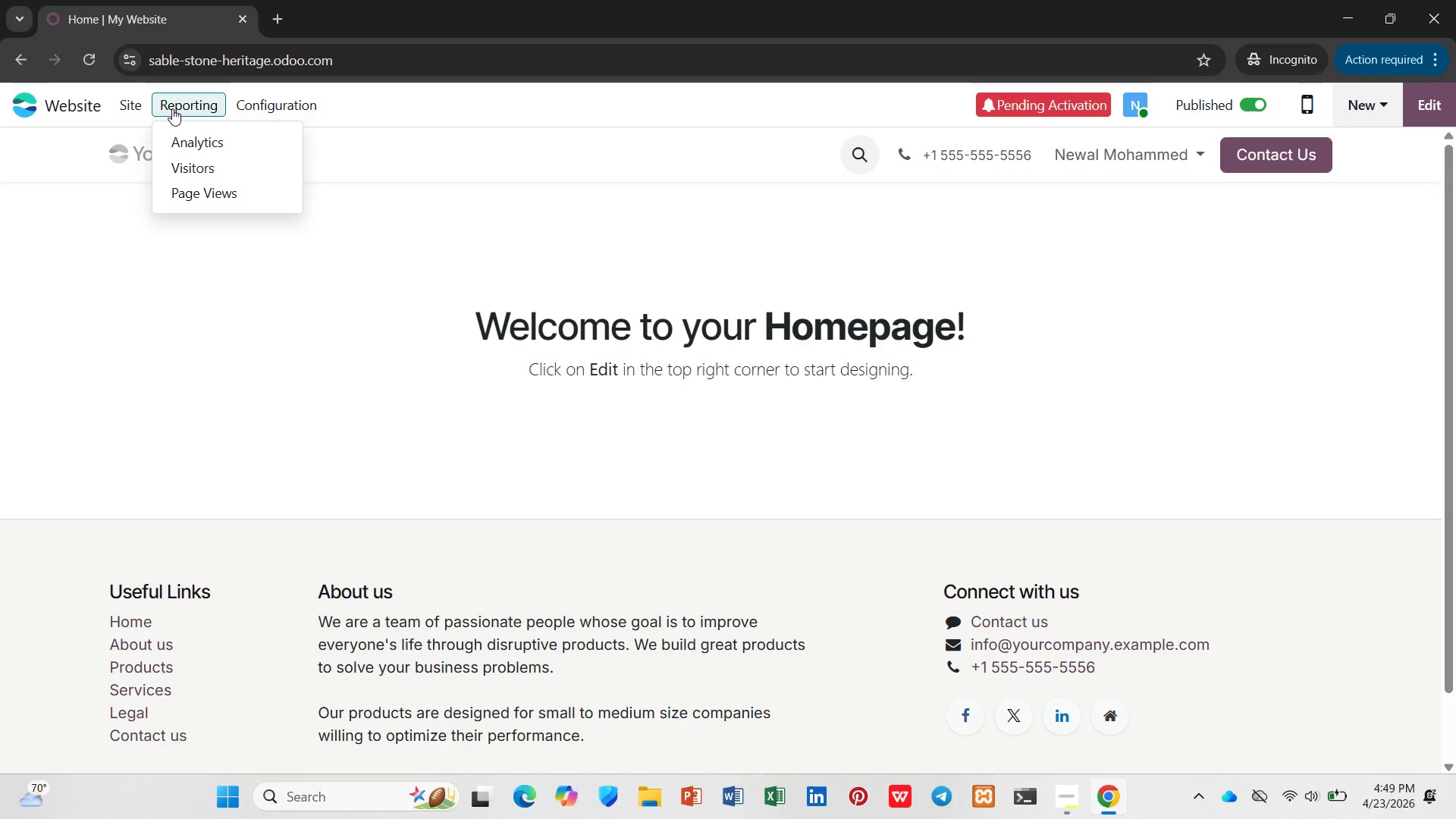 
mouse_move([224, 104])
 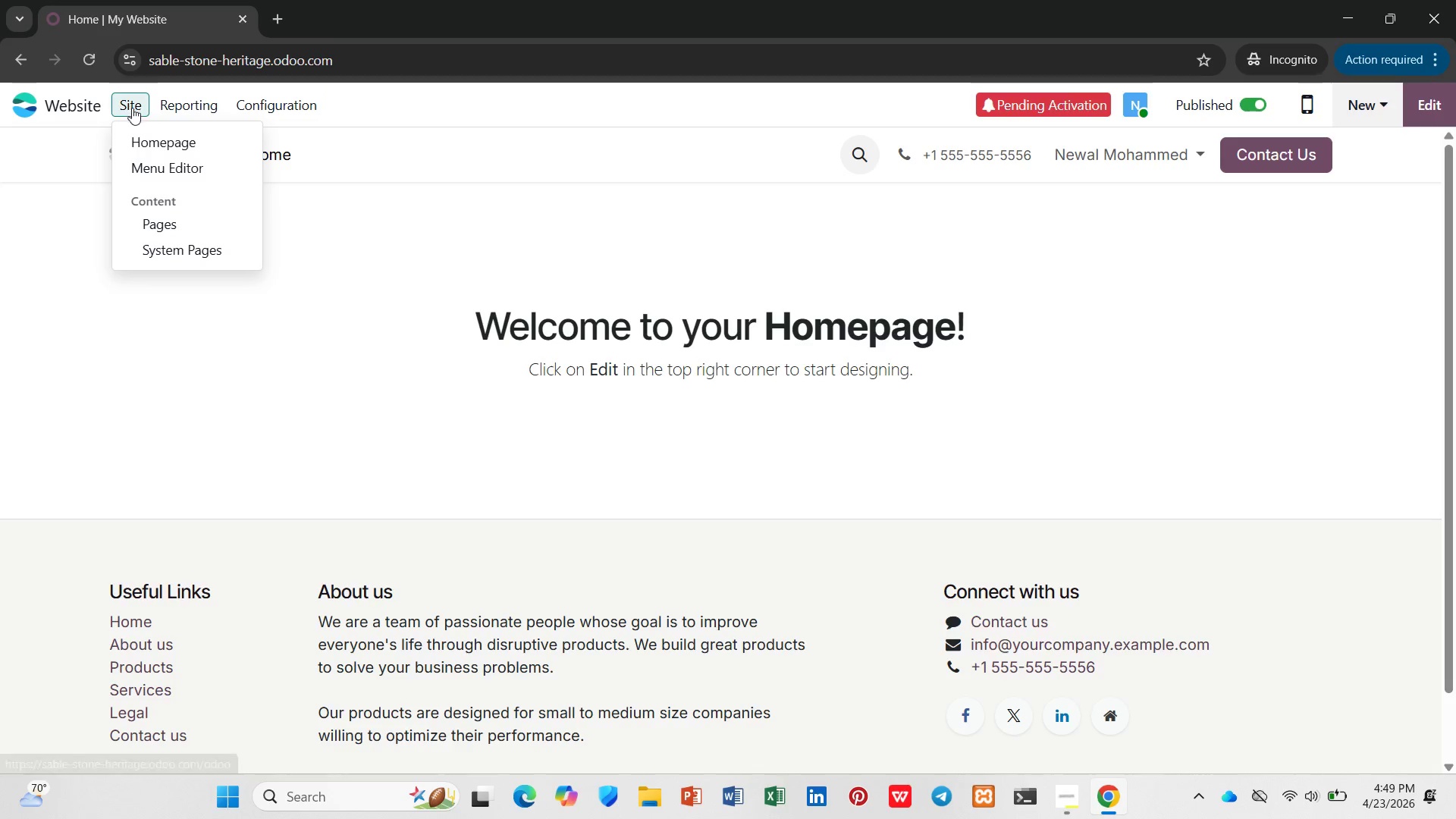 
left_click([194, 227])
 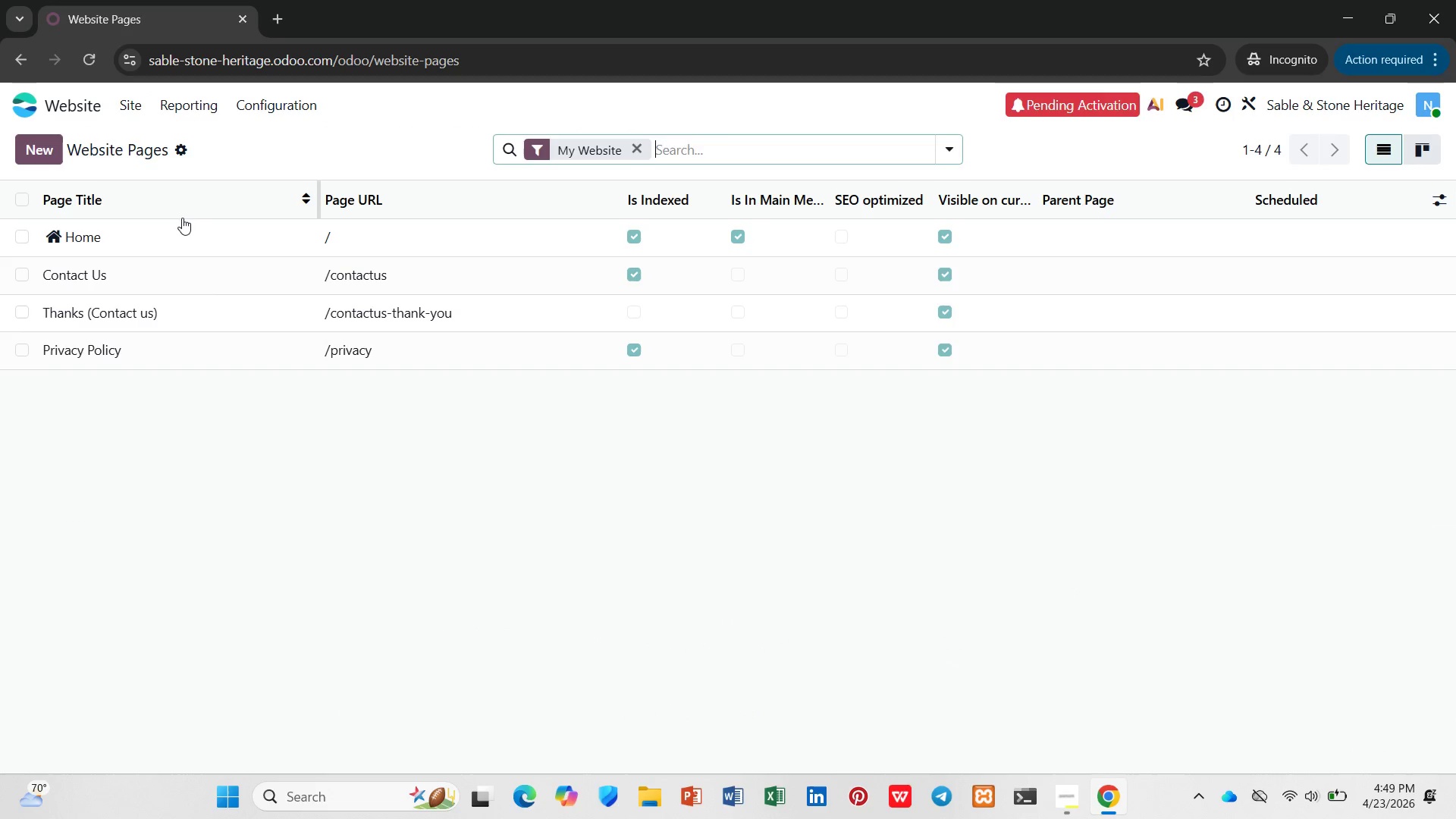 
left_click([165, 101])
 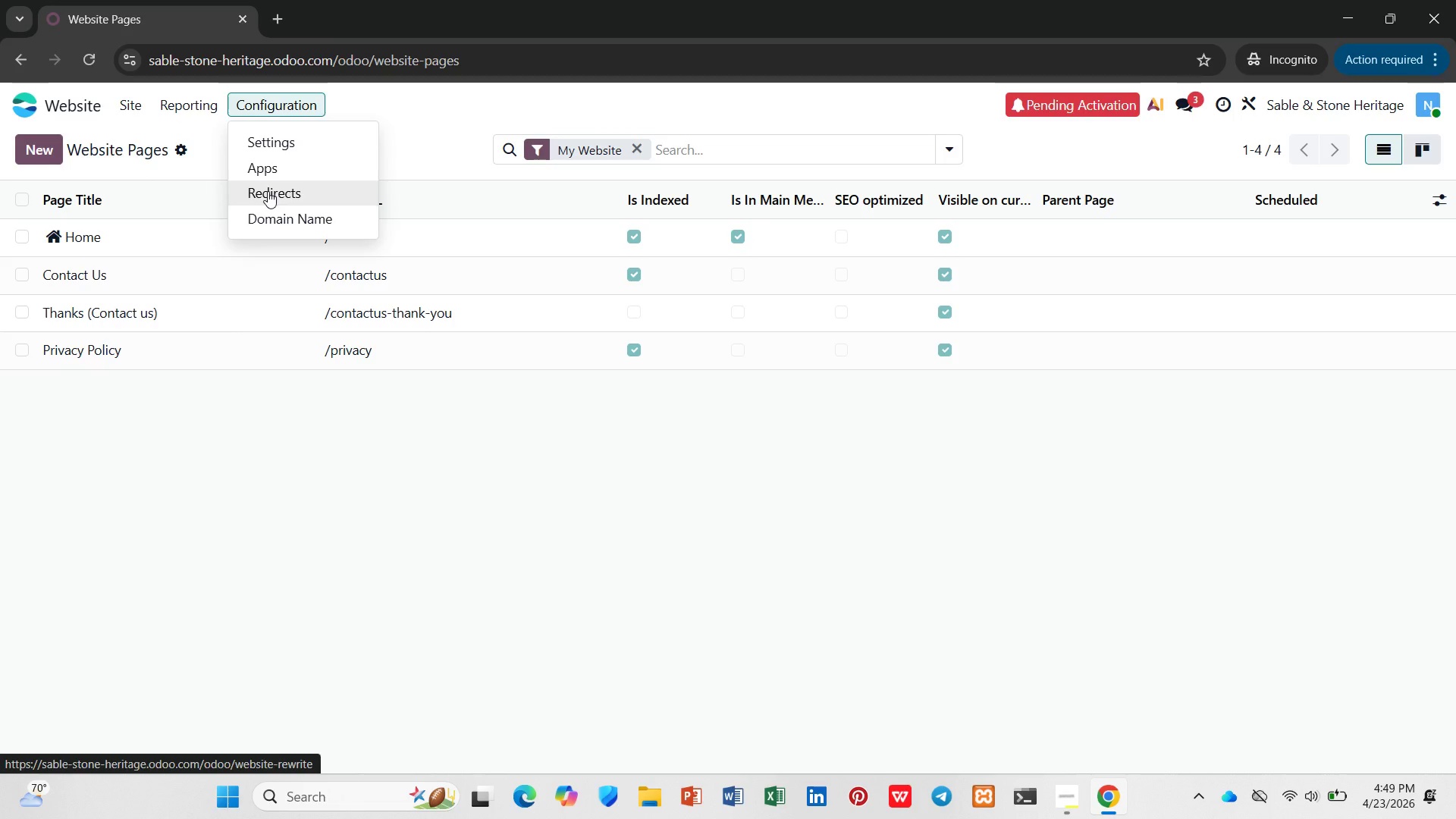 
wait(9.47)
 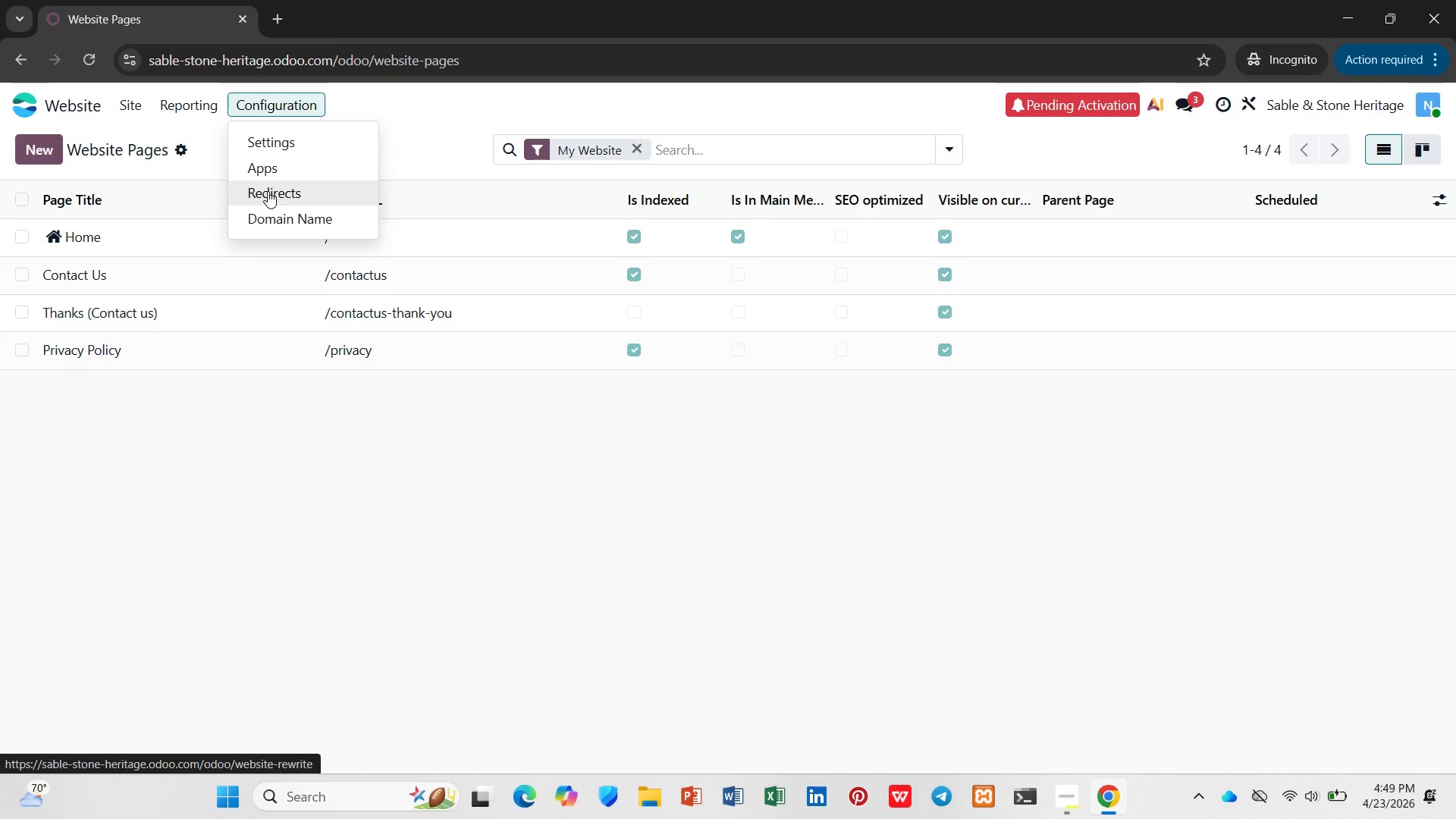 
left_click([174, 149])
 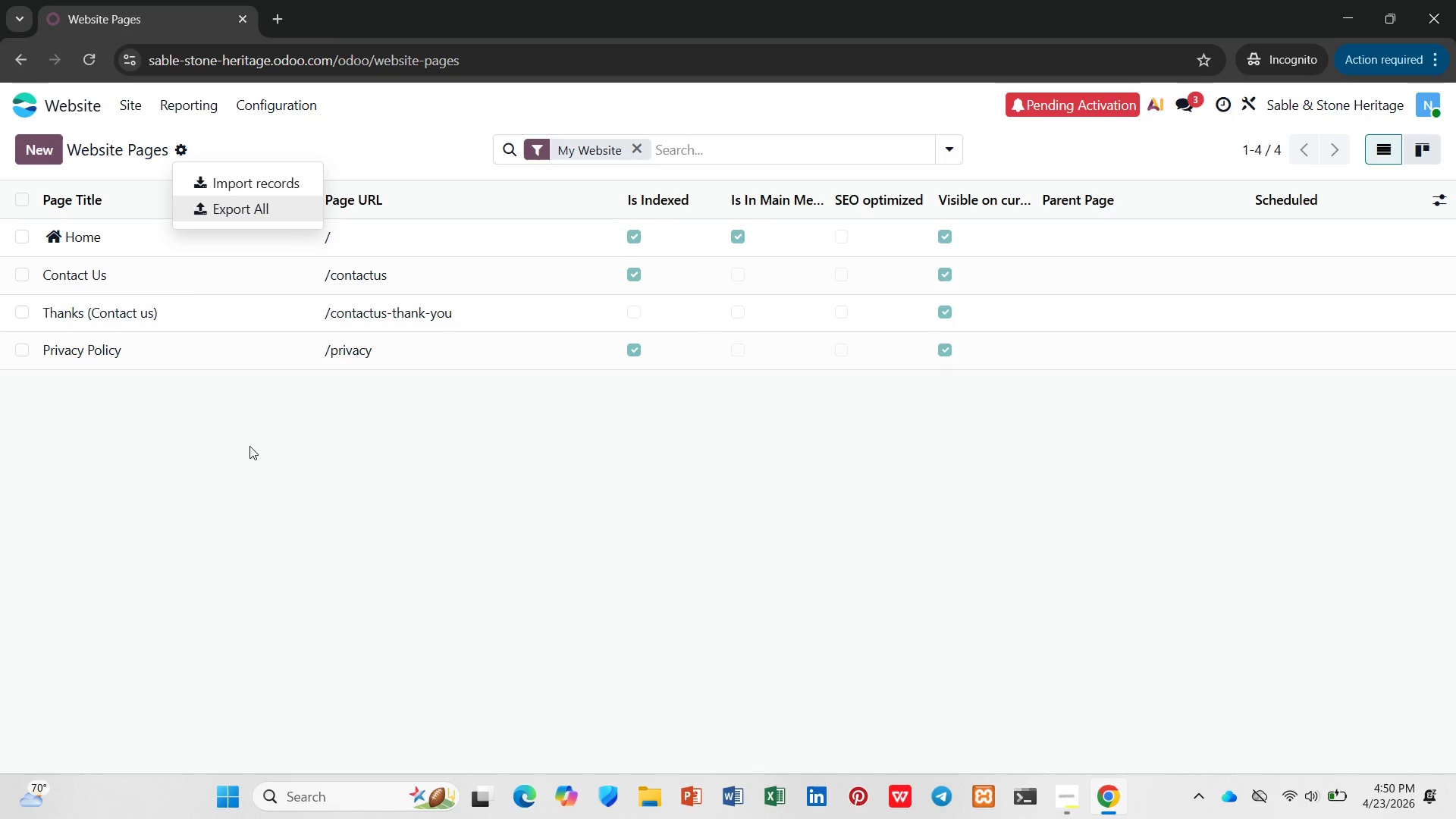 
left_click_drag(start_coordinate=[250, 451], to_coordinate=[245, 444])
 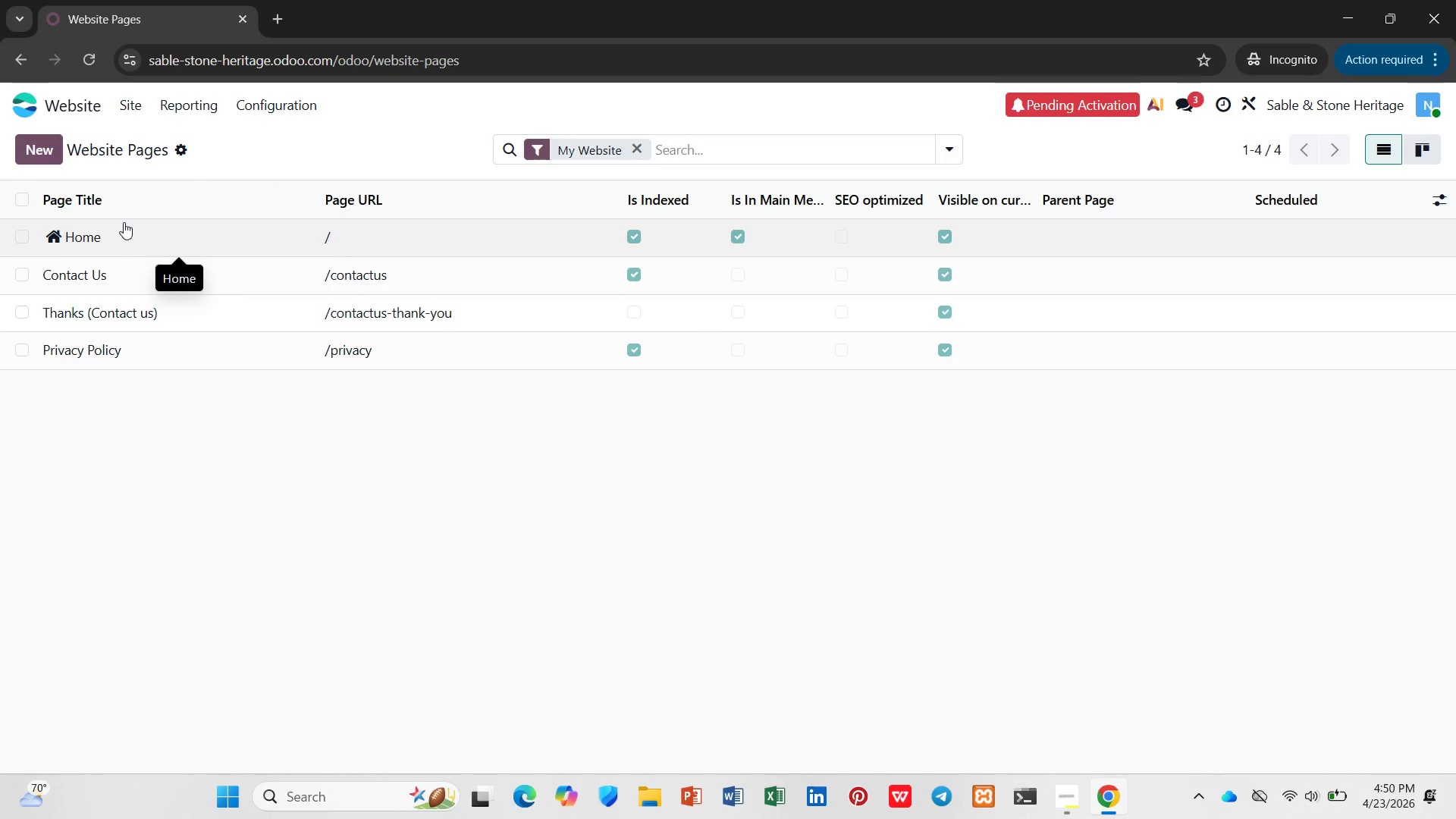 
wait(12.12)
 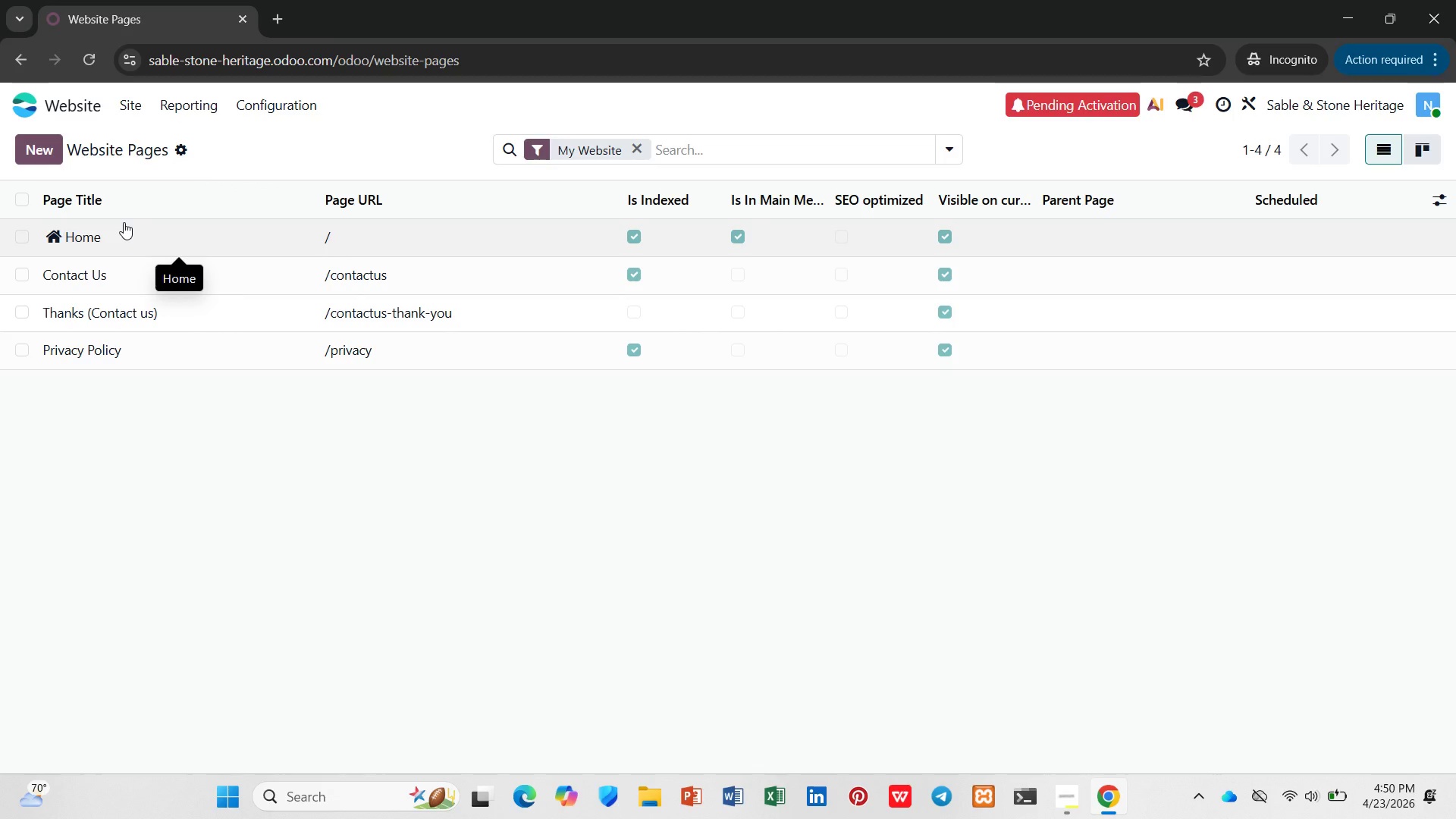 
left_click([44, 111])
 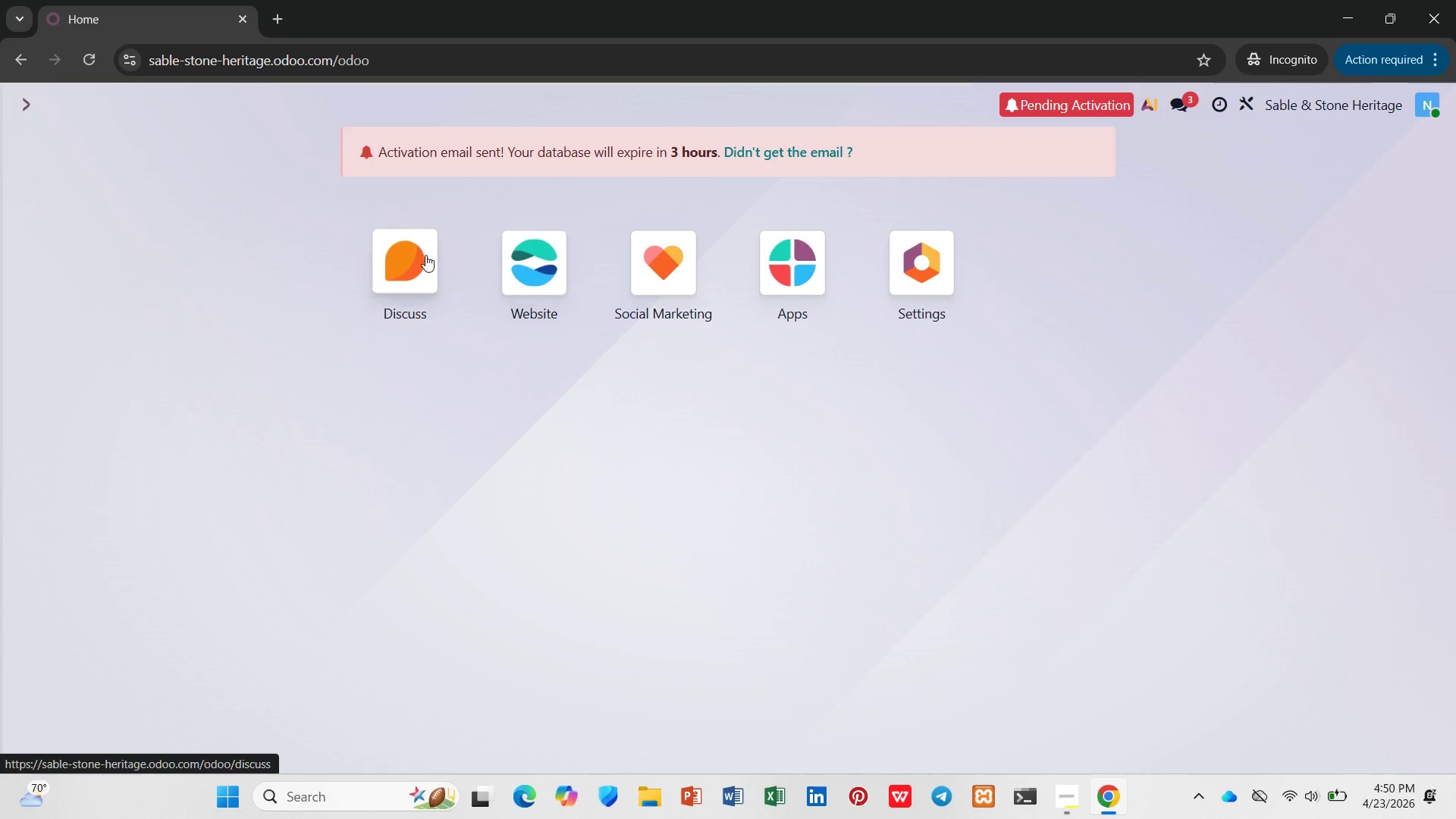 
left_click([654, 292])
 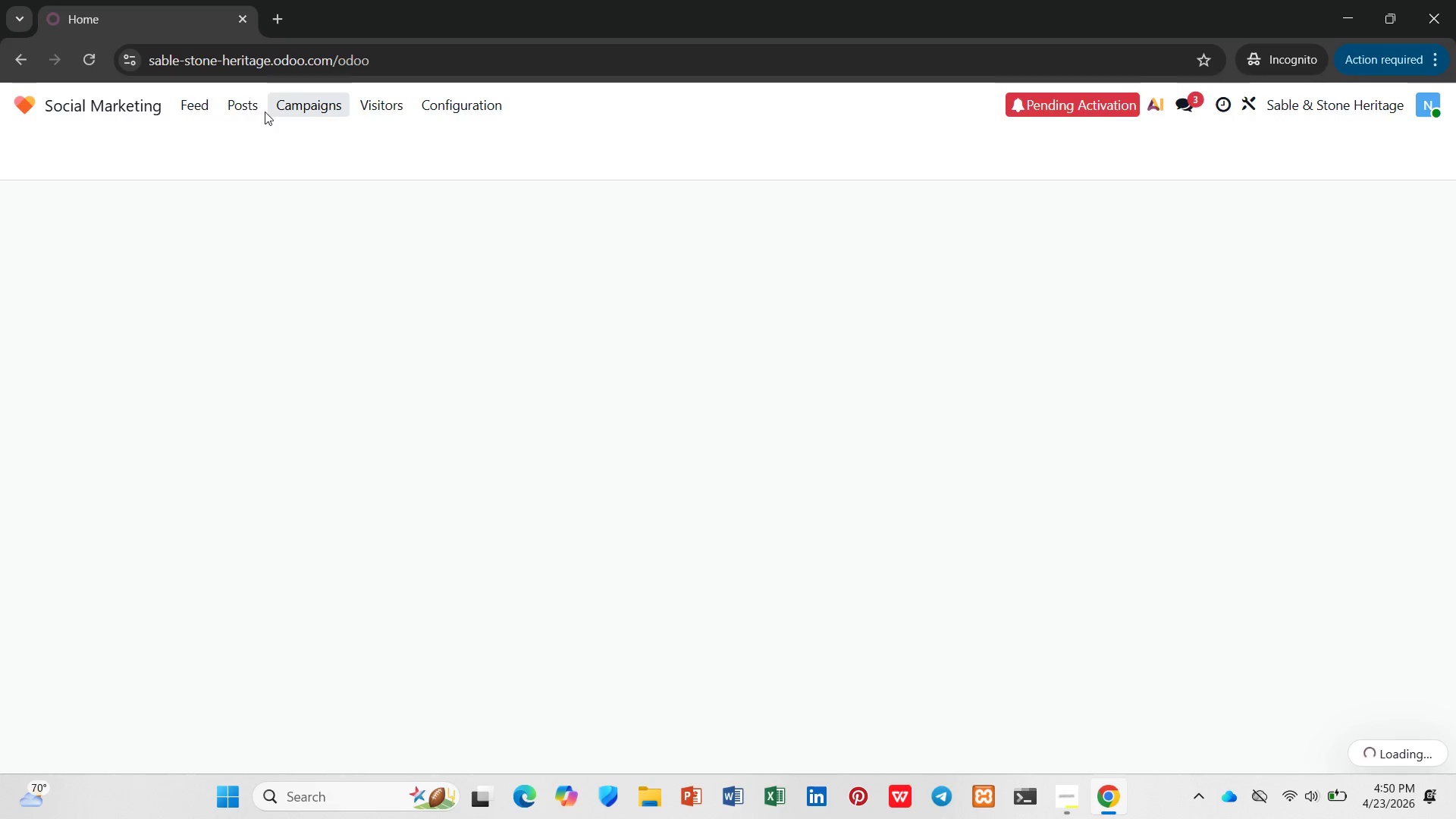 
left_click([257, 109])
 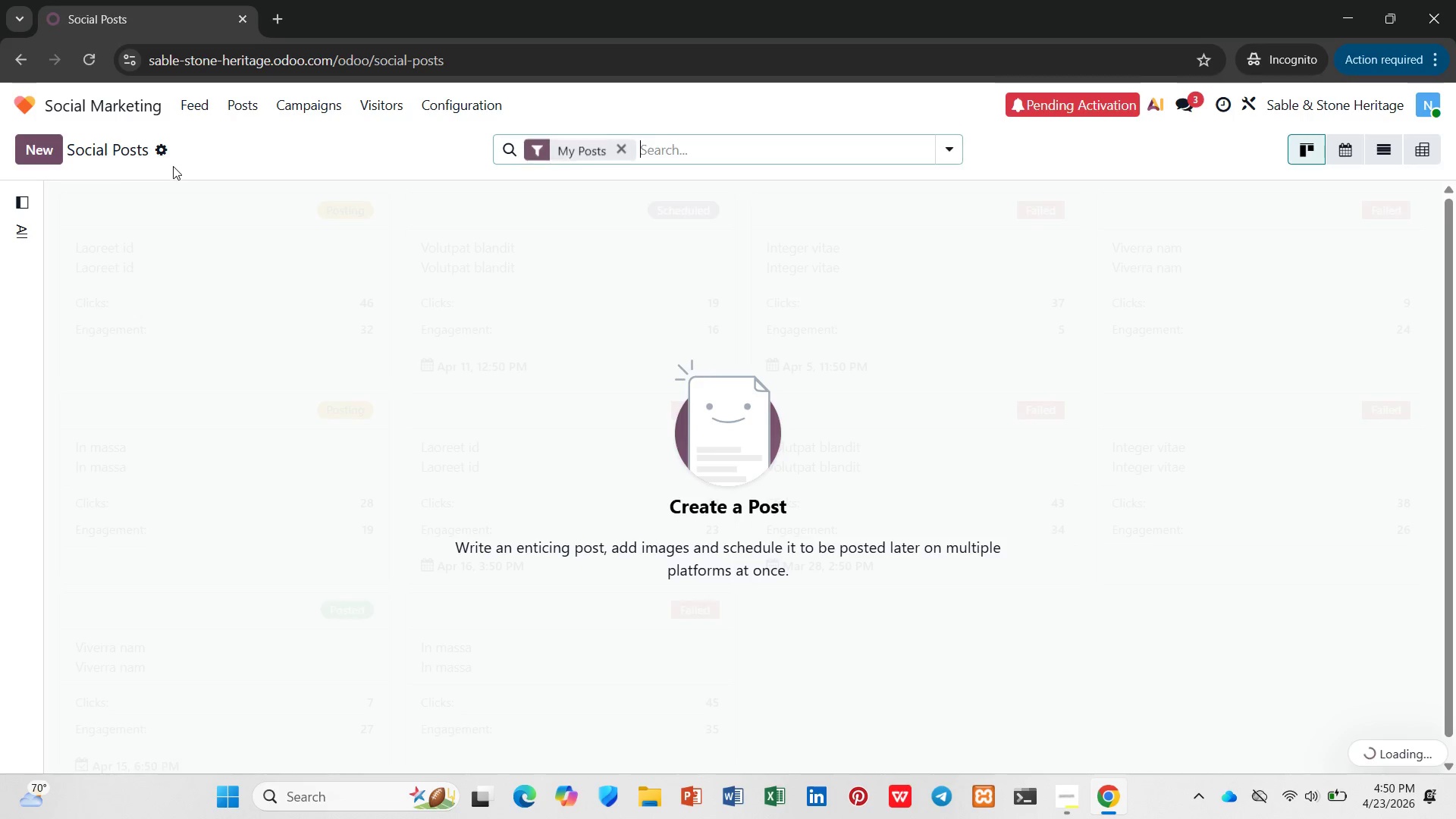 
mouse_move([40, 167])
 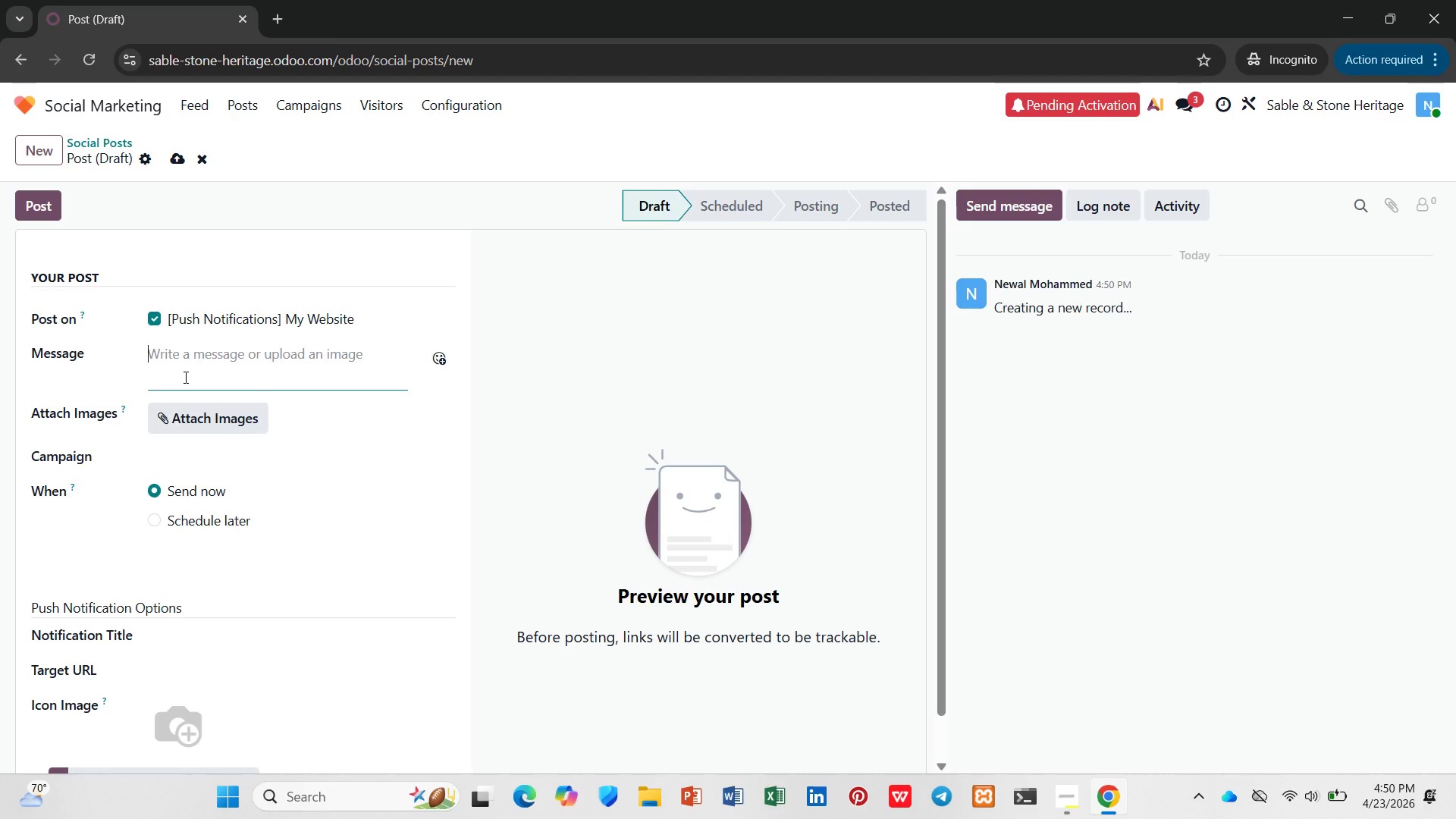 
wait(14.29)
 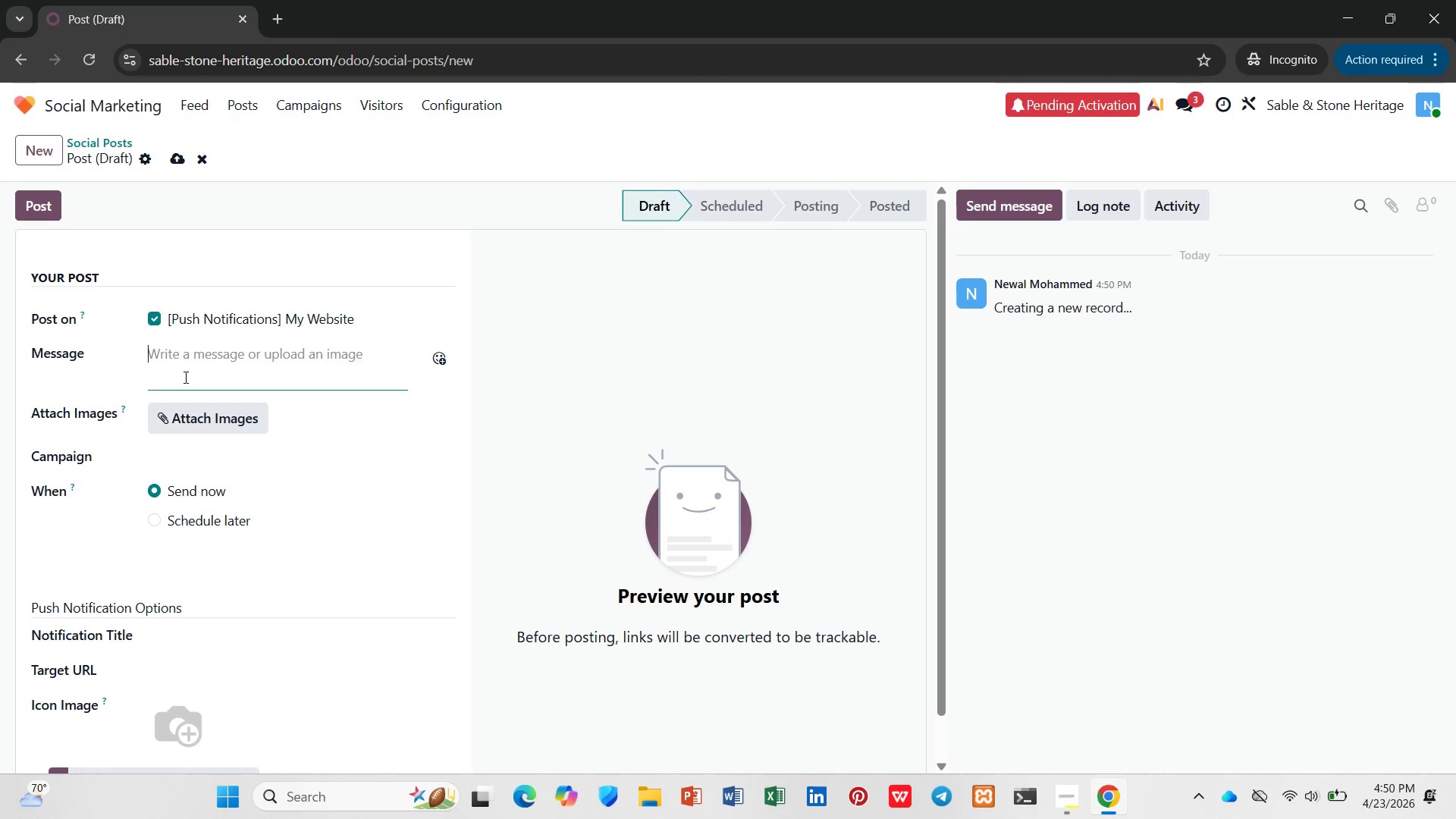 
type(Did iyou )
key(Backspace)
key(Backspace)
key(Backspace)
key(Backspace)
key(Backspace)
type(you k)
key(Backspace)
key(Backspace)
 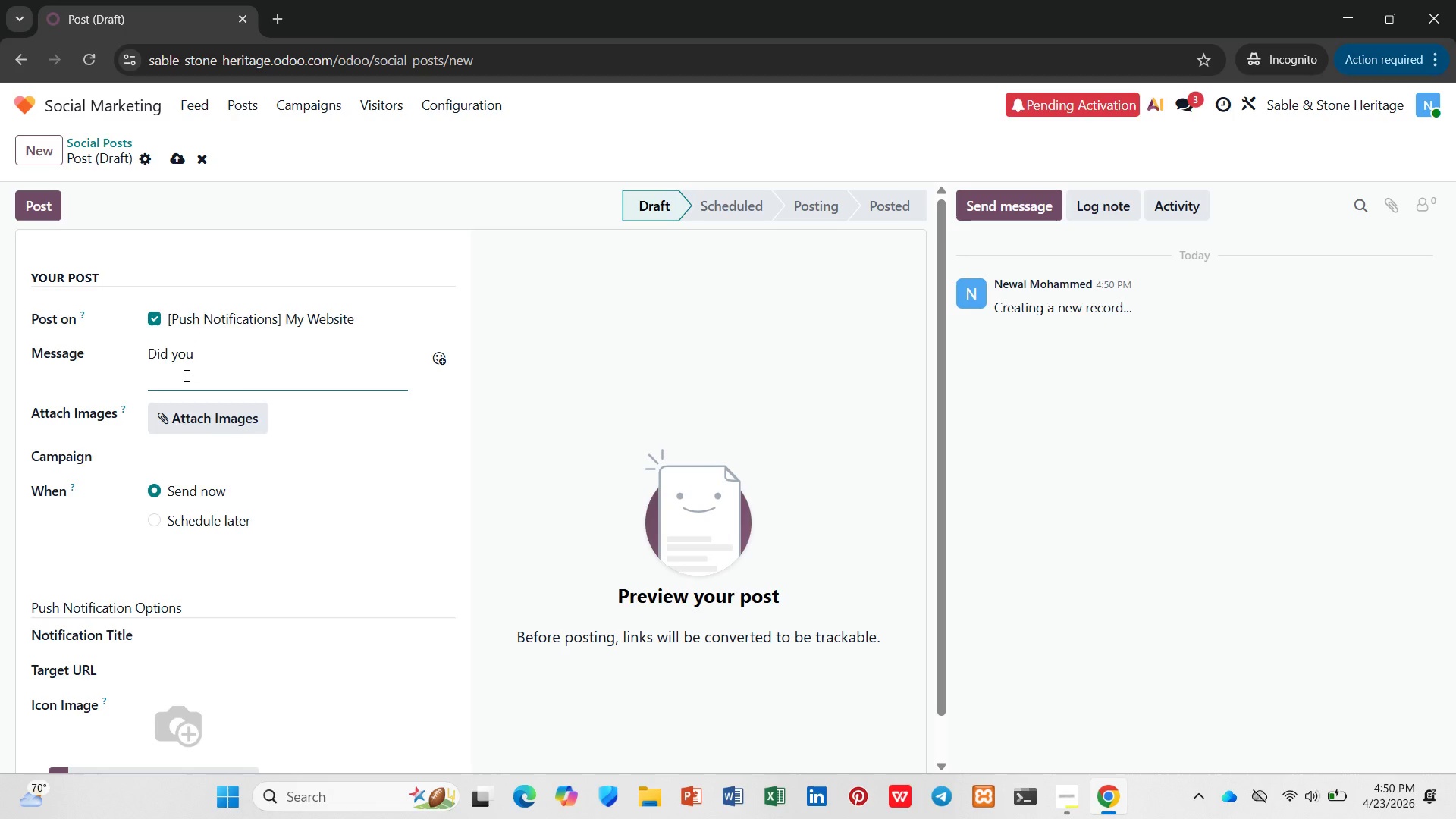 
hold_key(key=N, duration=0.33)
 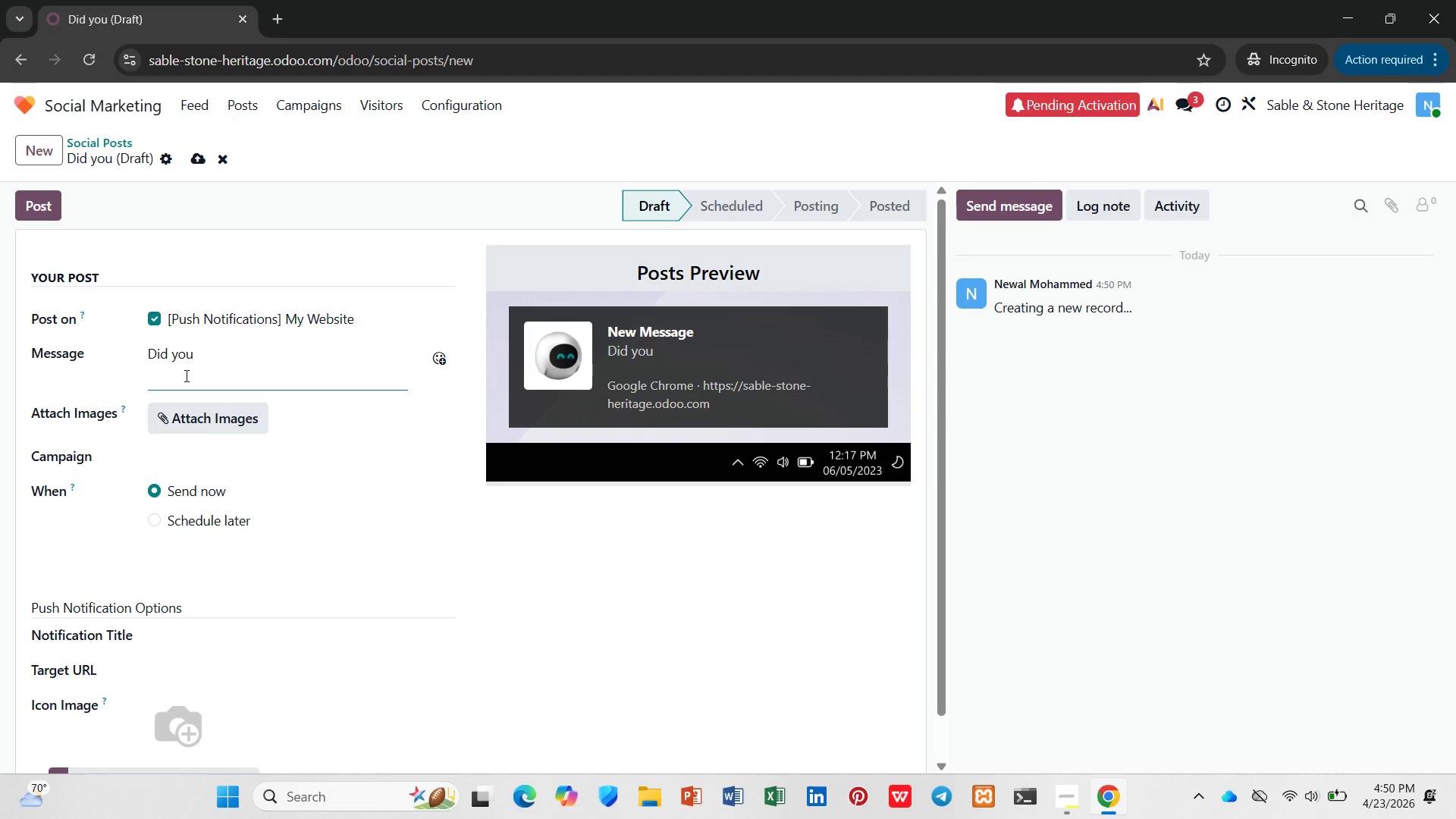 
wait(13.19)
 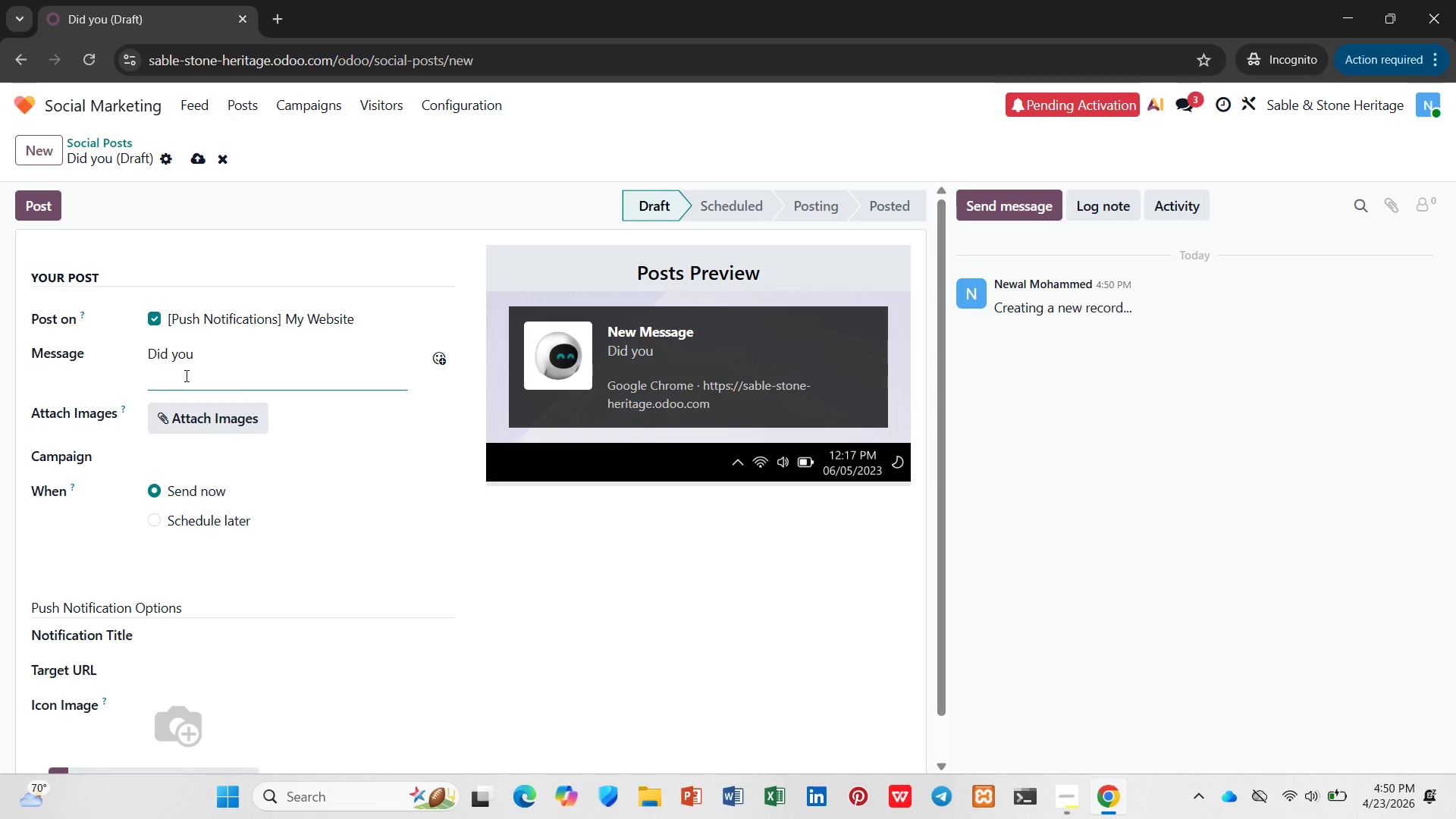 
type(kow? Owners of historic e)
key(Backspace)
type(residential propertiees ma)
key(Backspace)
key(Backspace)
type(s may qualify for federal tax)
 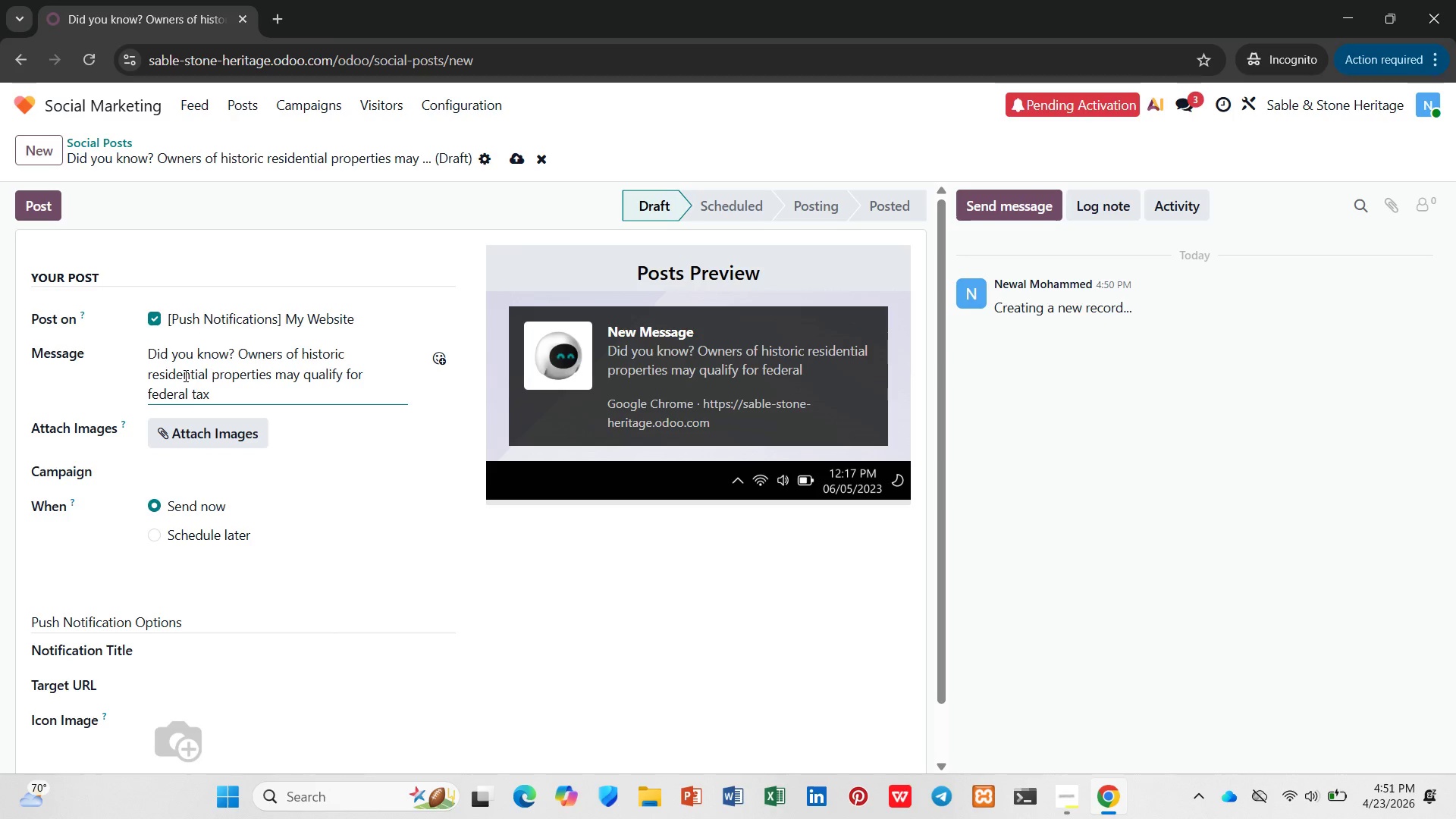 
type( credits coverng up to 20% of qualified re)
 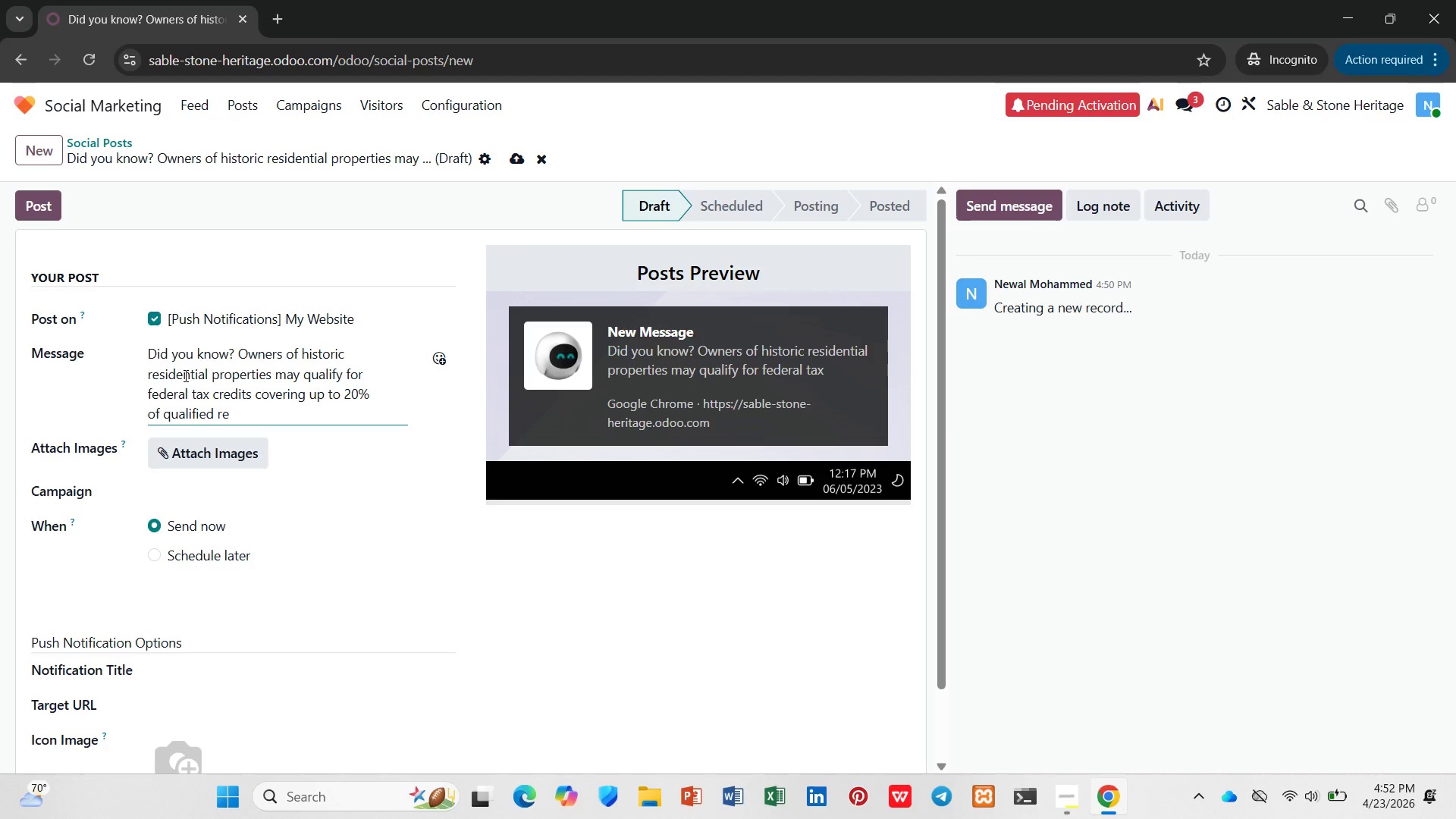 
type(habilitation expenses. They)
key(Backspace)
type( key is maintaining h)
key(Backspace)
type(the buildings)
key(Backspace)
type(g)
key(Backspace)
type(s')
key(Backspace)
key(Backspace)
type('s )
 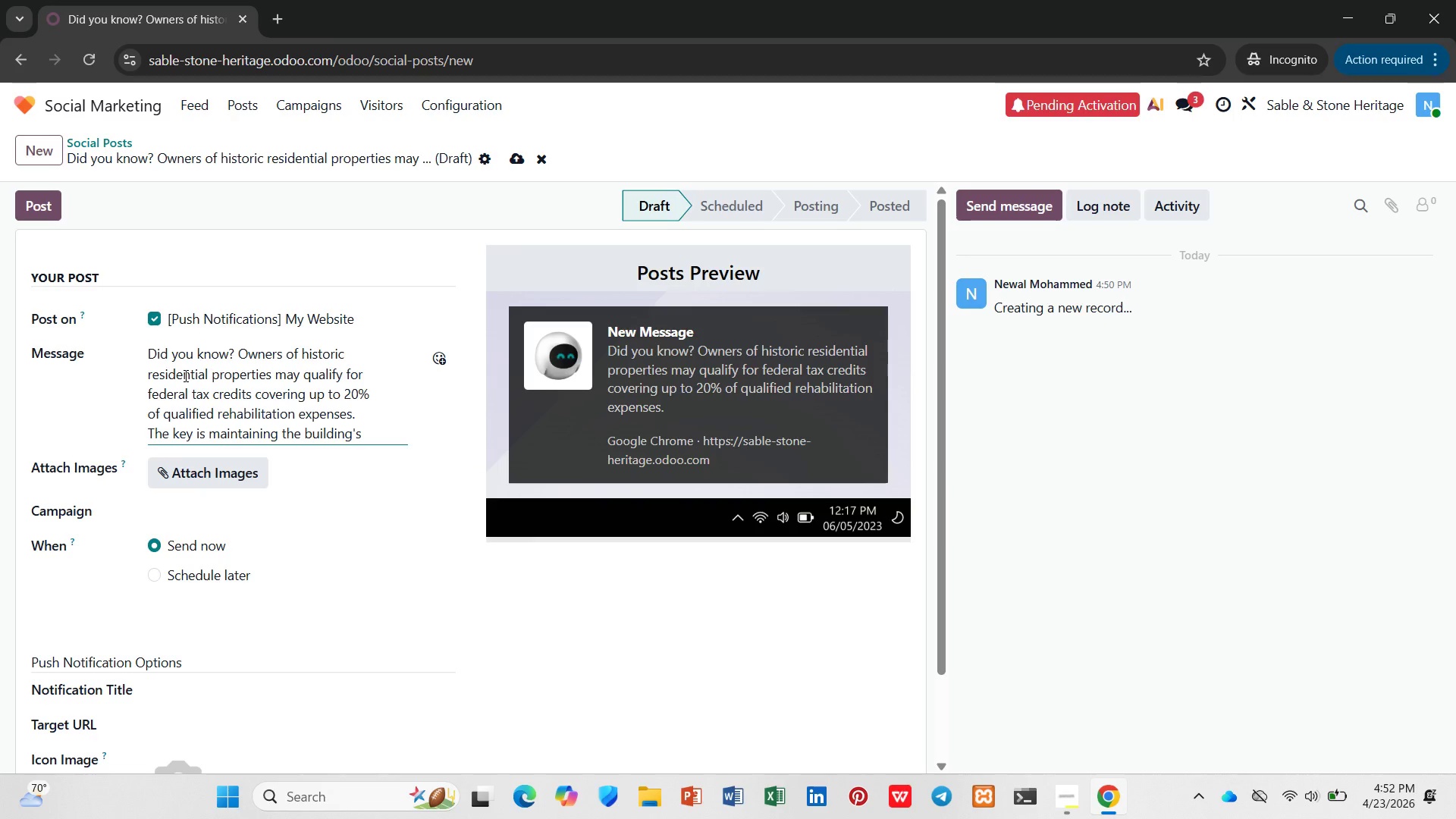 
type(historic character while modernizing systems. Our team at Sable & Stone specializes in navigating these incentives so you can preserve the past while maximizing your return. )
key(Backspace)
 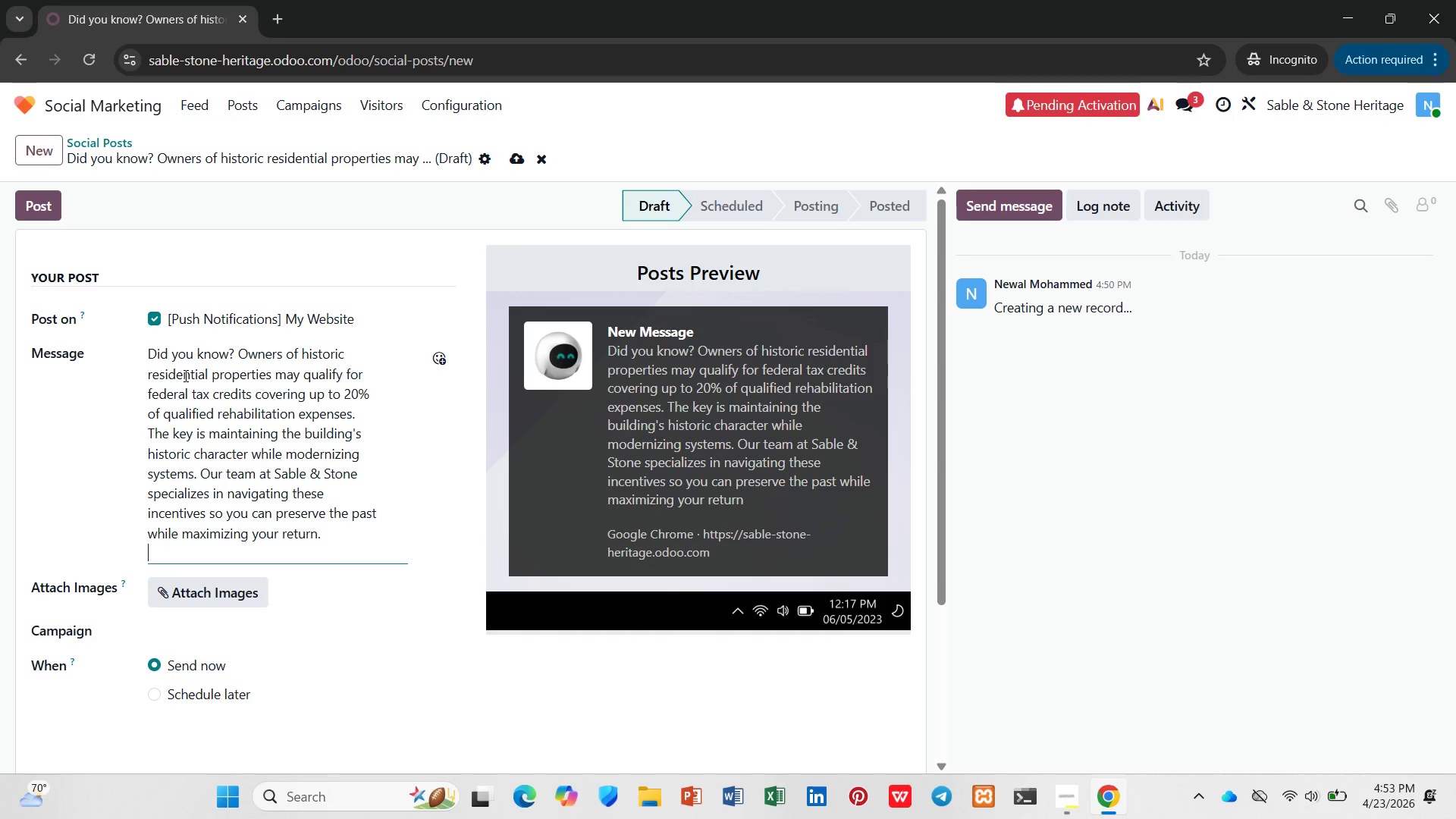 
 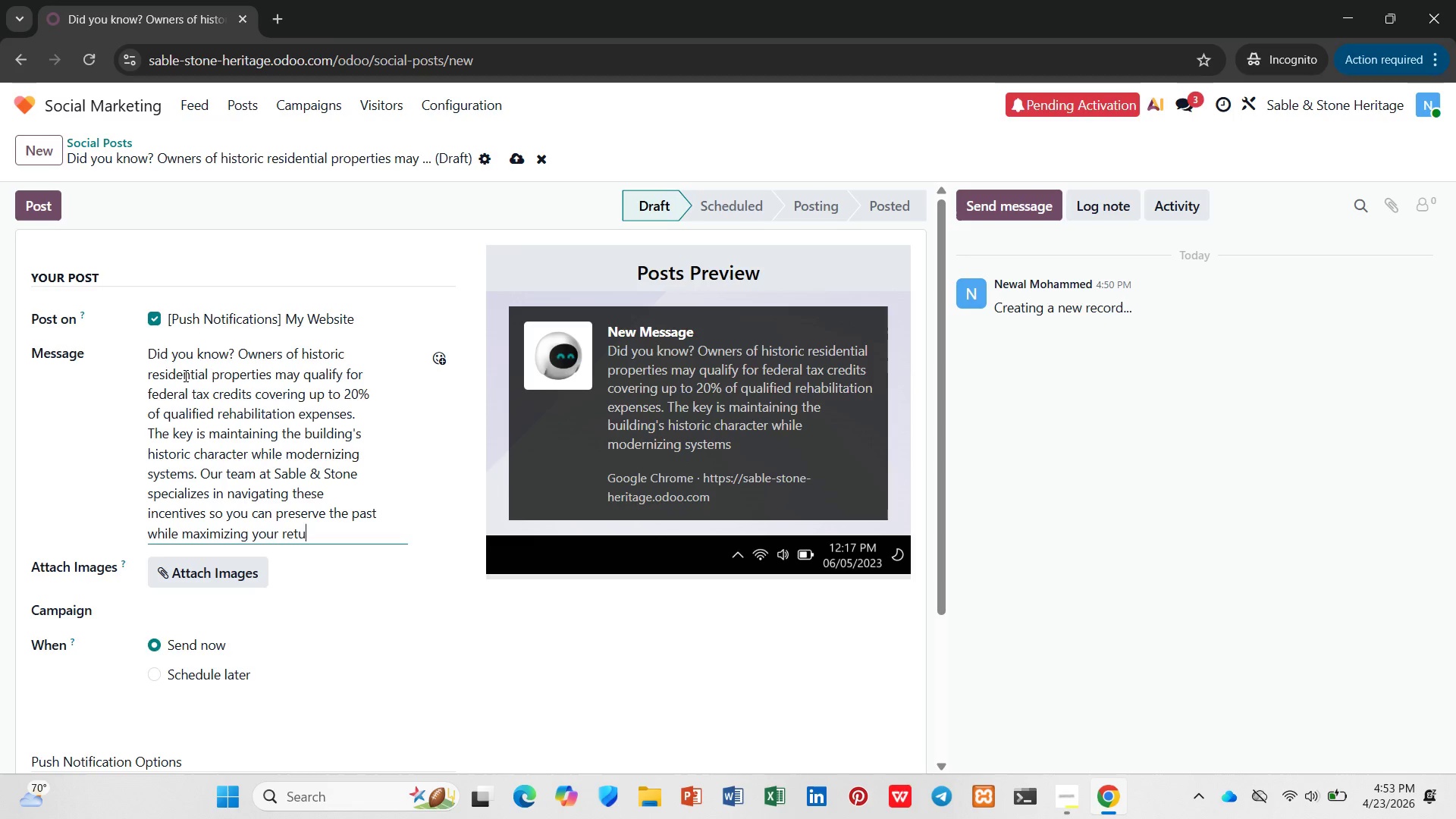 
key(Enter)
 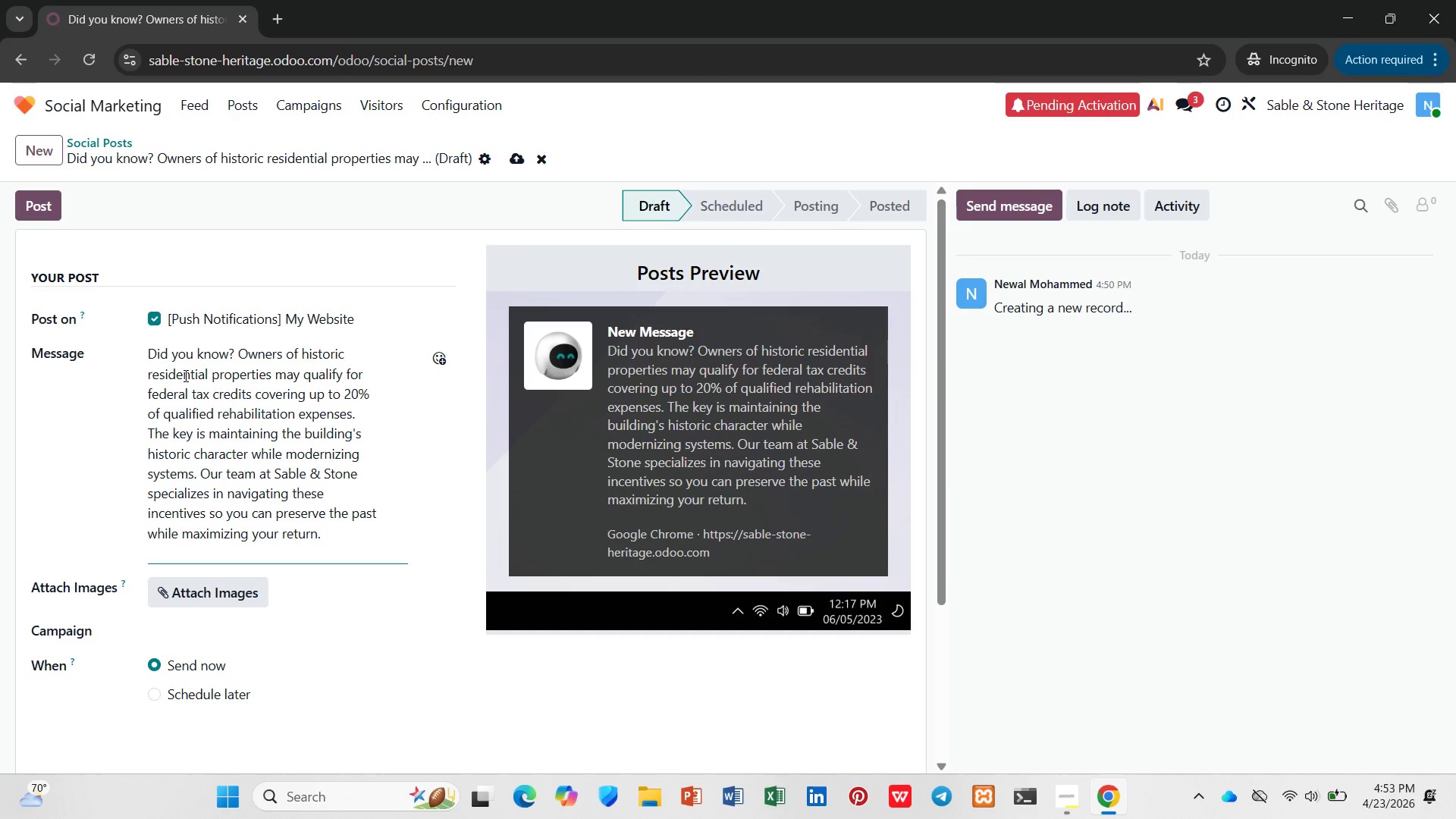 
type(#HistoricHomeCare #PeriodProperty #)
key(Backspace)
key(Backspace)
type(Management)
 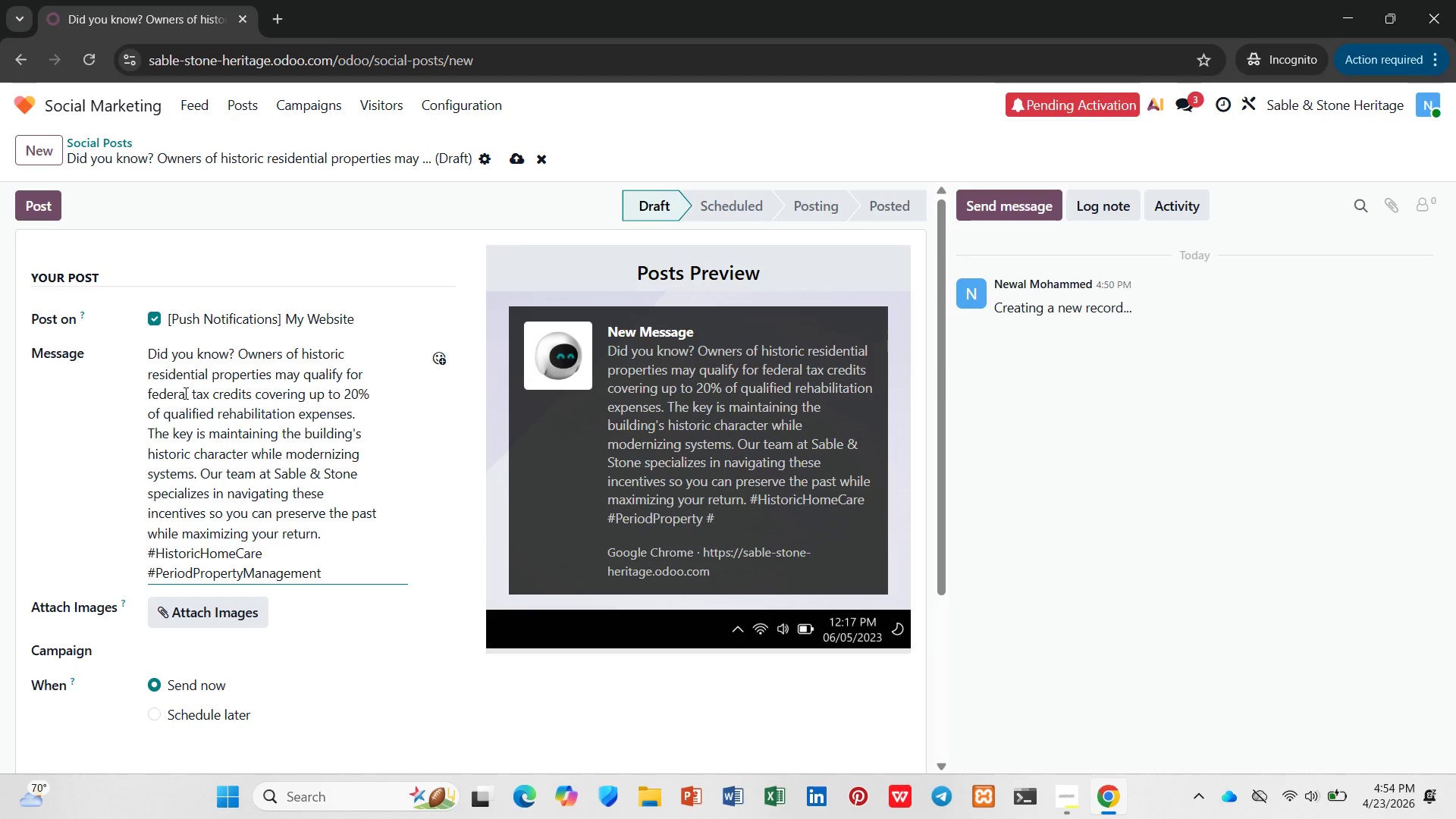 
scroll: coordinate [162, 402], scroll_direction: down, amount: 2.0
 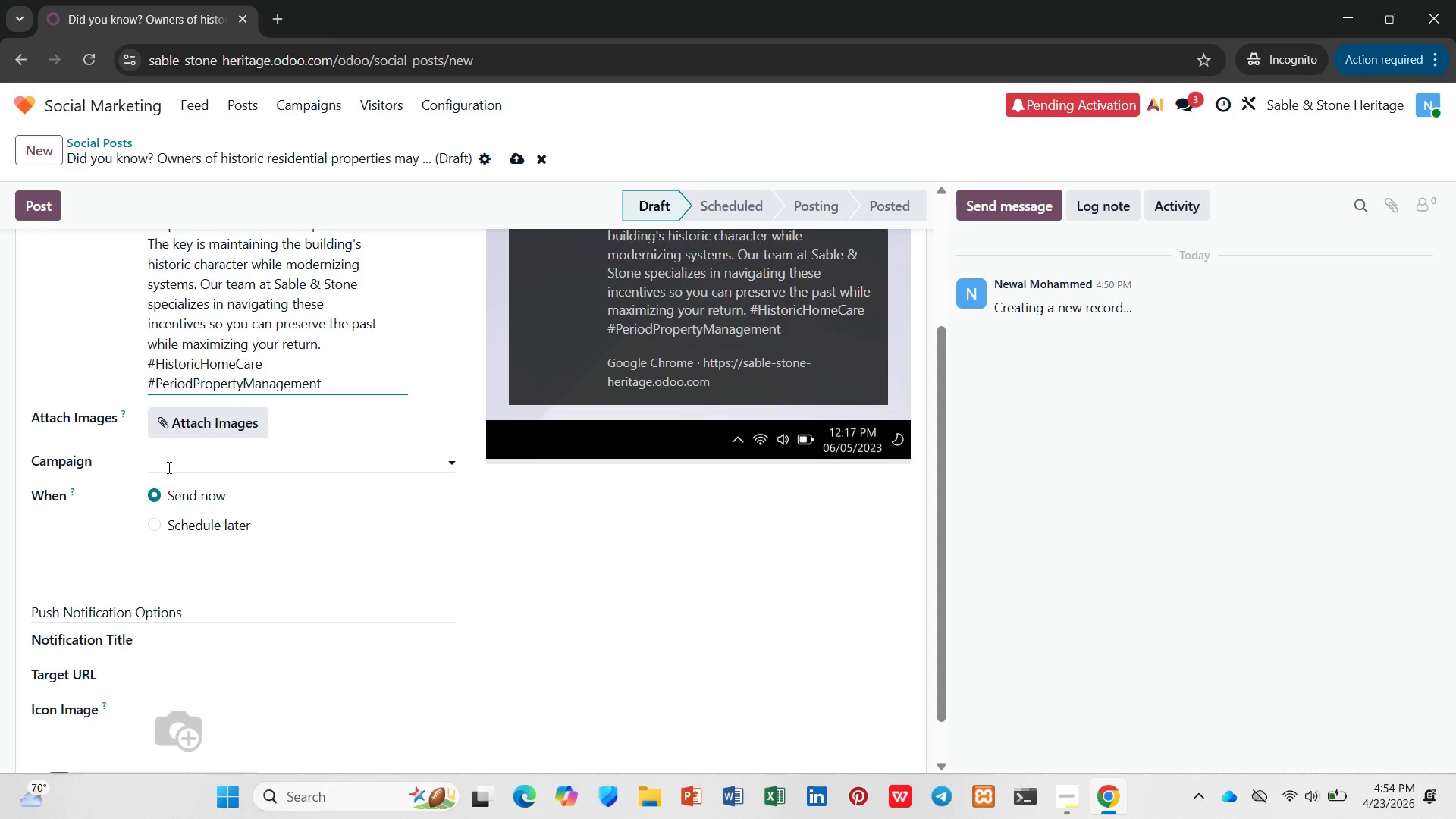 
wait(14.23)
 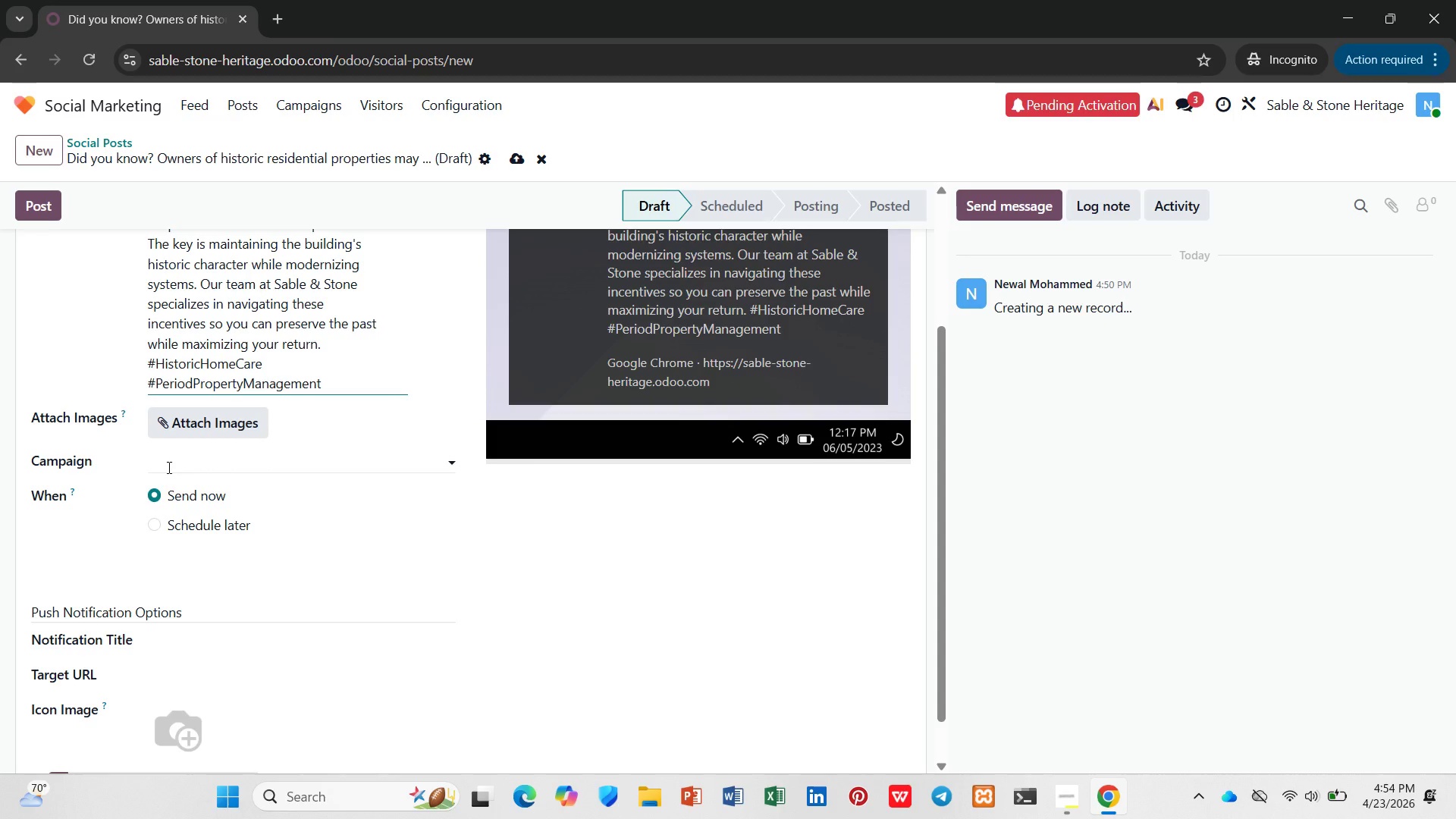 
left_click([155, 526])
 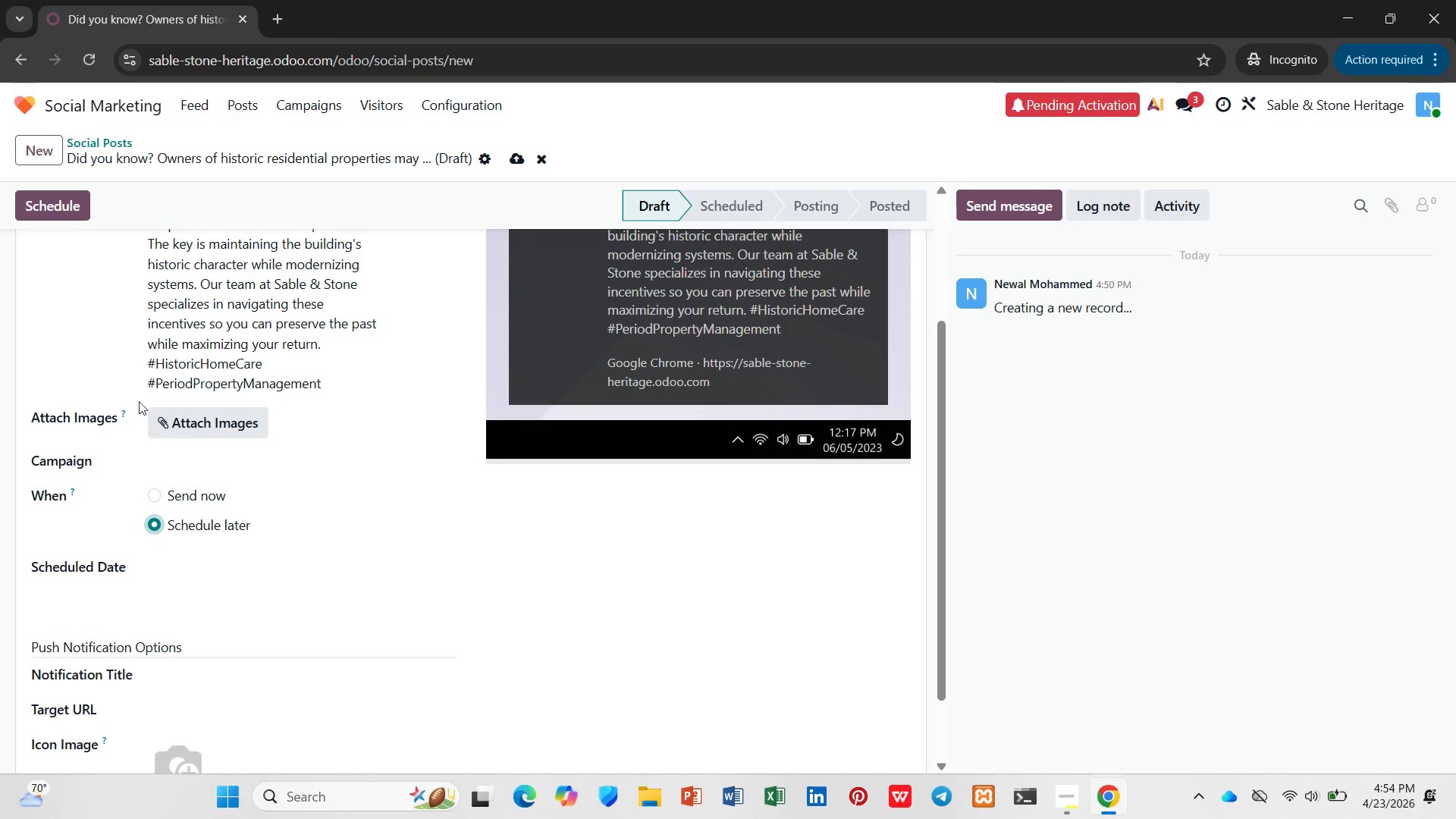 
left_click([74, 196])
 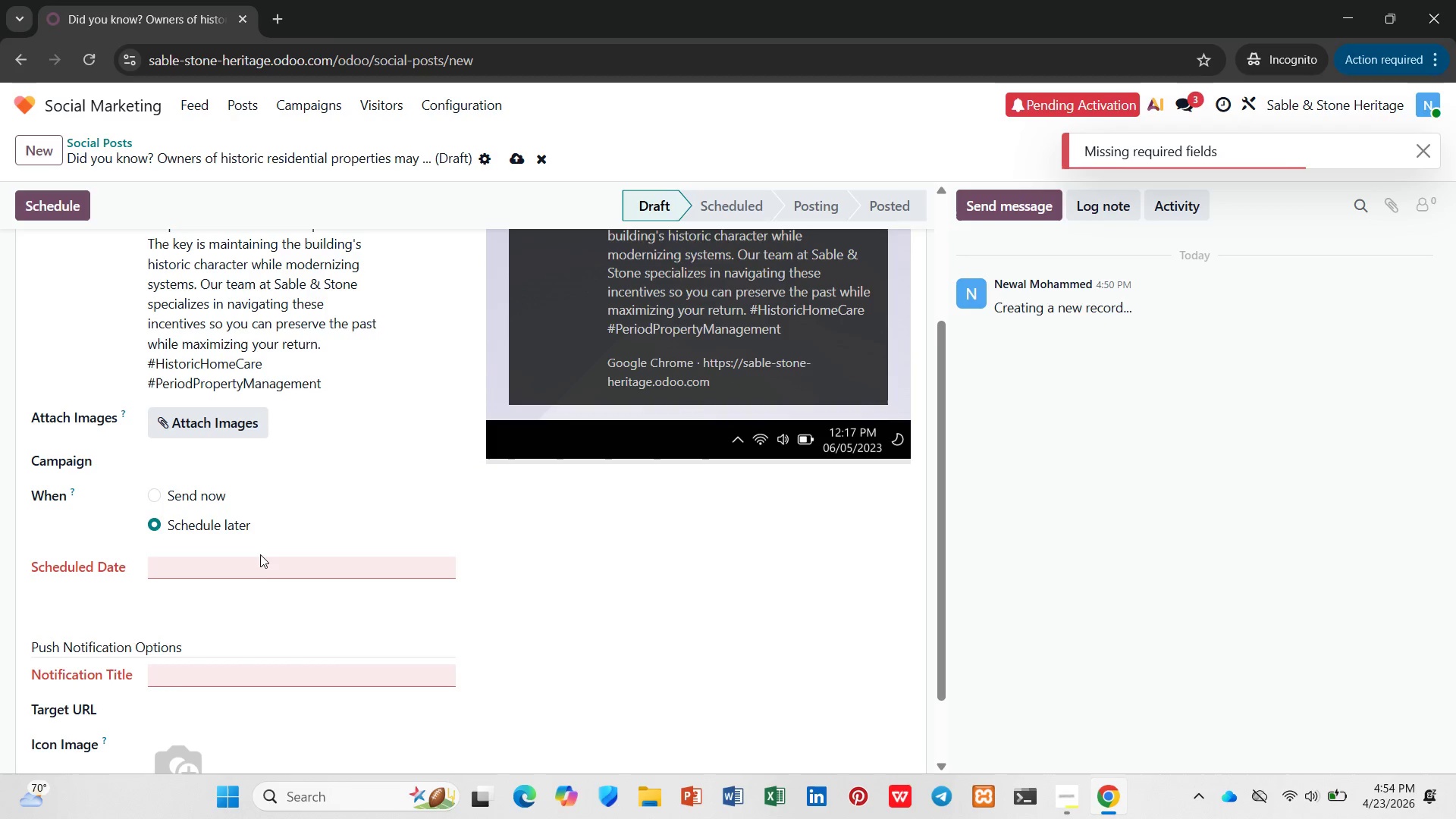 
left_click([259, 560])
 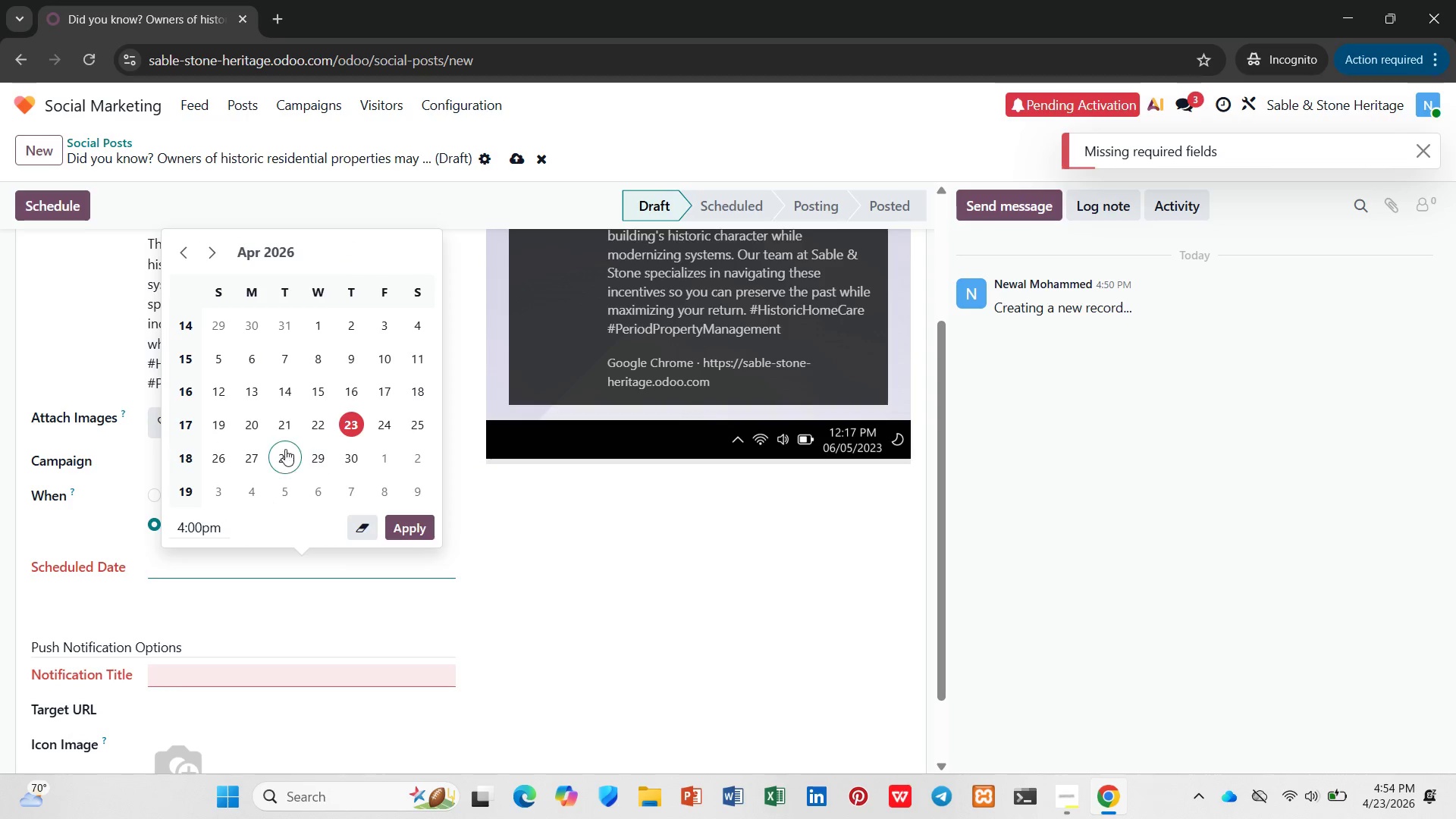 
left_click([259, 456])
 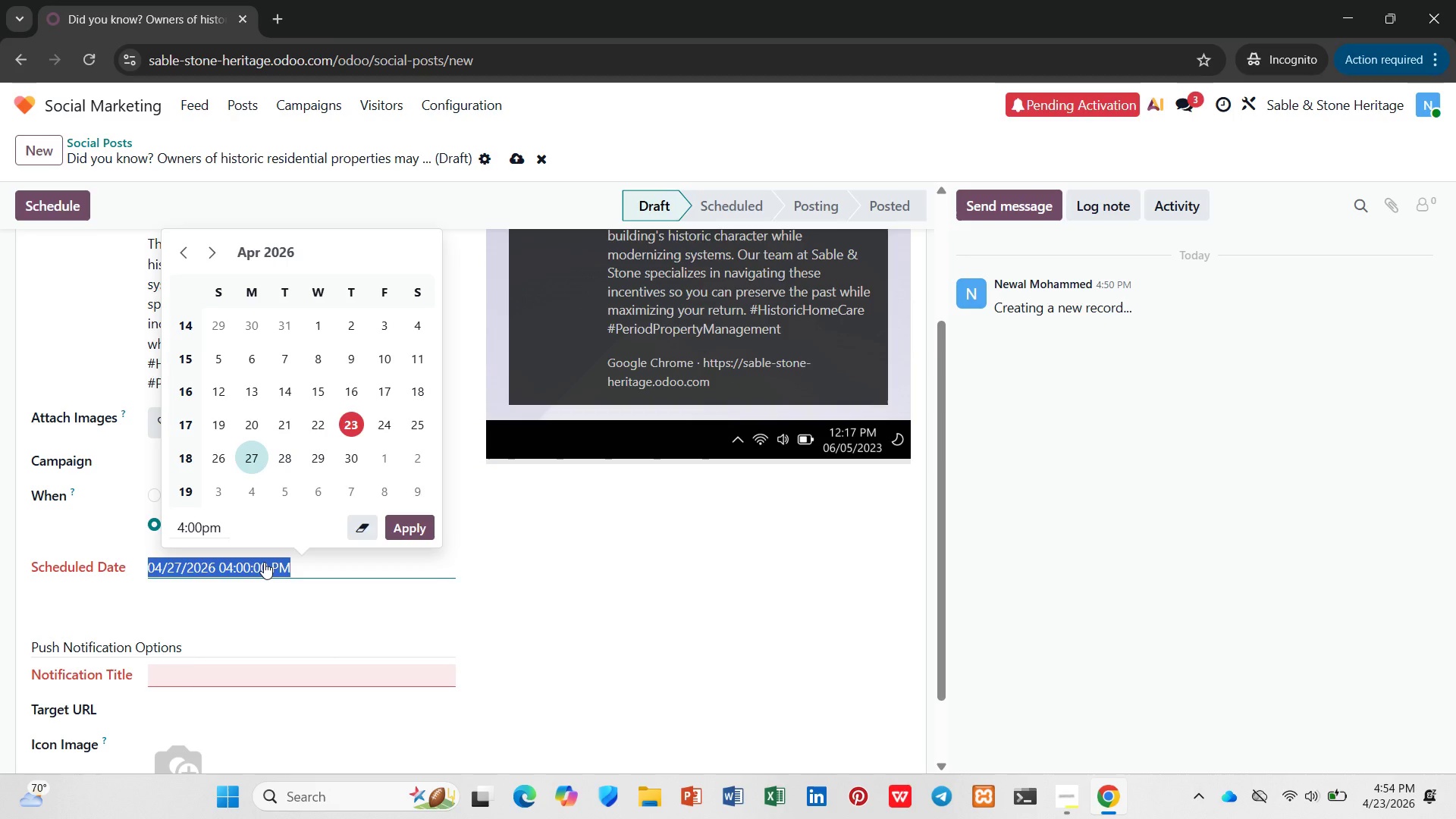 
wait(6.01)
 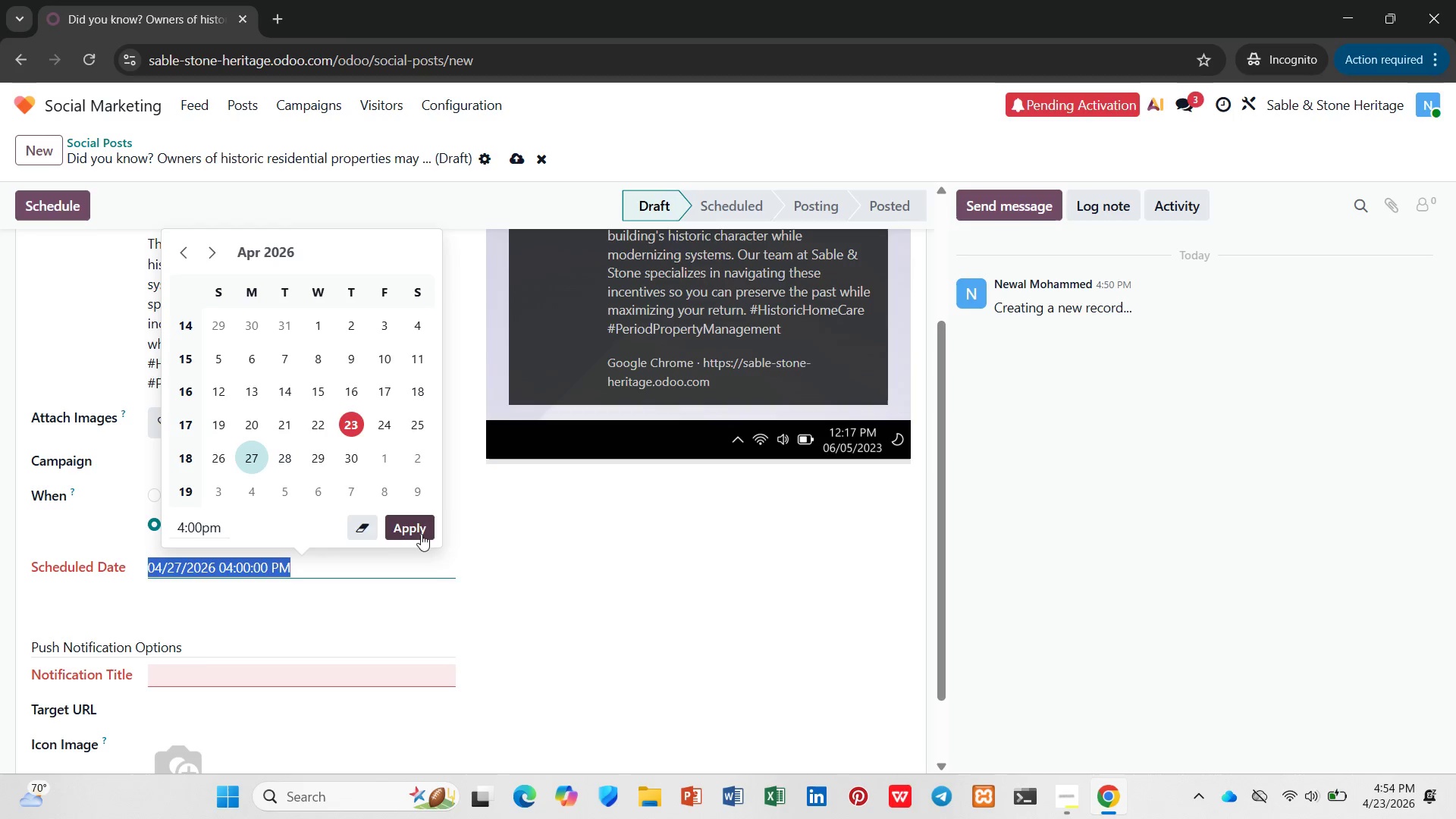 
left_click_drag(start_coordinate=[224, 535], to_coordinate=[185, 537])
 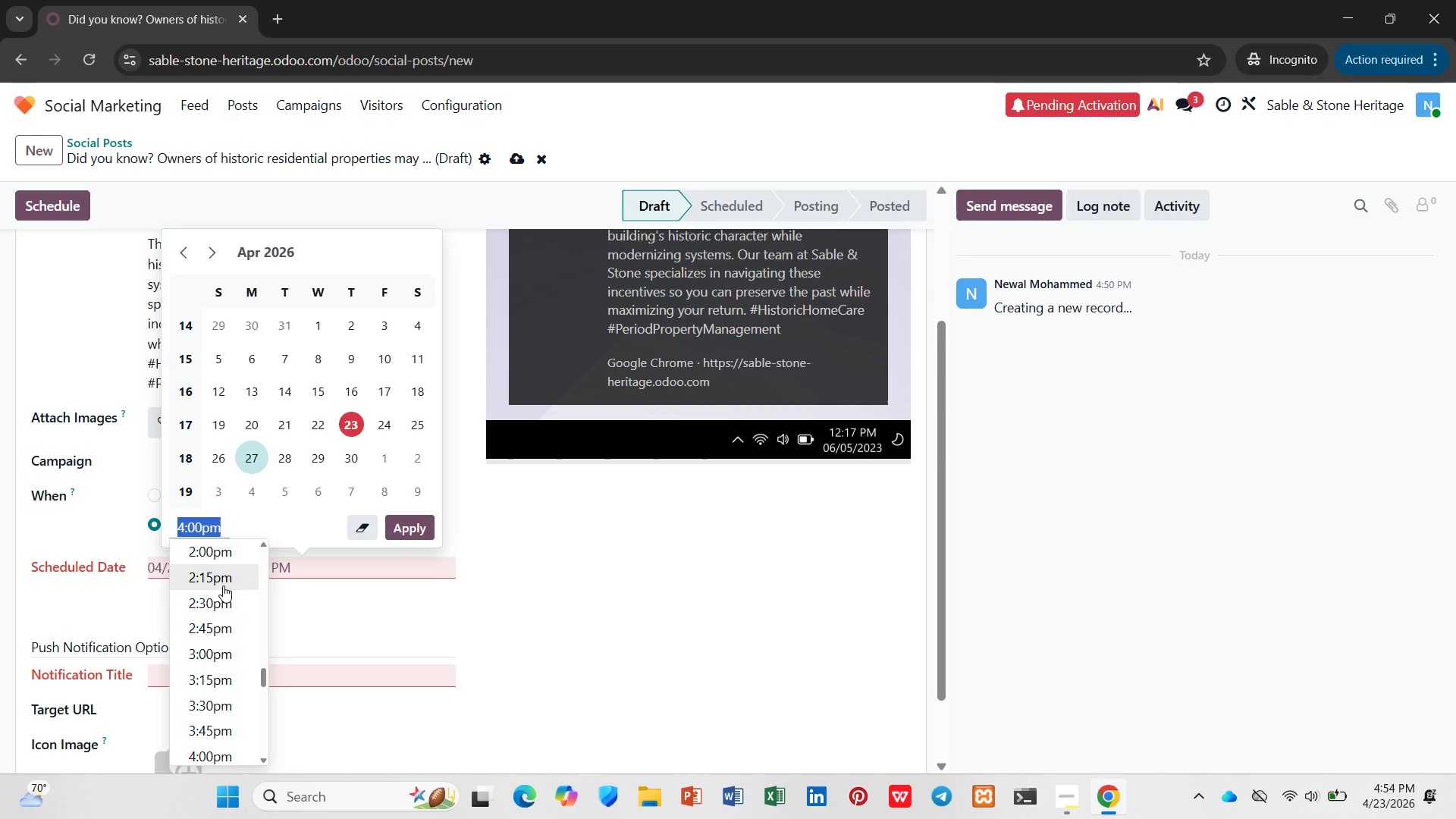 
scroll: coordinate [222, 584], scroll_direction: up, amount: 8.0
 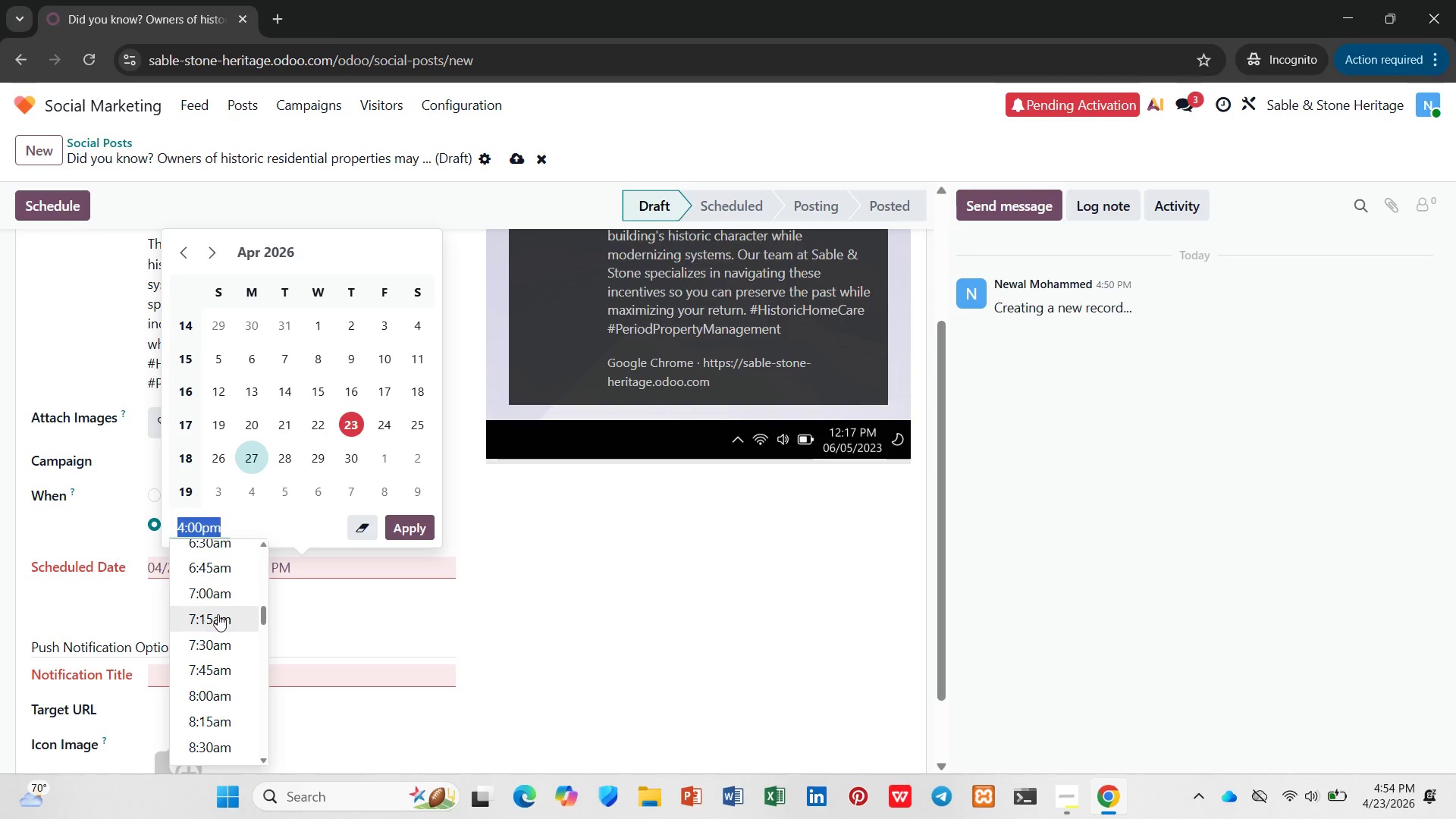 
scroll: coordinate [216, 619], scroll_direction: down, amount: 1.0
 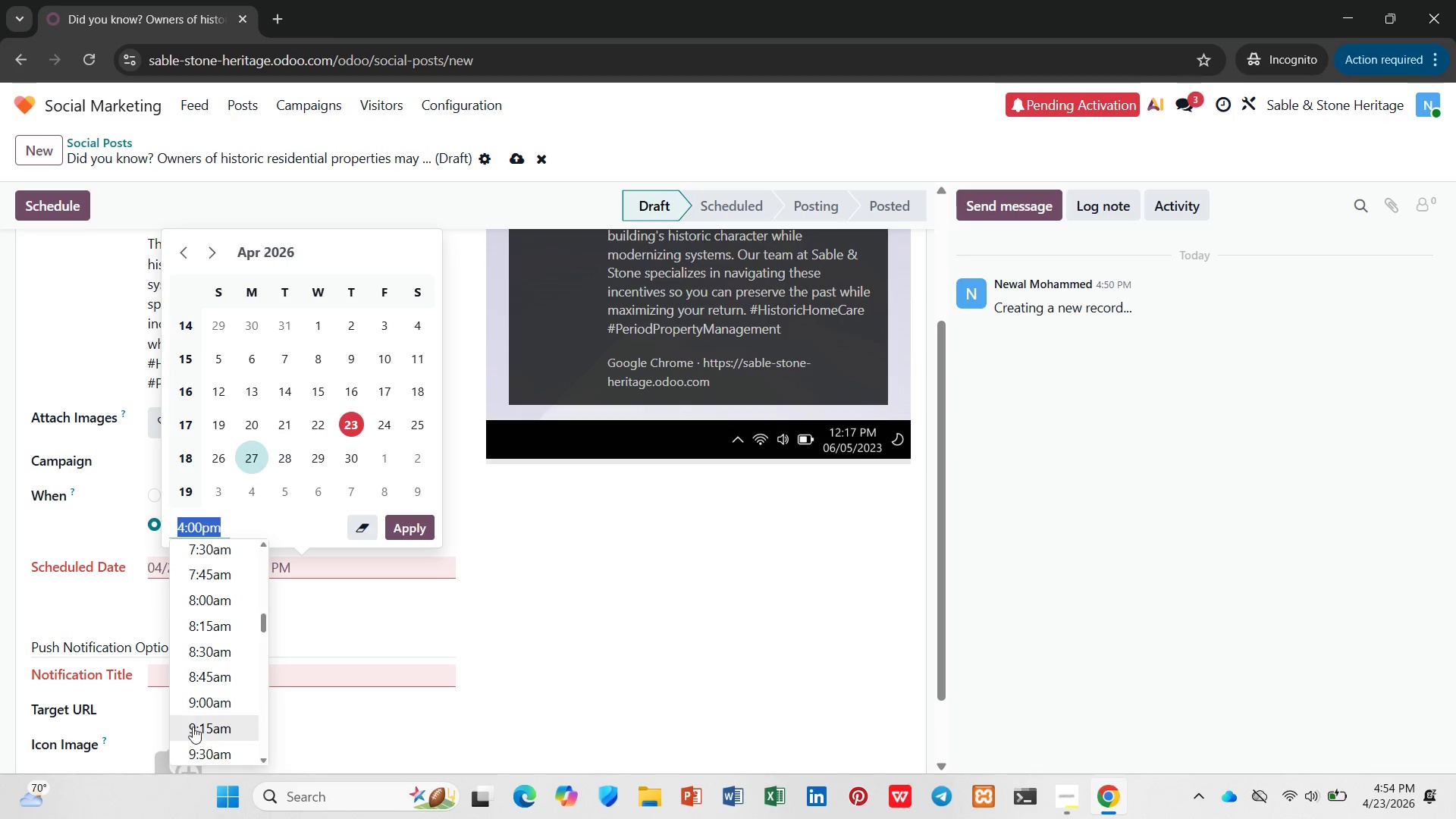 
left_click([194, 704])
 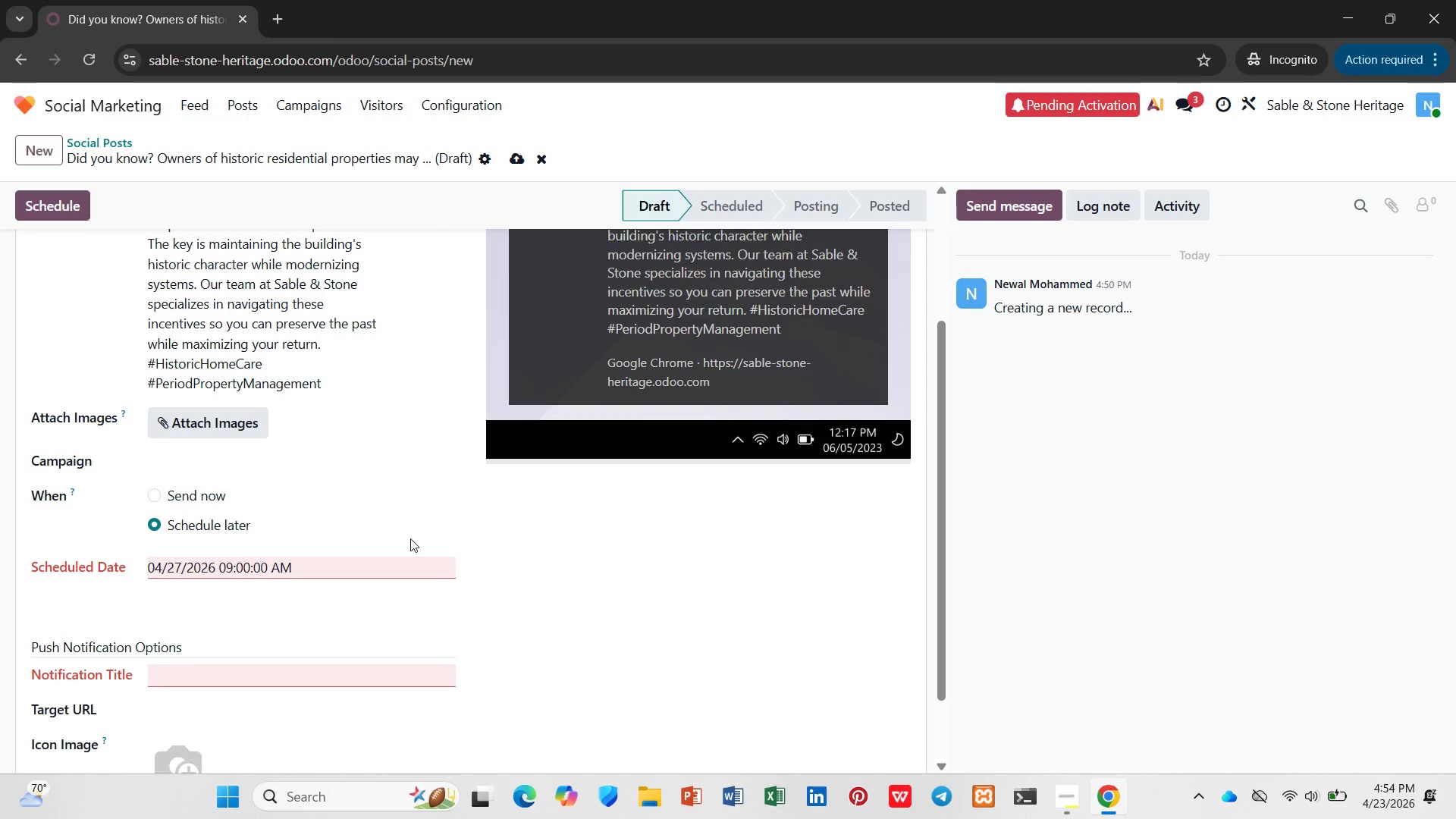 
scroll: coordinate [365, 551], scroll_direction: down, amount: 2.0
 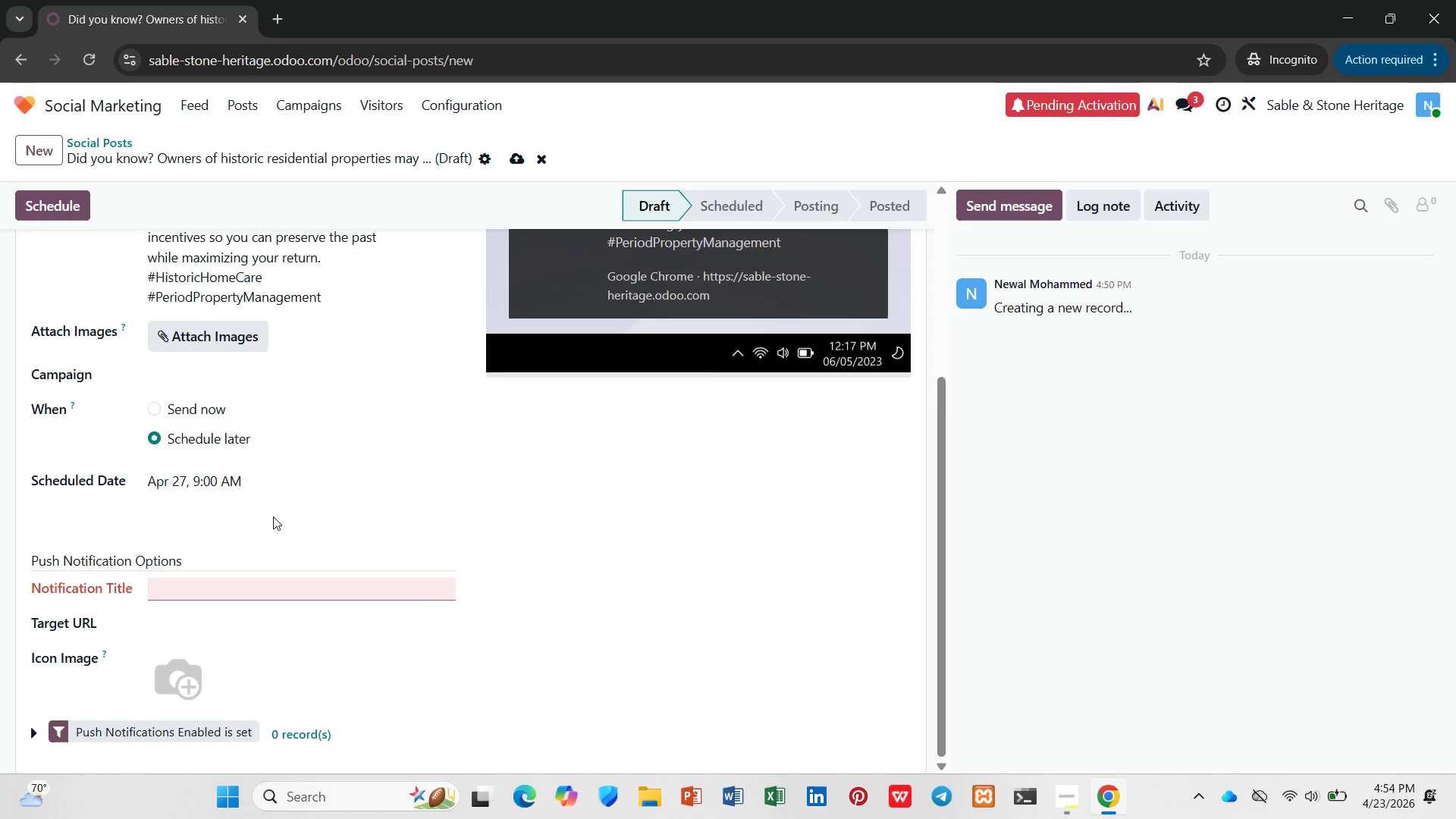 
scroll: coordinate [257, 489], scroll_direction: up, amount: 4.0
 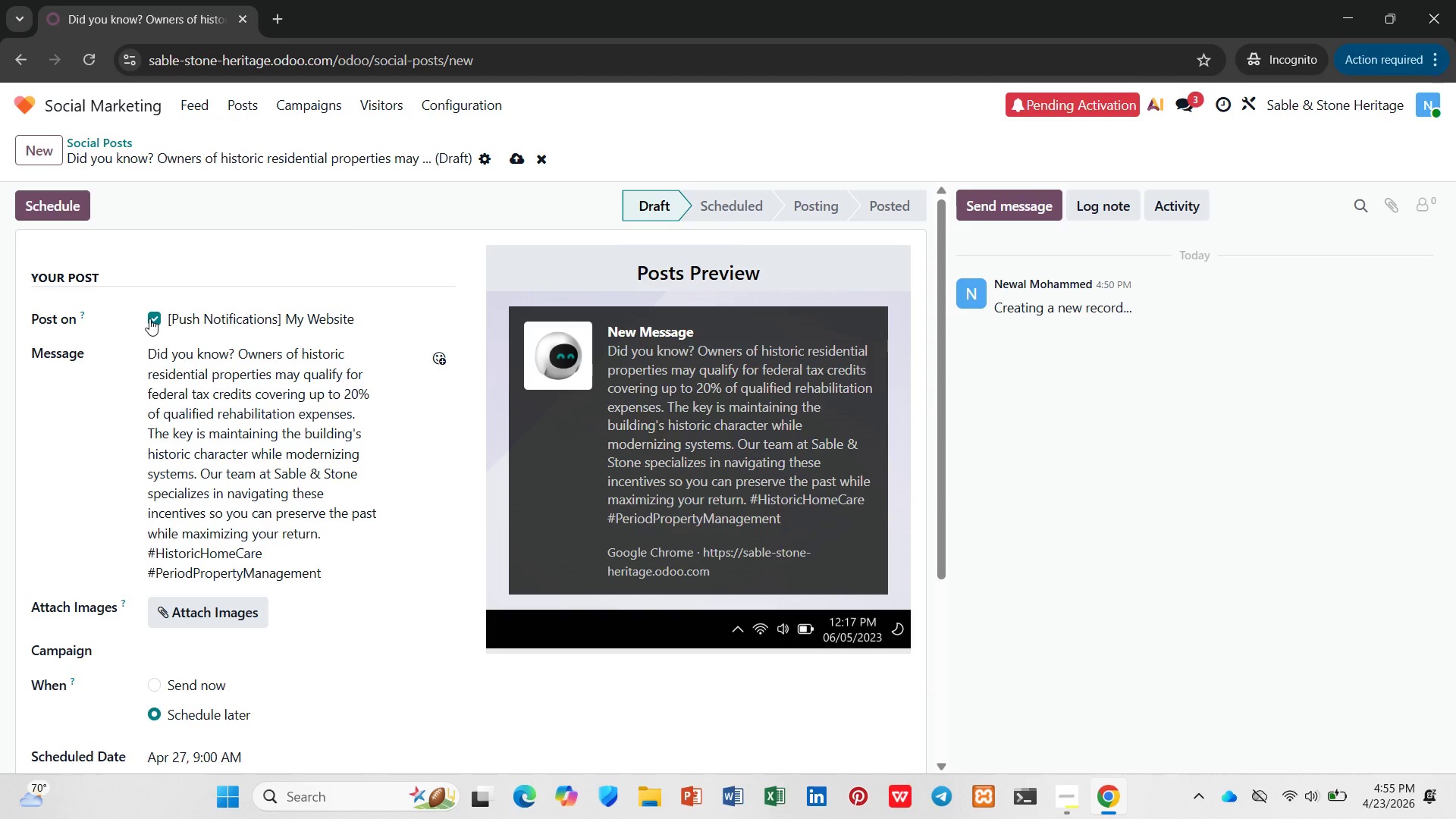 
wait(6.38)
 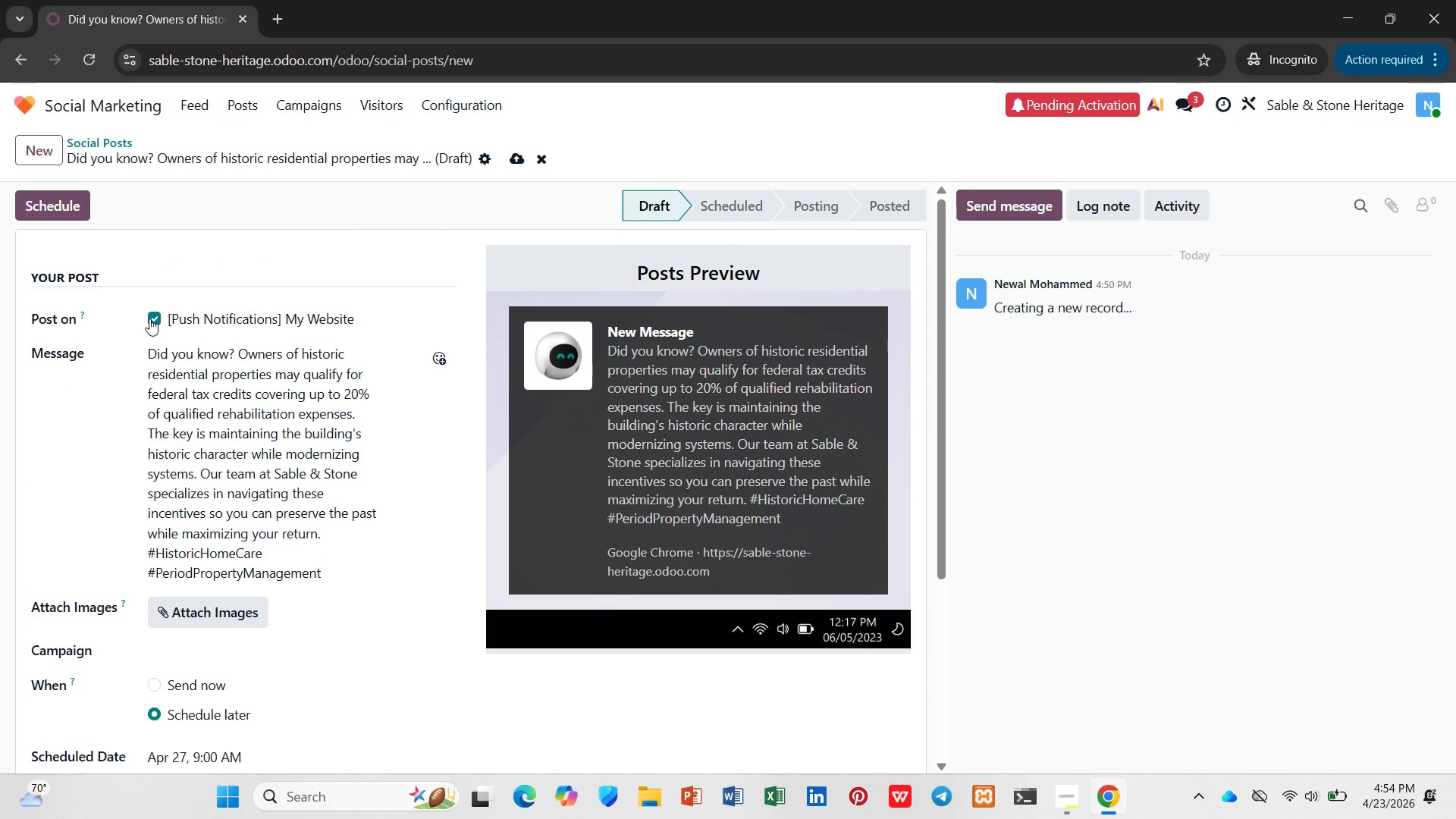 
left_click([149, 318])
 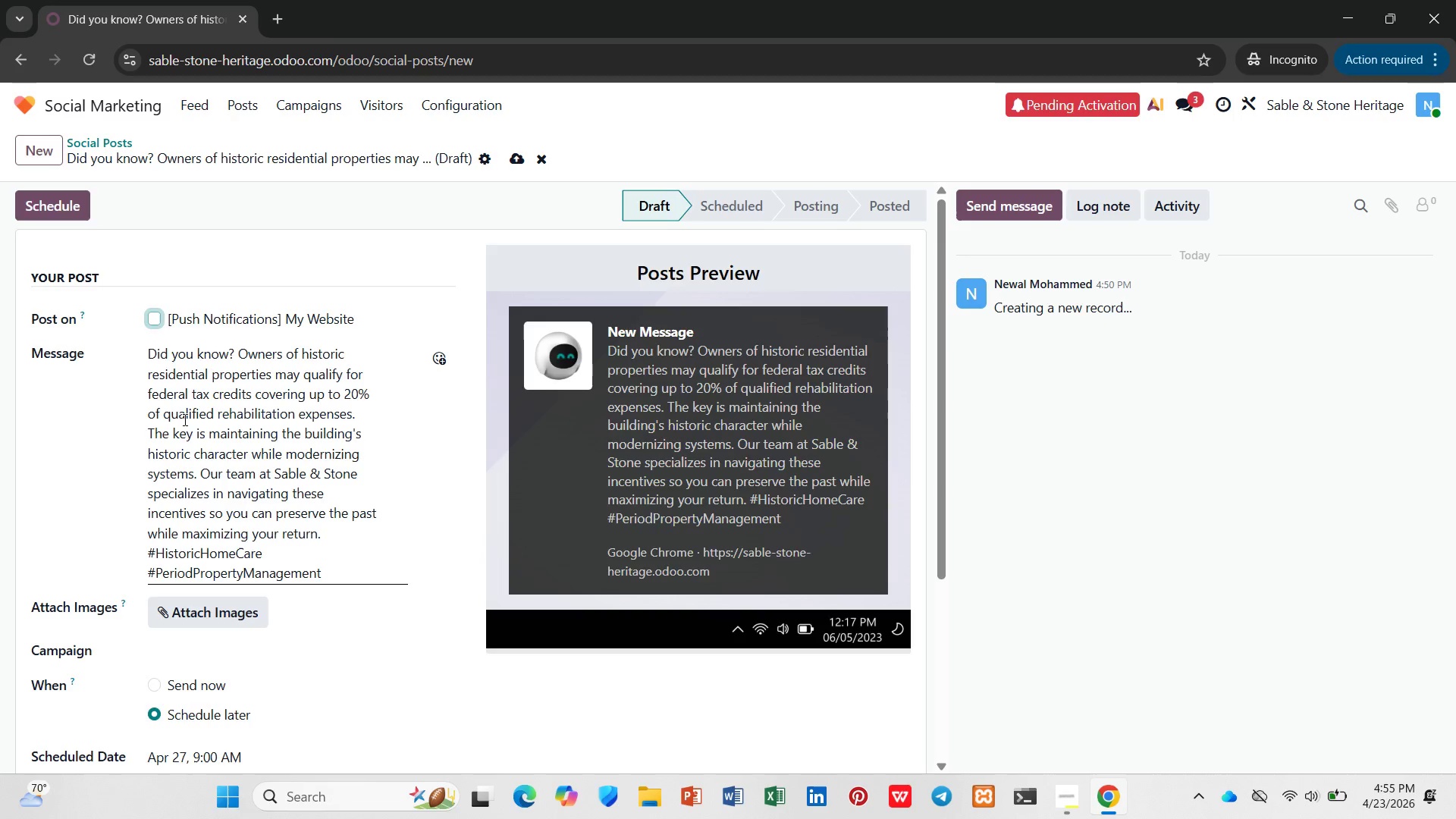 
scroll: coordinate [260, 371], scroll_direction: down, amount: 7.0
 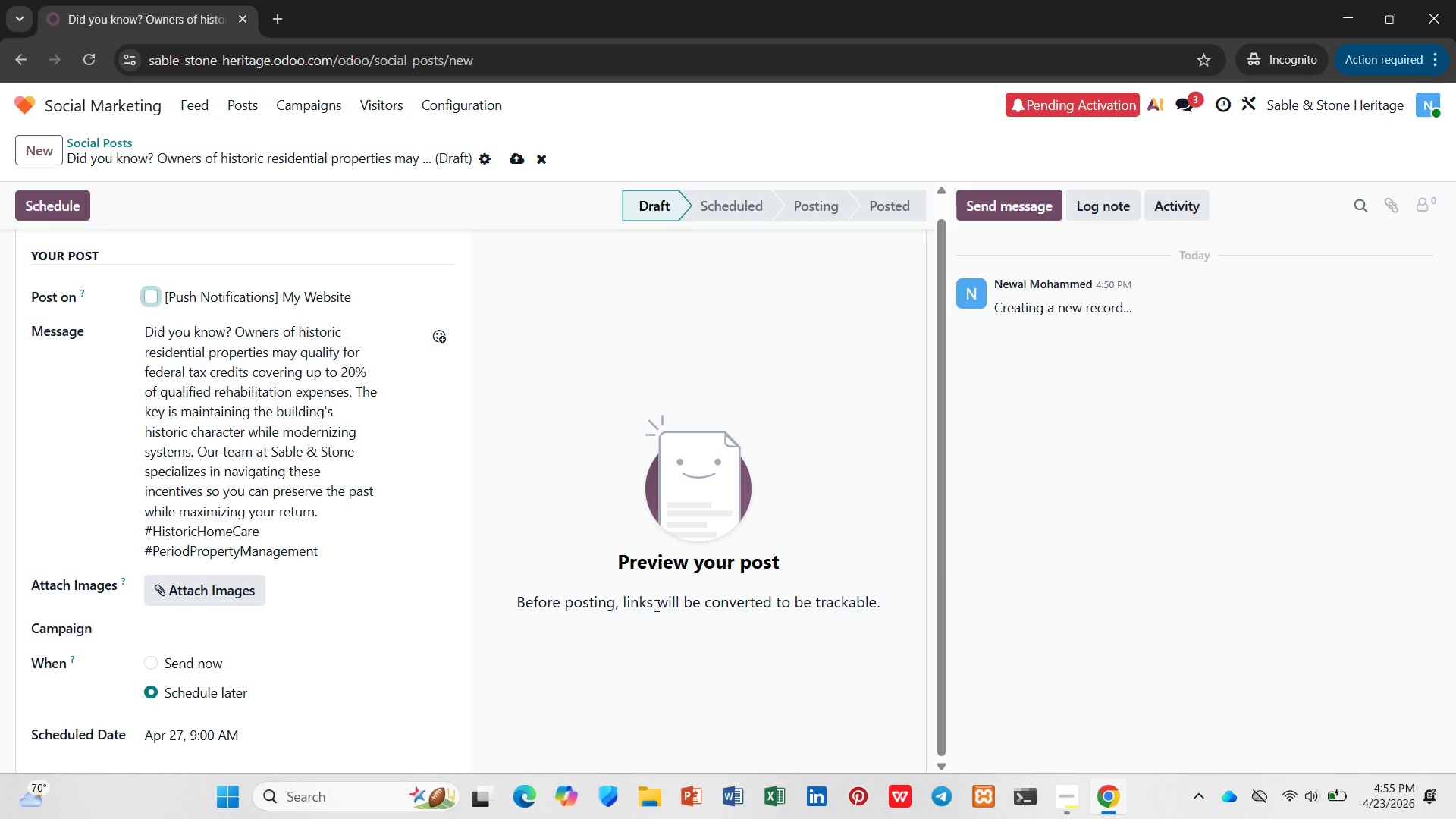 
left_click([225, 636])
 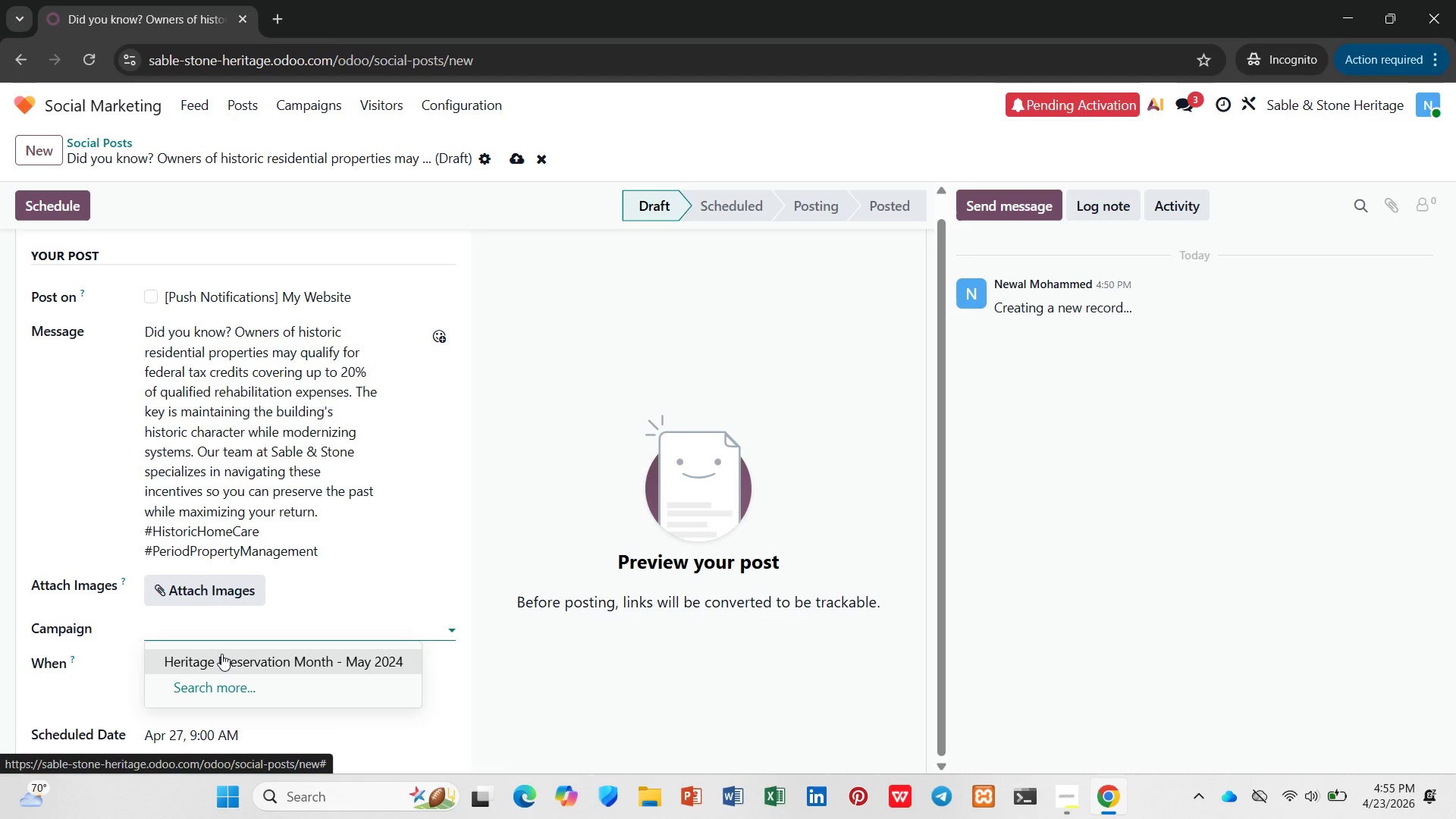 
wait(5.27)
 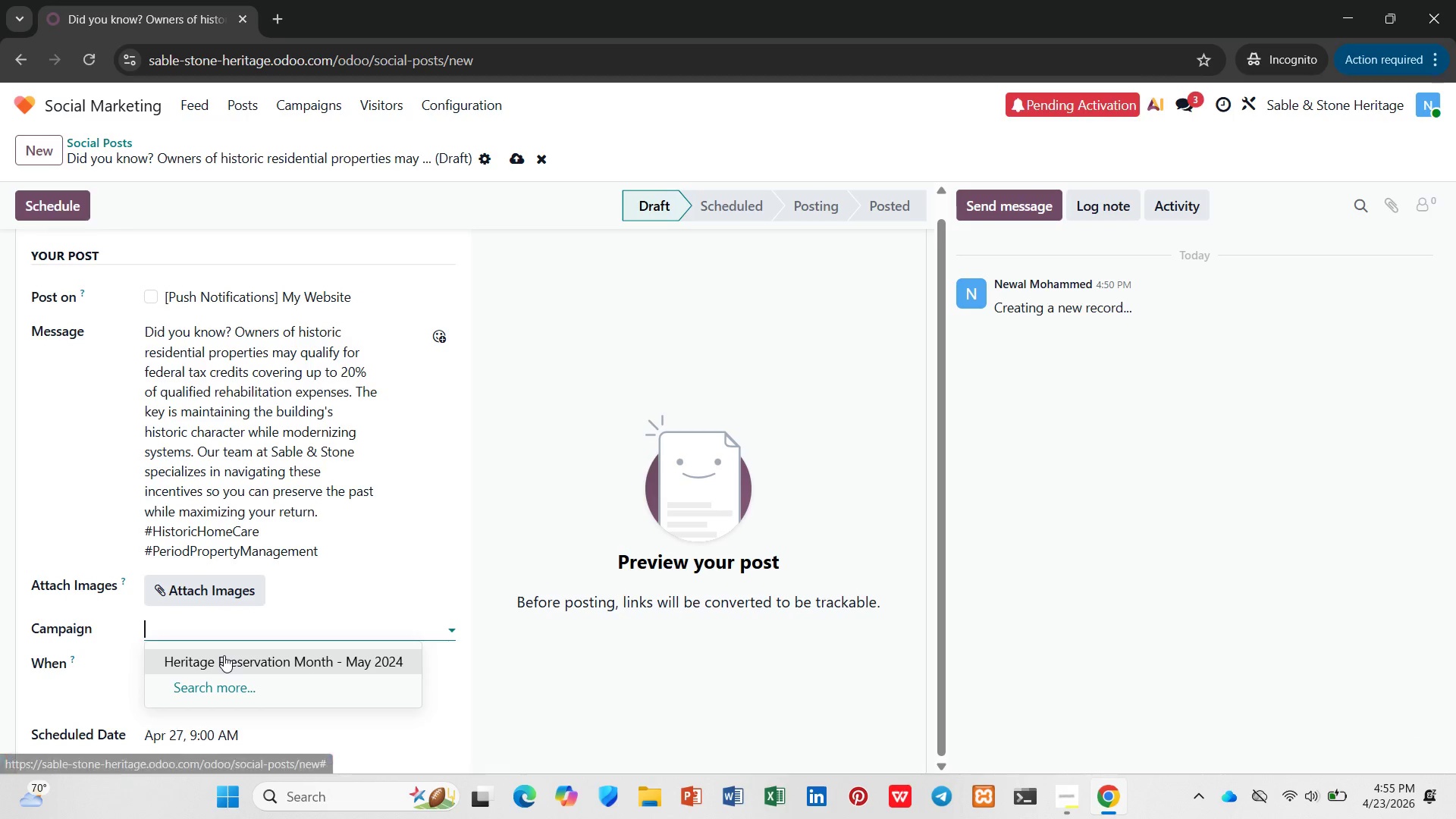 
left_click([221, 653])
 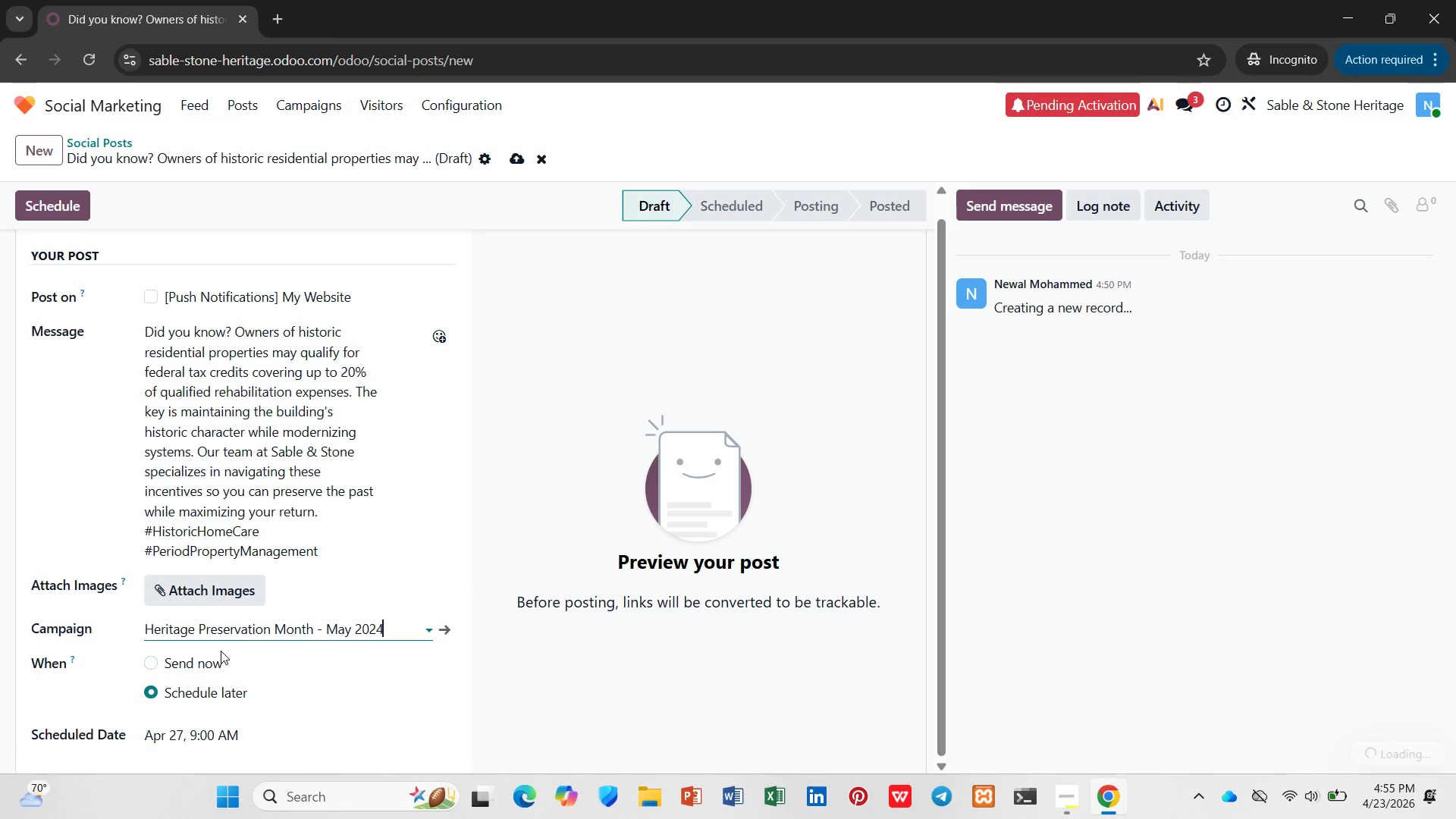 
scroll: coordinate [221, 651], scroll_direction: down, amount: 2.0
 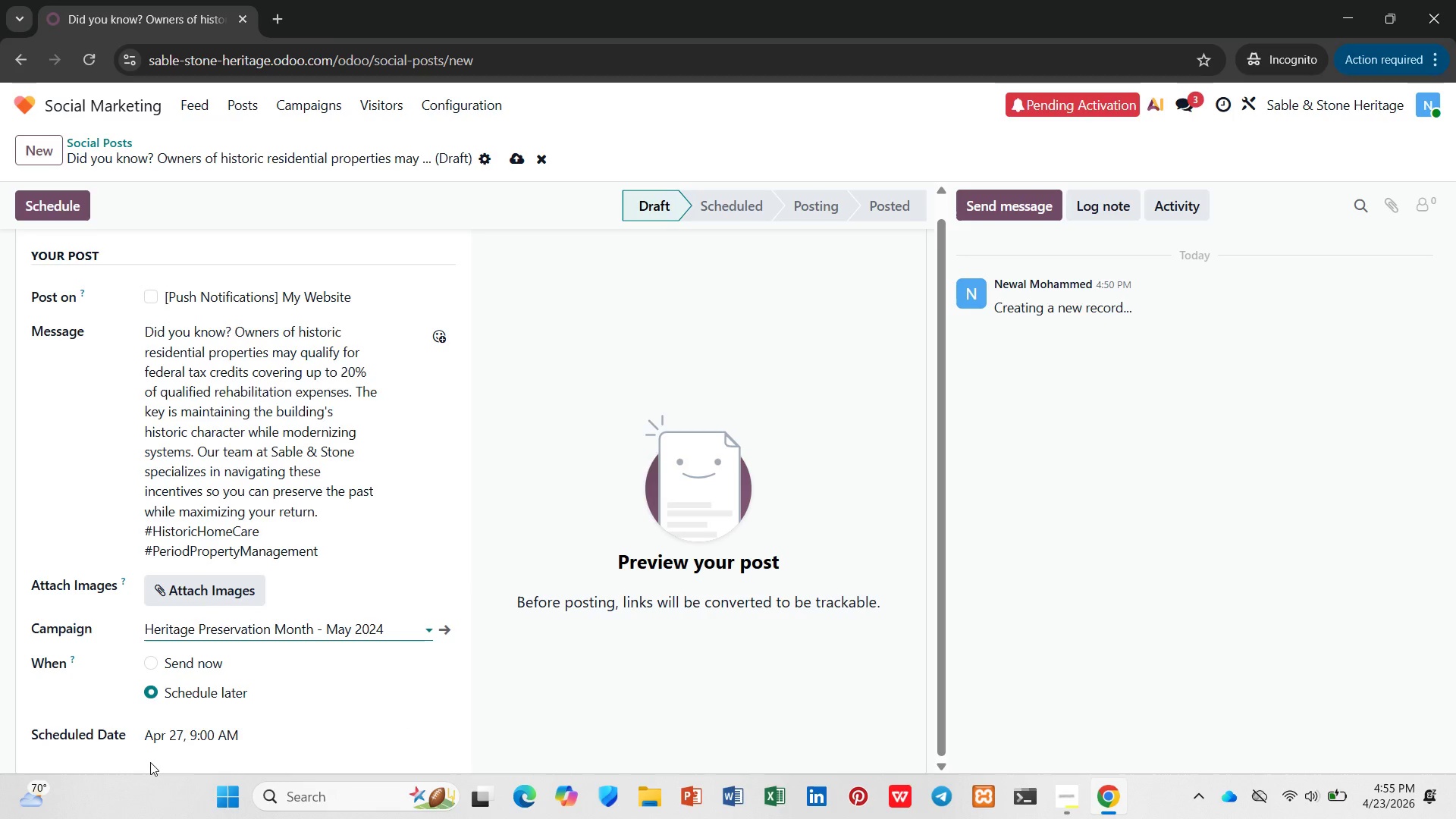 
mouse_move([145, 741])
 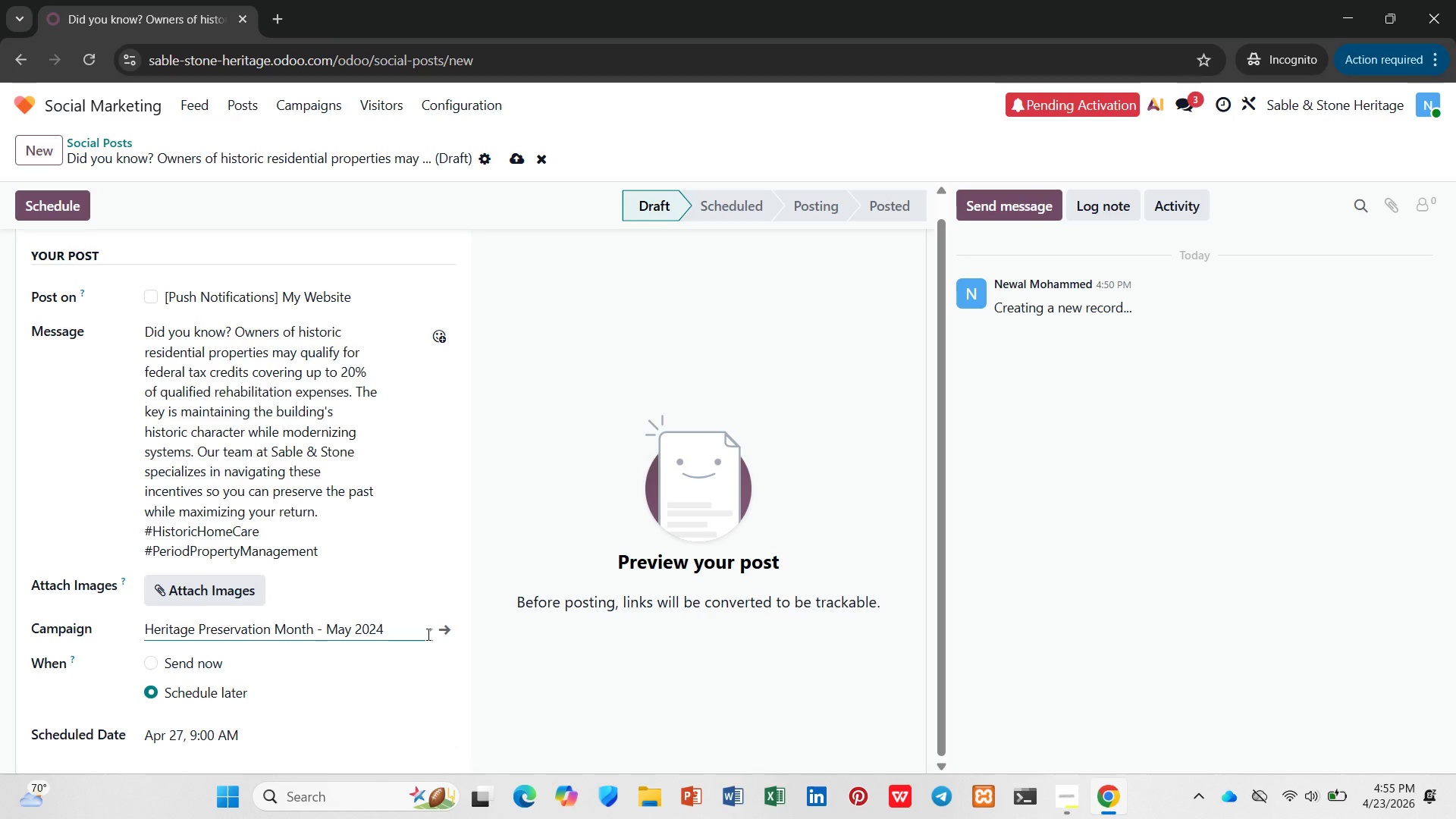 
wait(7.74)
 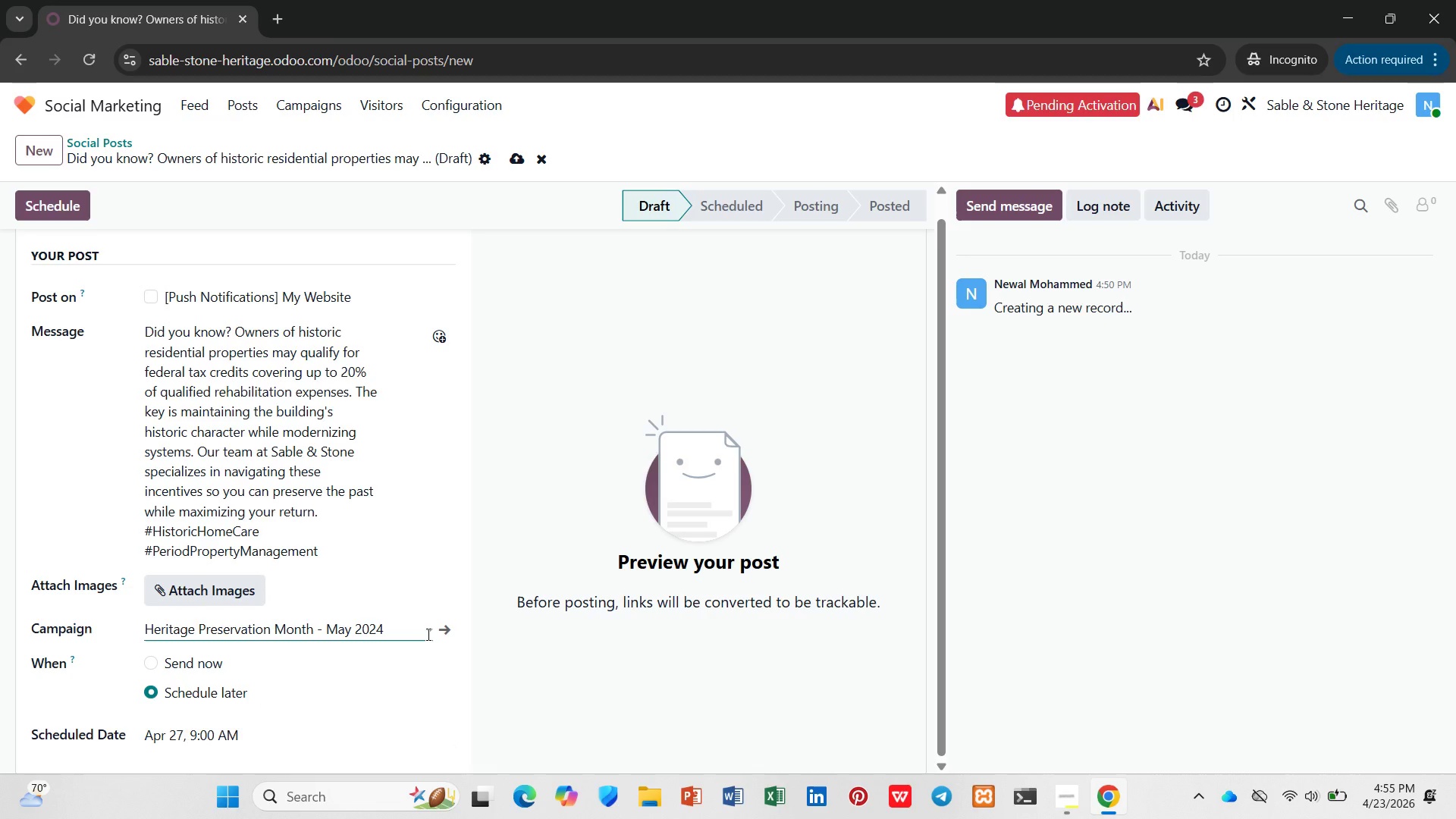 
left_click([148, 289])
 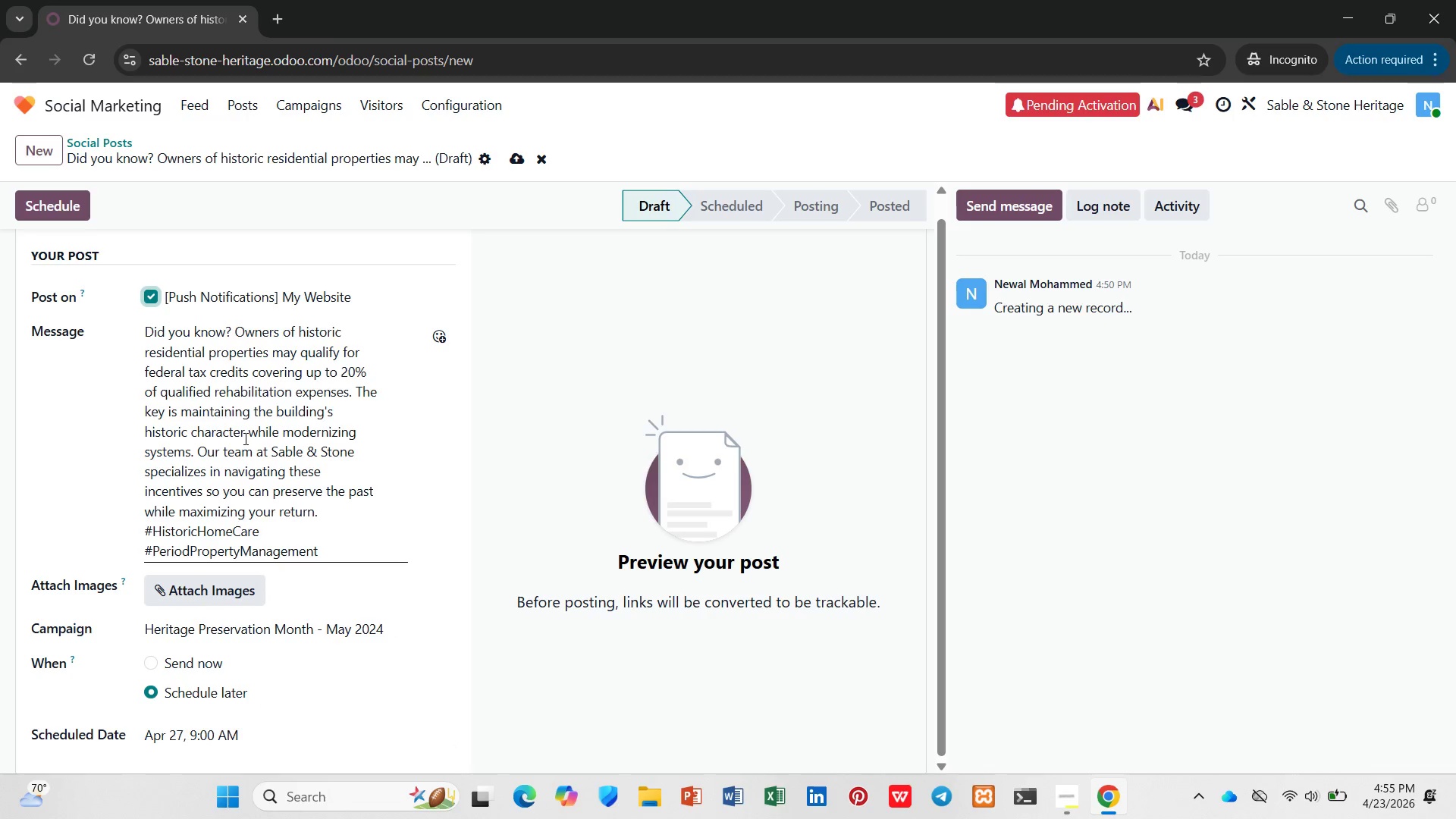 
scroll: coordinate [243, 434], scroll_direction: down, amount: 6.0
 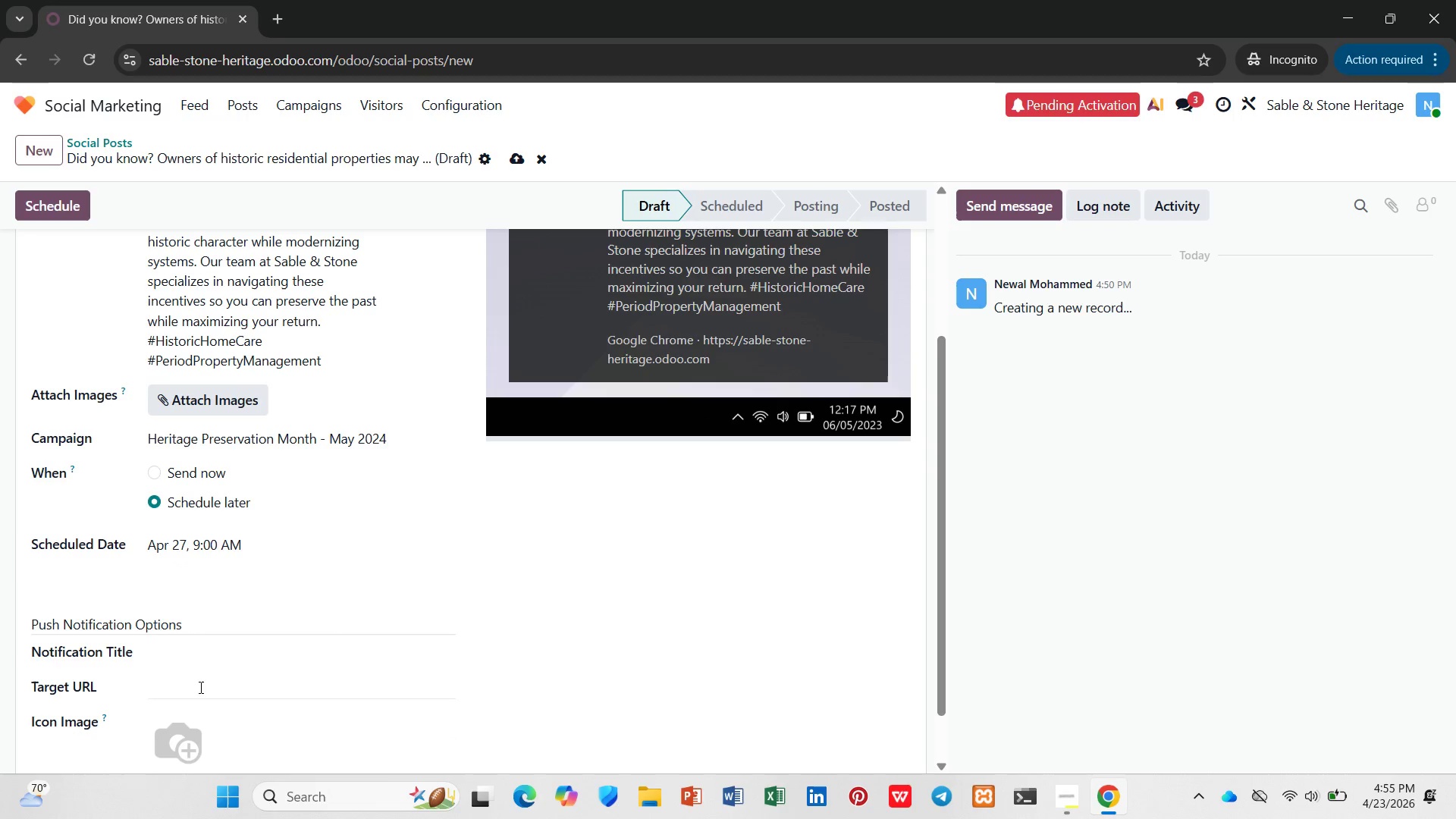 
left_click([199, 687])
 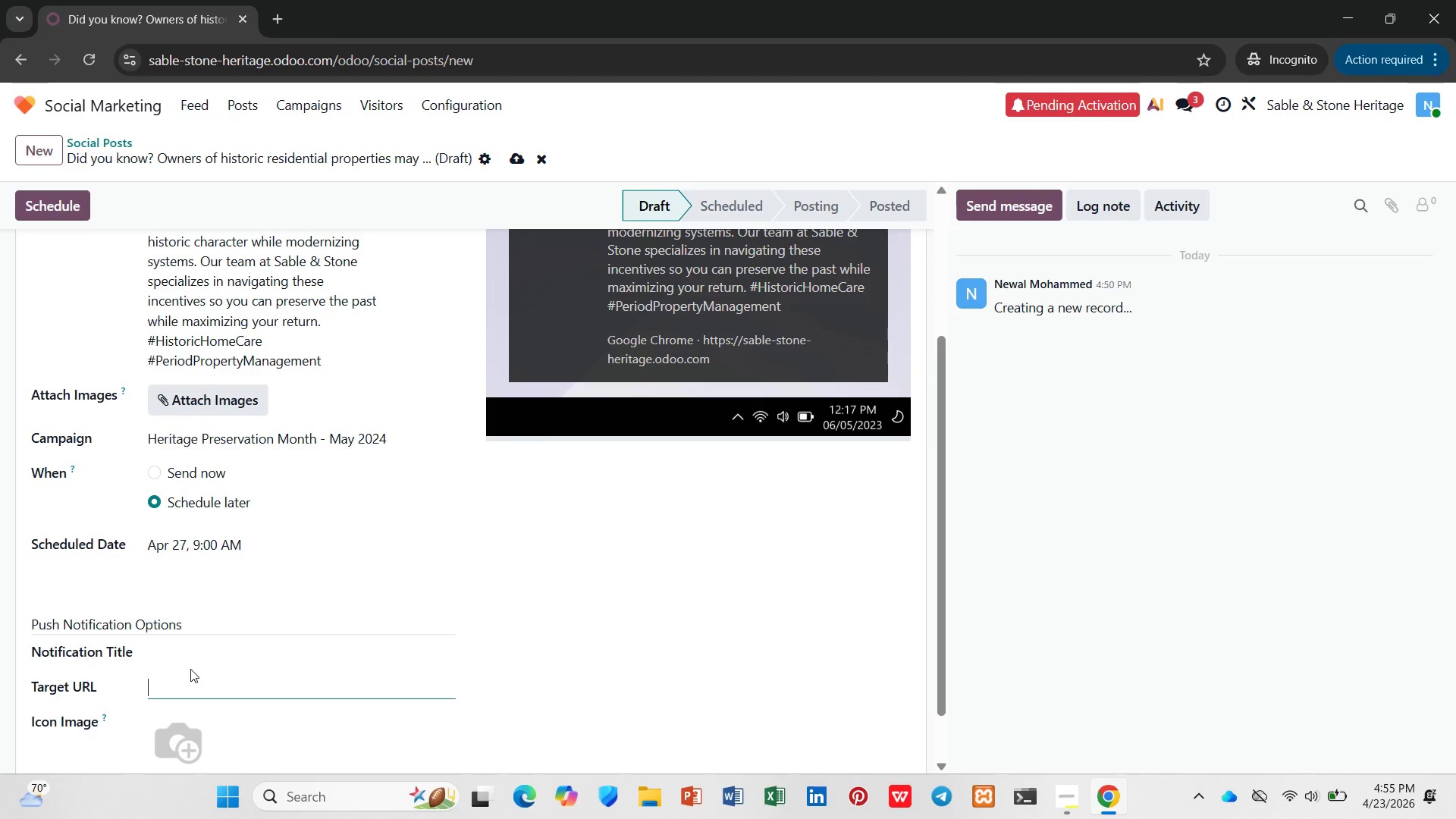 
wait(20.91)
 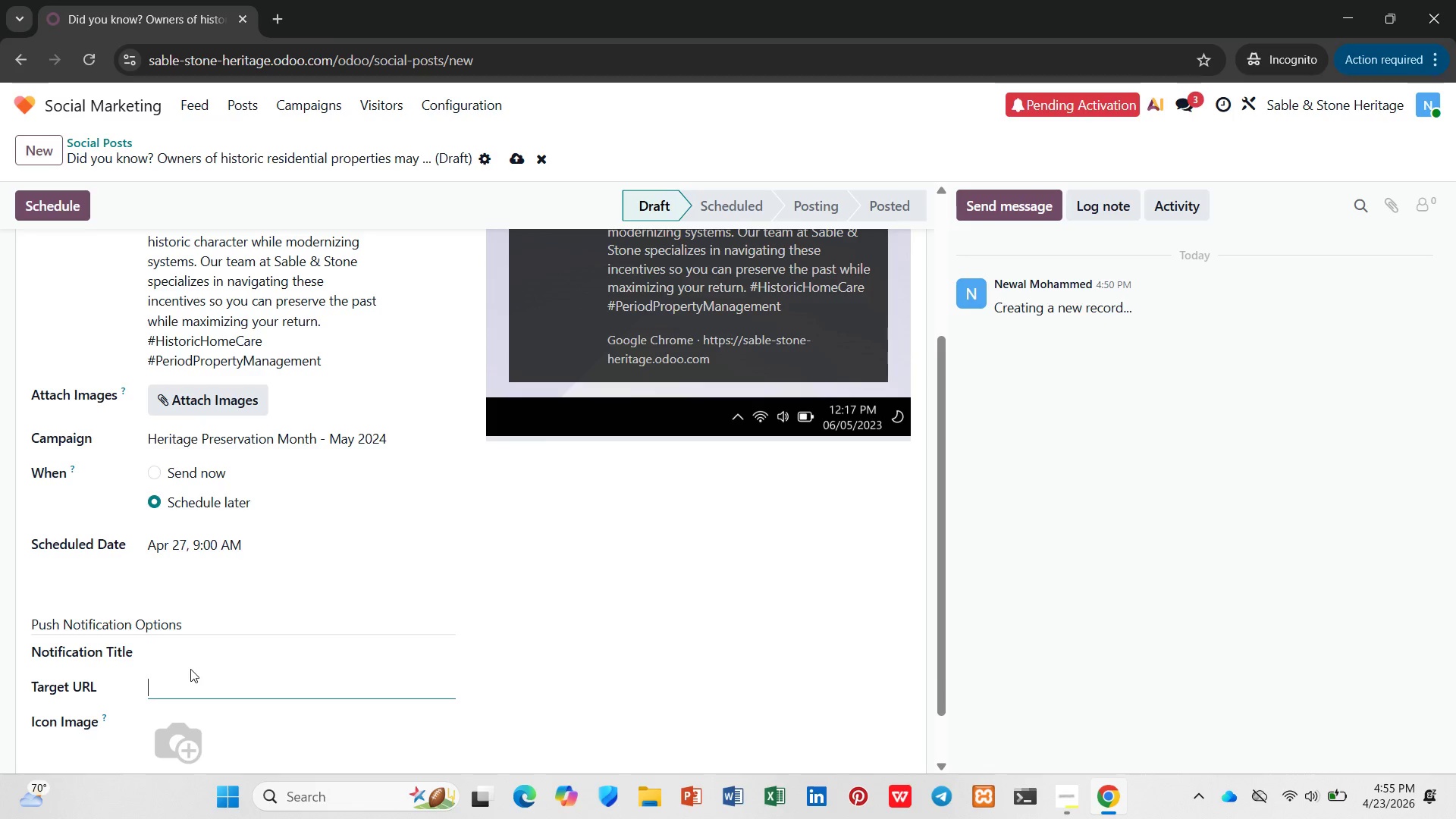 
left_click([509, 155])
 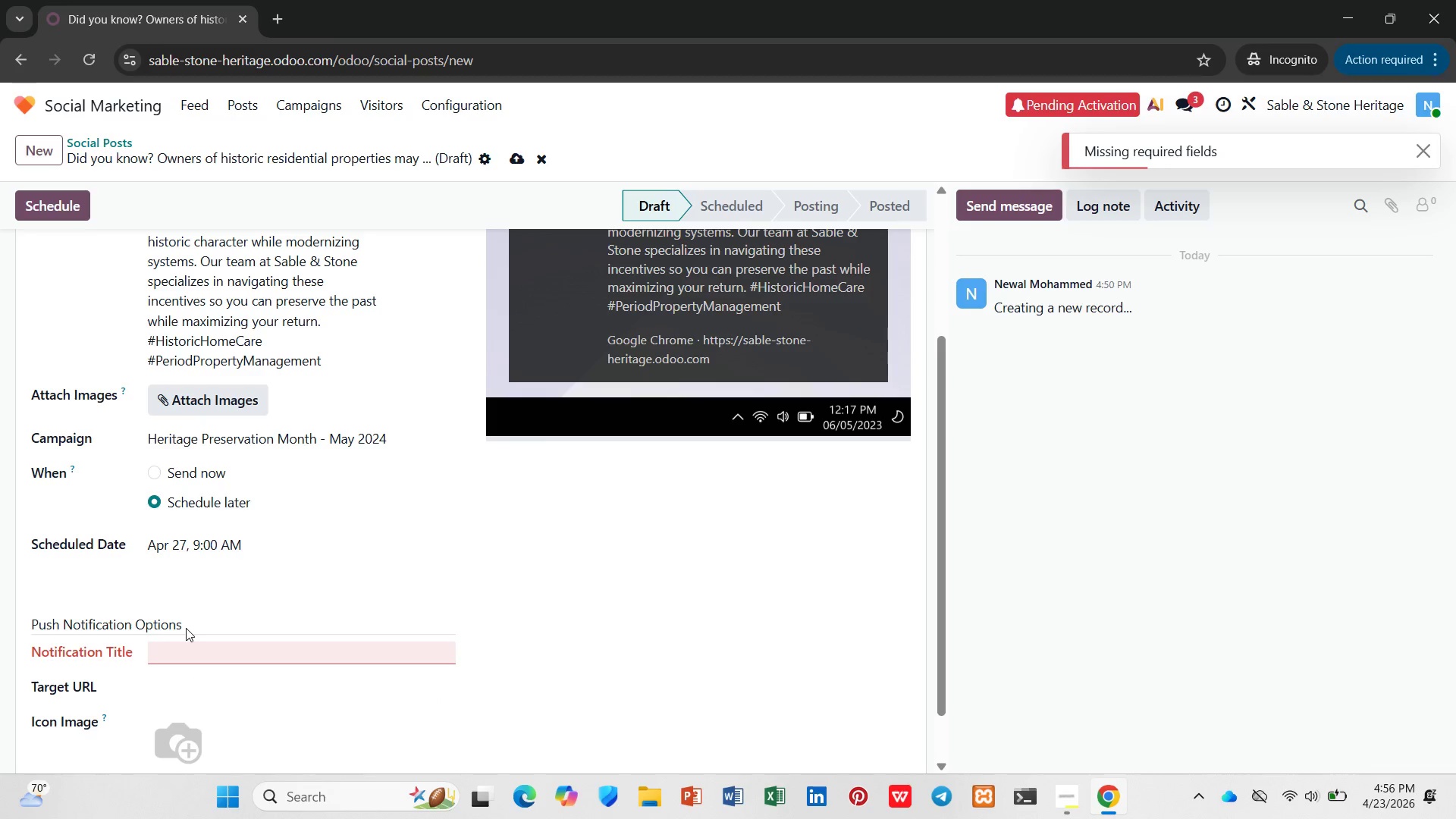 
scroll: coordinate [184, 535], scroll_direction: up, amount: 5.0
 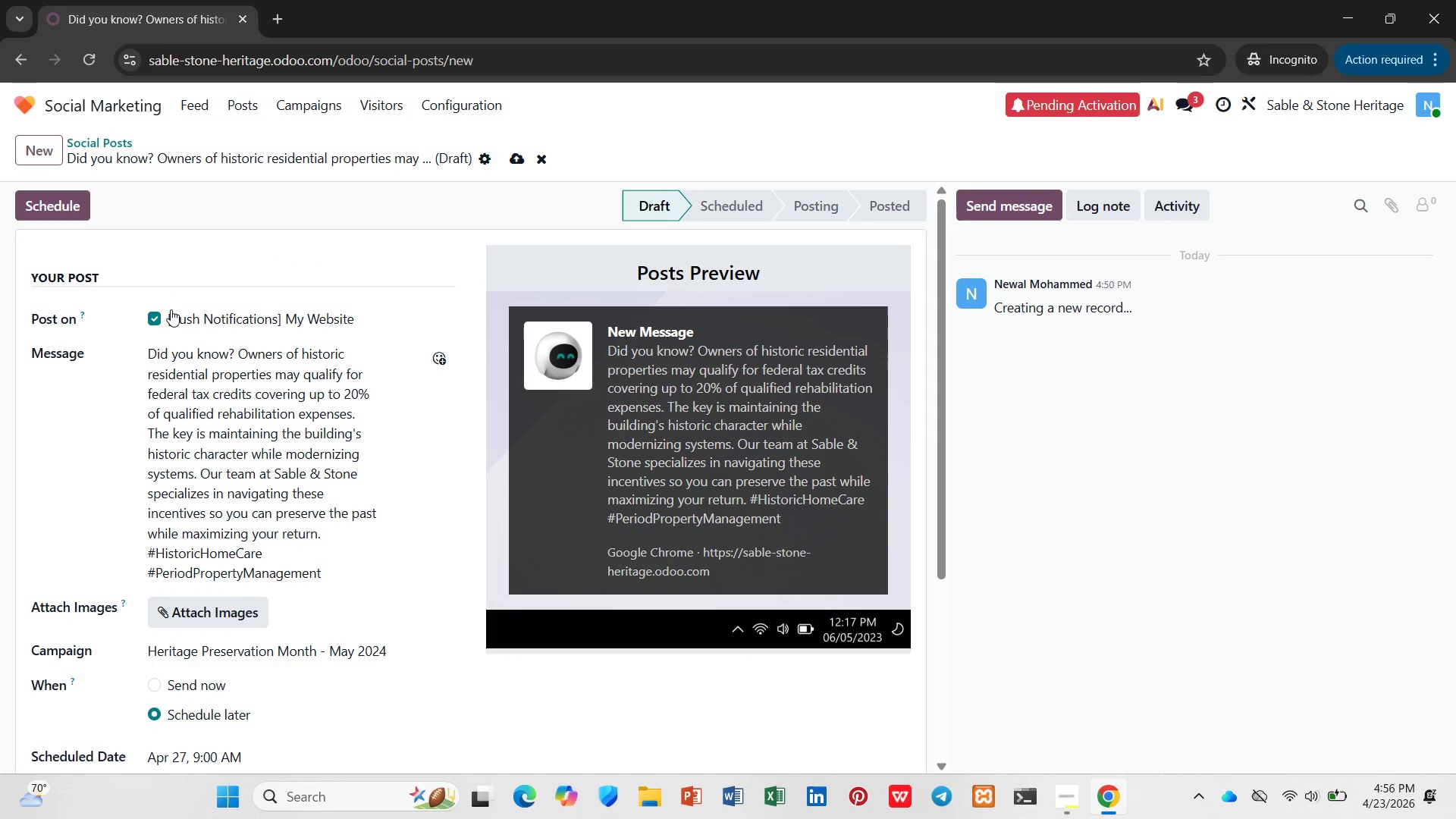 
left_click([160, 317])
 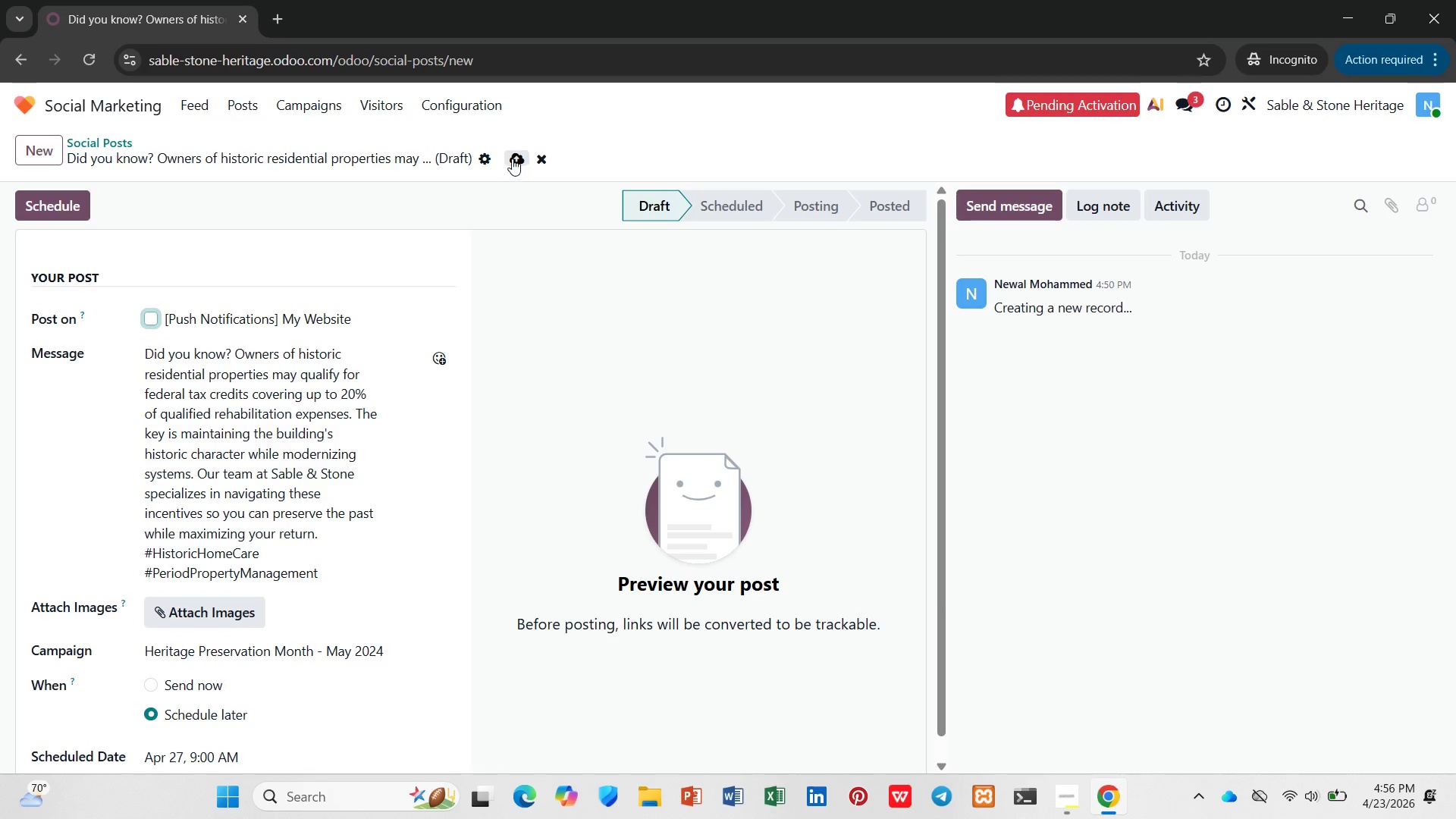 
left_click([512, 158])
 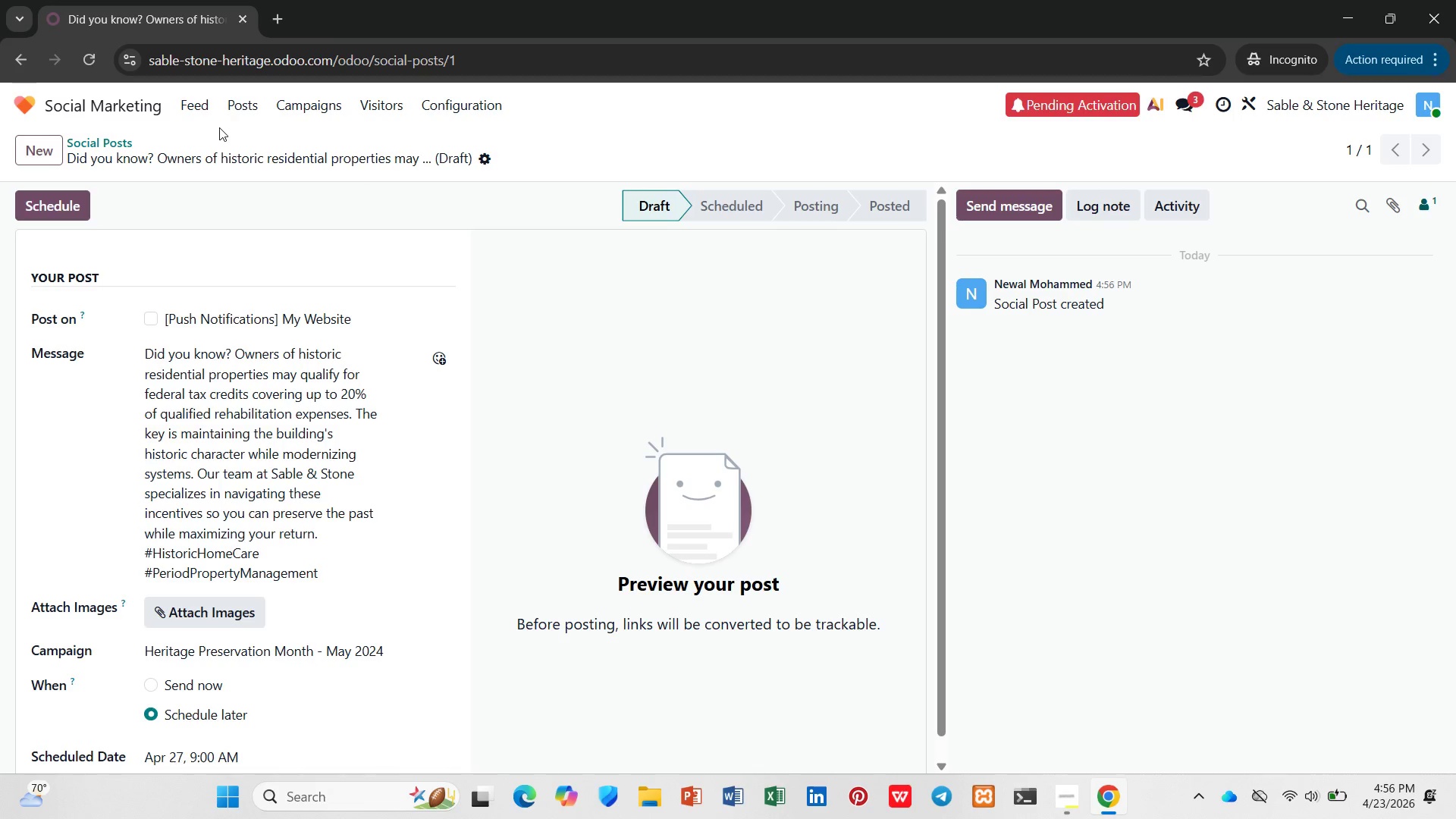 
left_click([317, 102])
 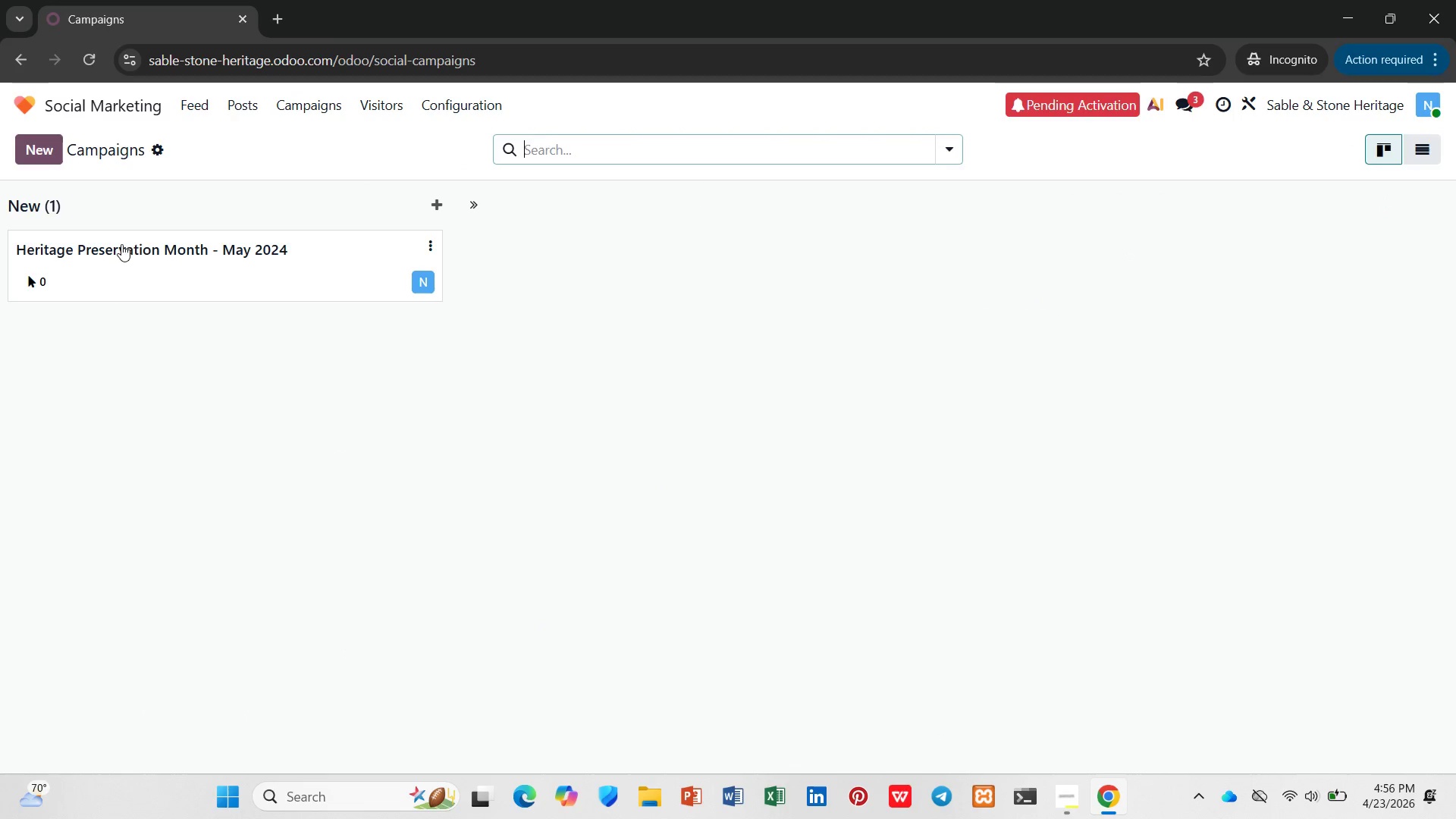 
left_click([121, 246])
 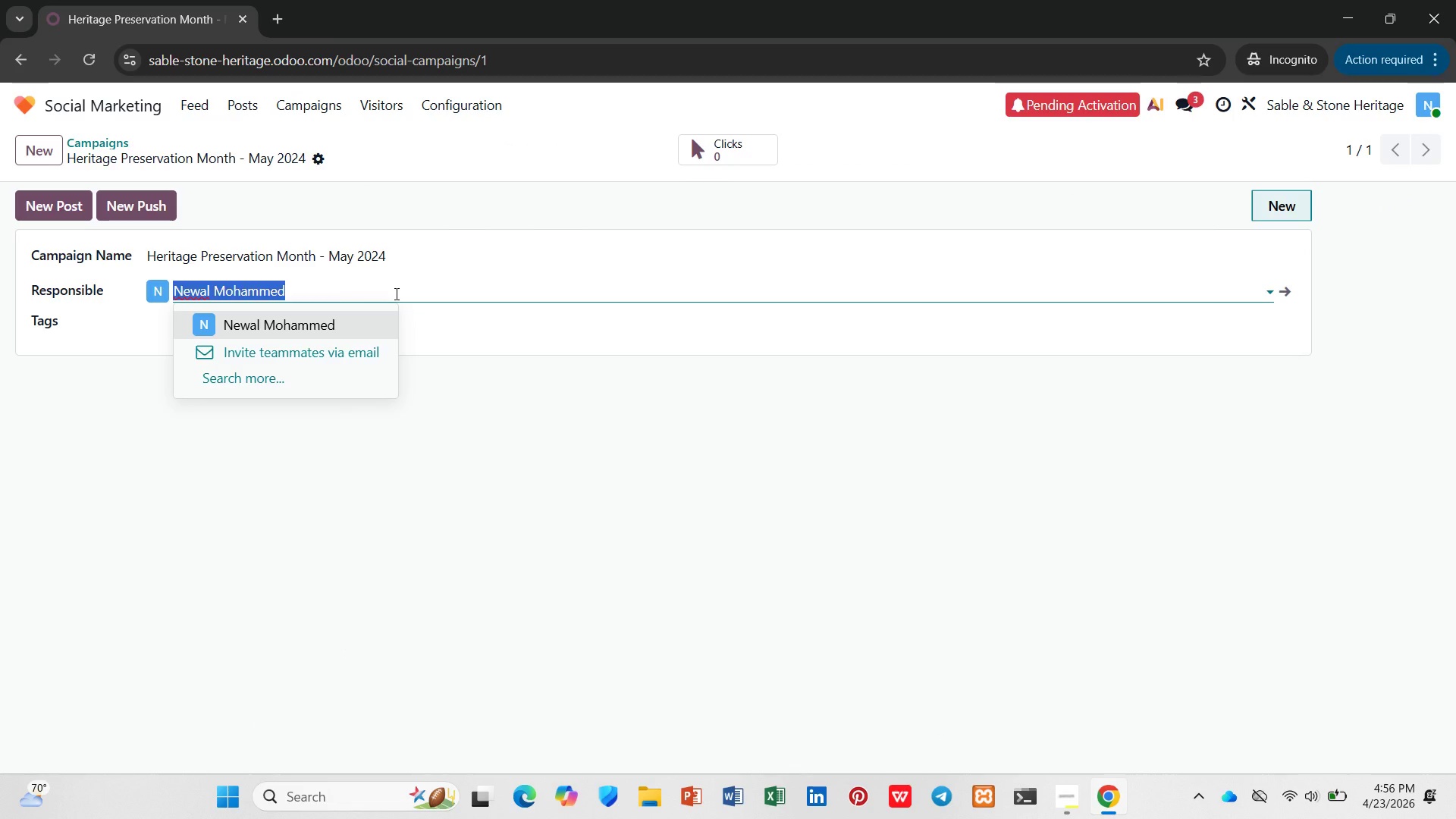 
wait(5.38)
 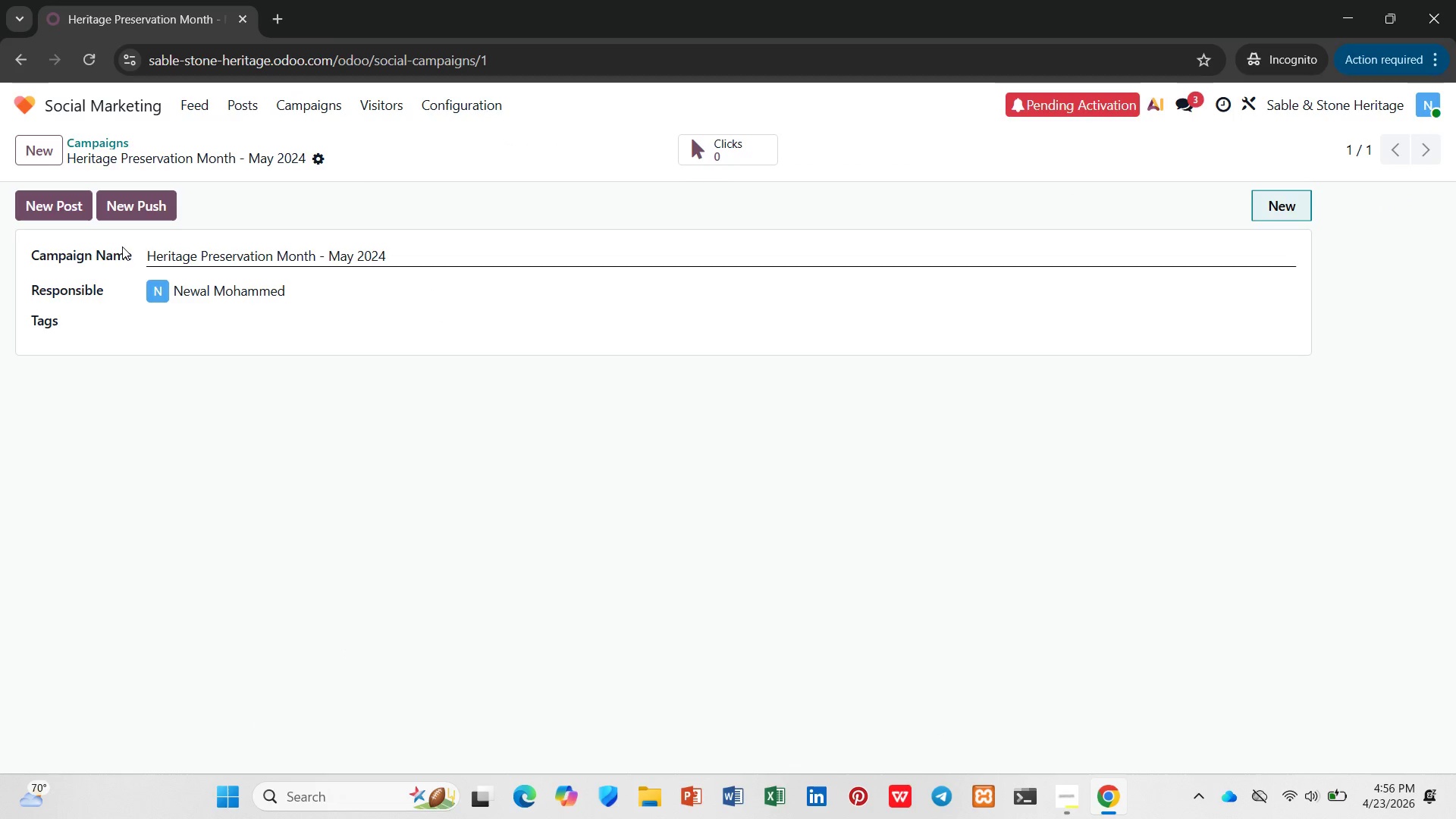 
left_click([396, 293])
 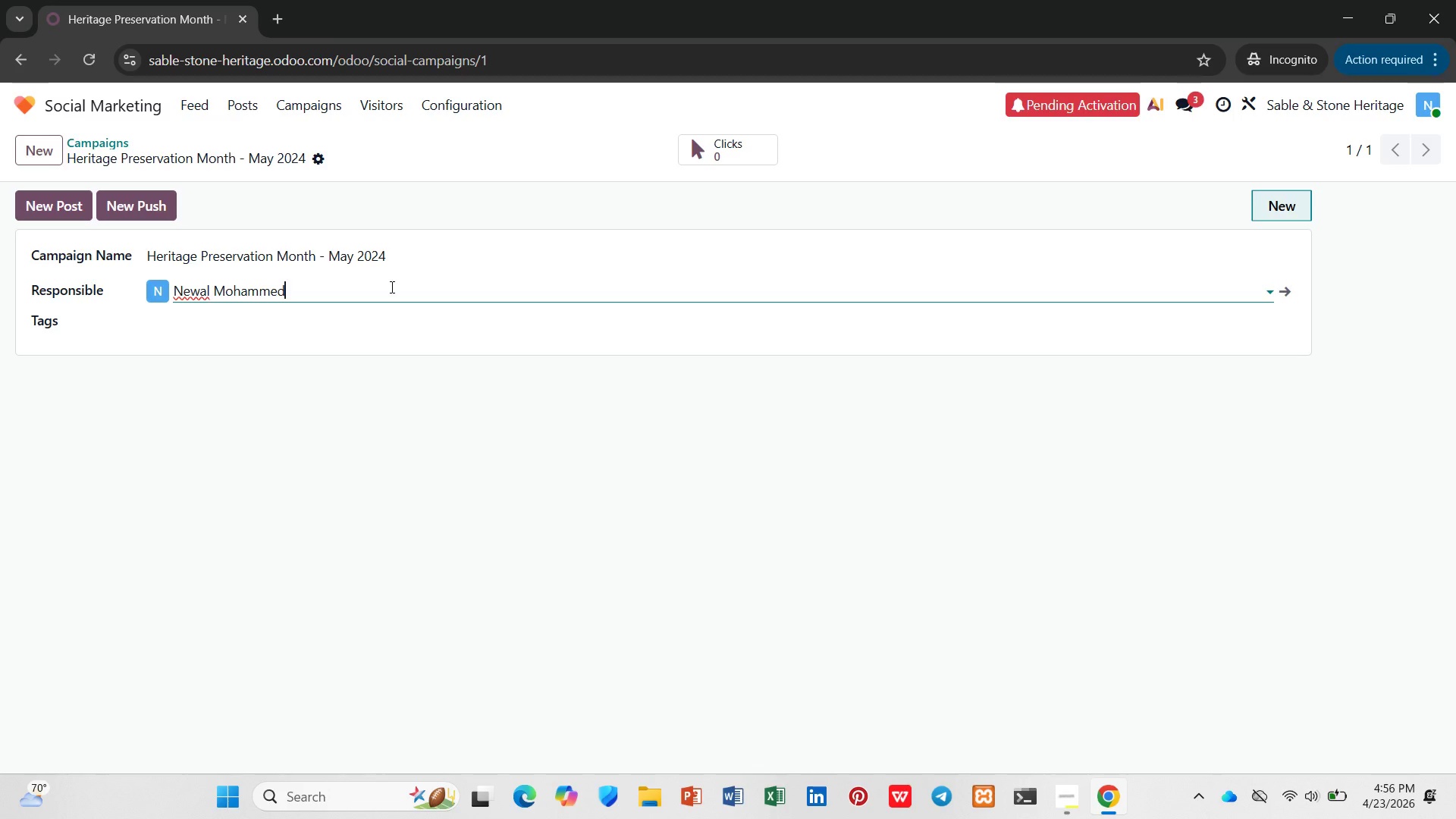 
wait(12.88)
 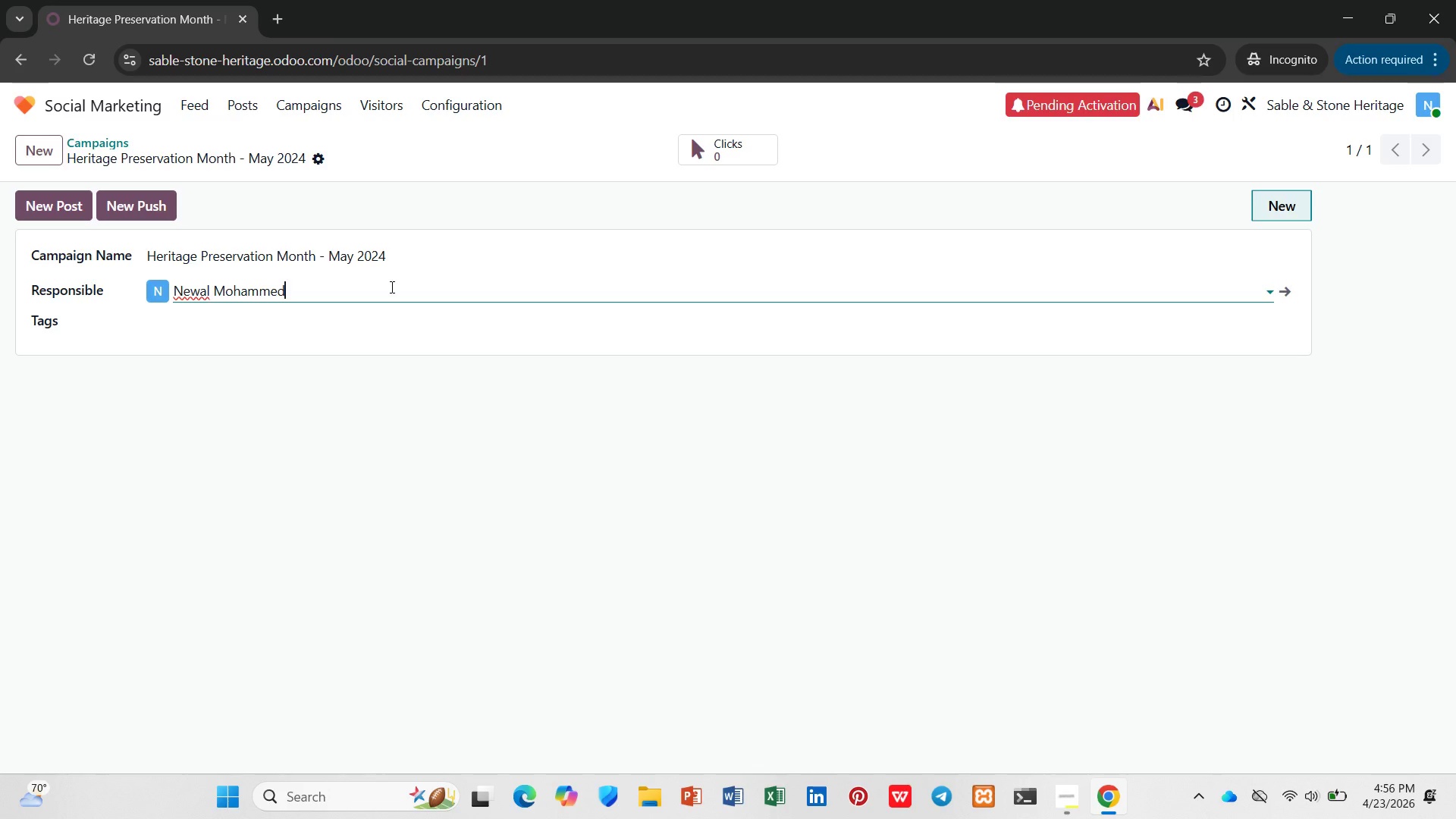 
left_click([472, 104])
 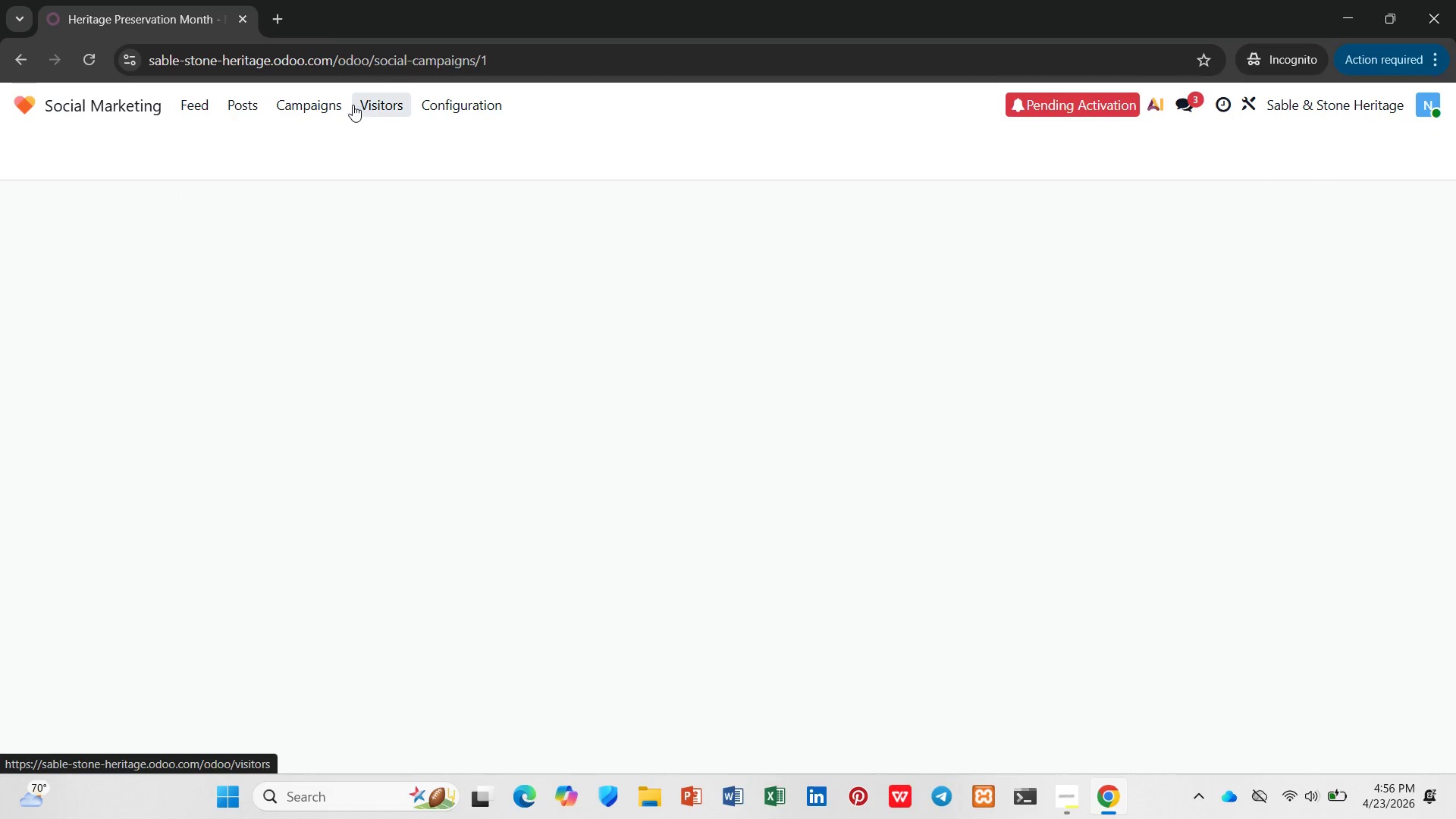 
left_click([332, 99])
 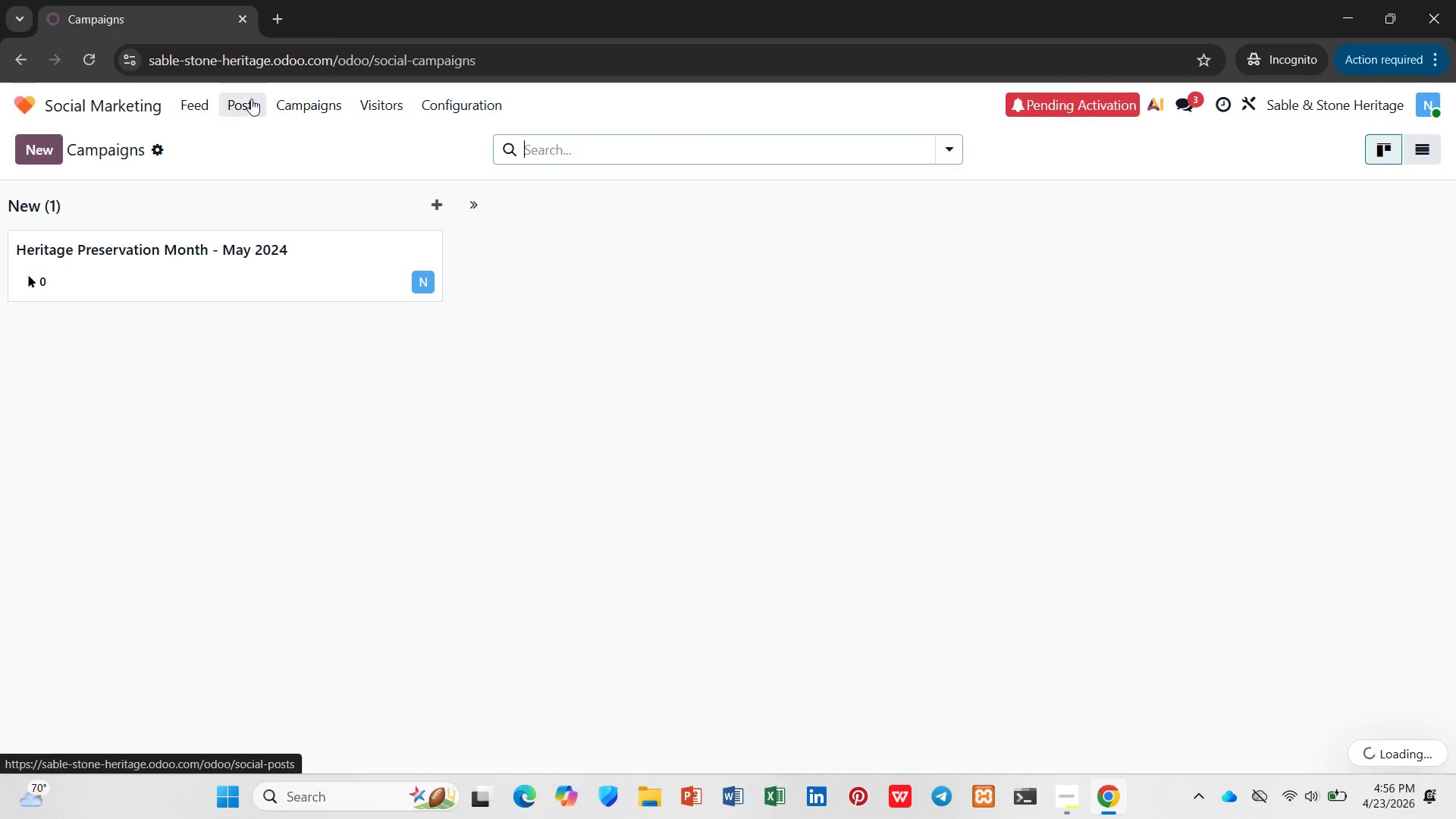 
left_click([237, 99])
 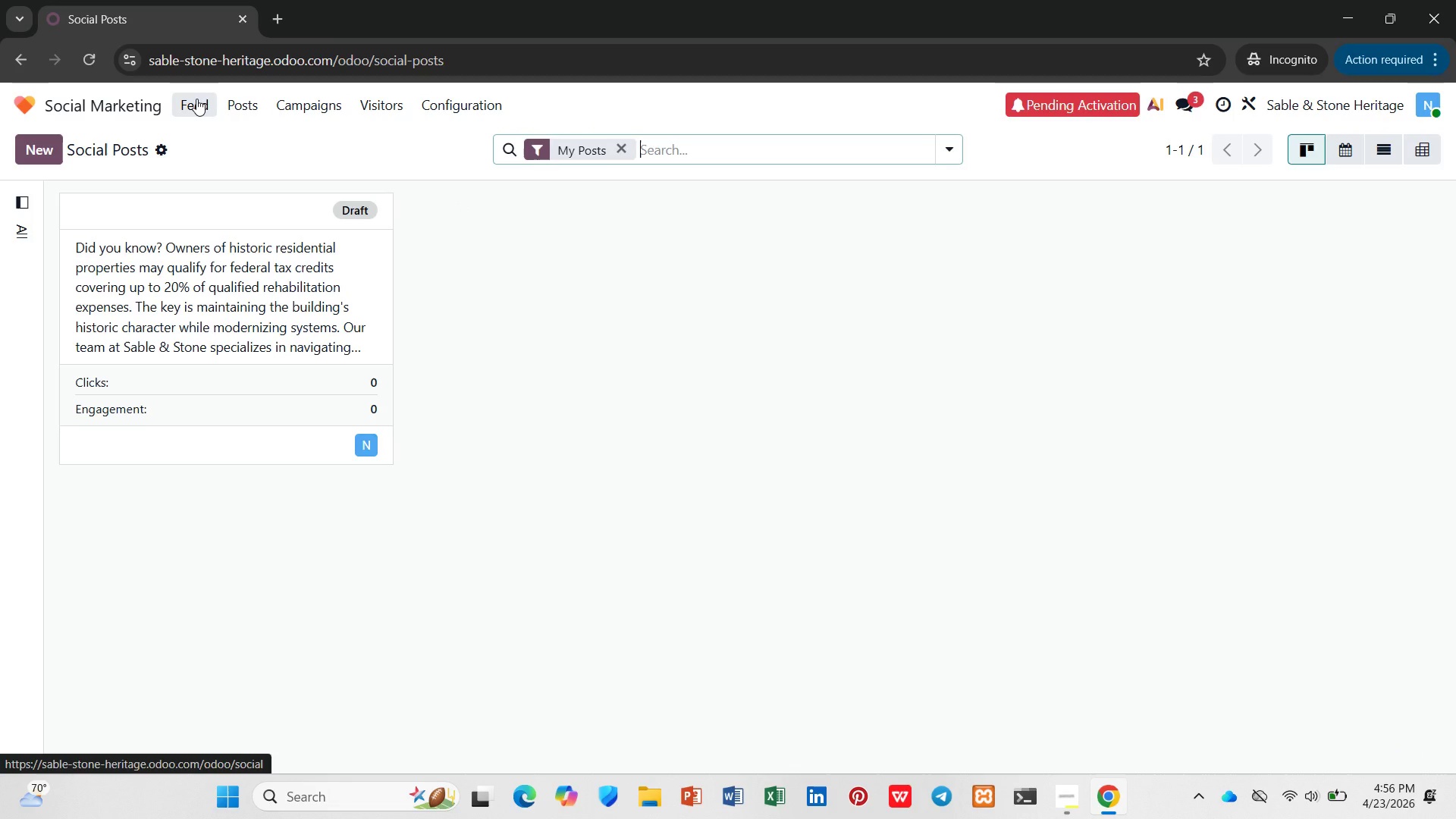 
left_click([196, 99])
 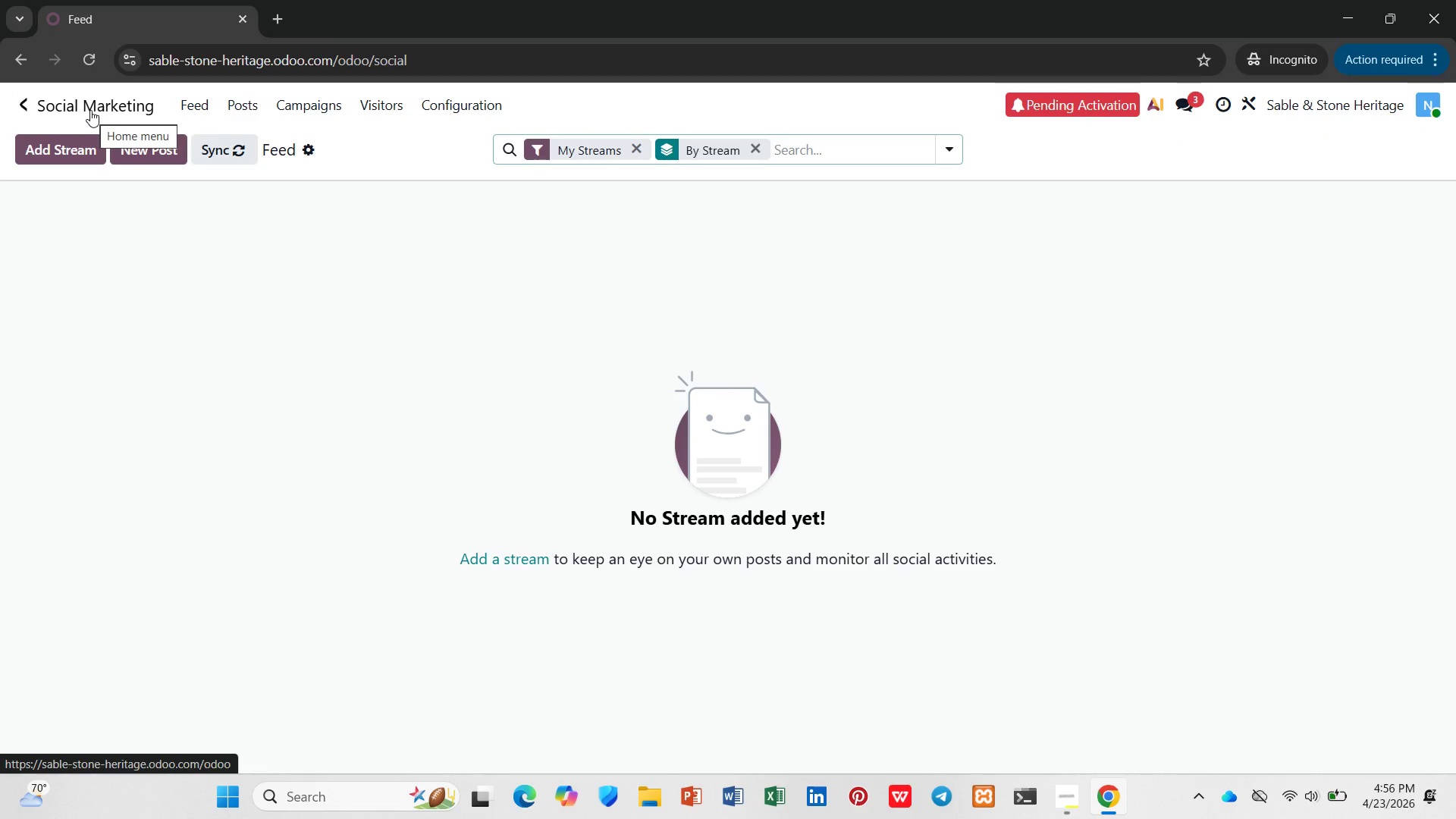 
left_click([89, 97])
 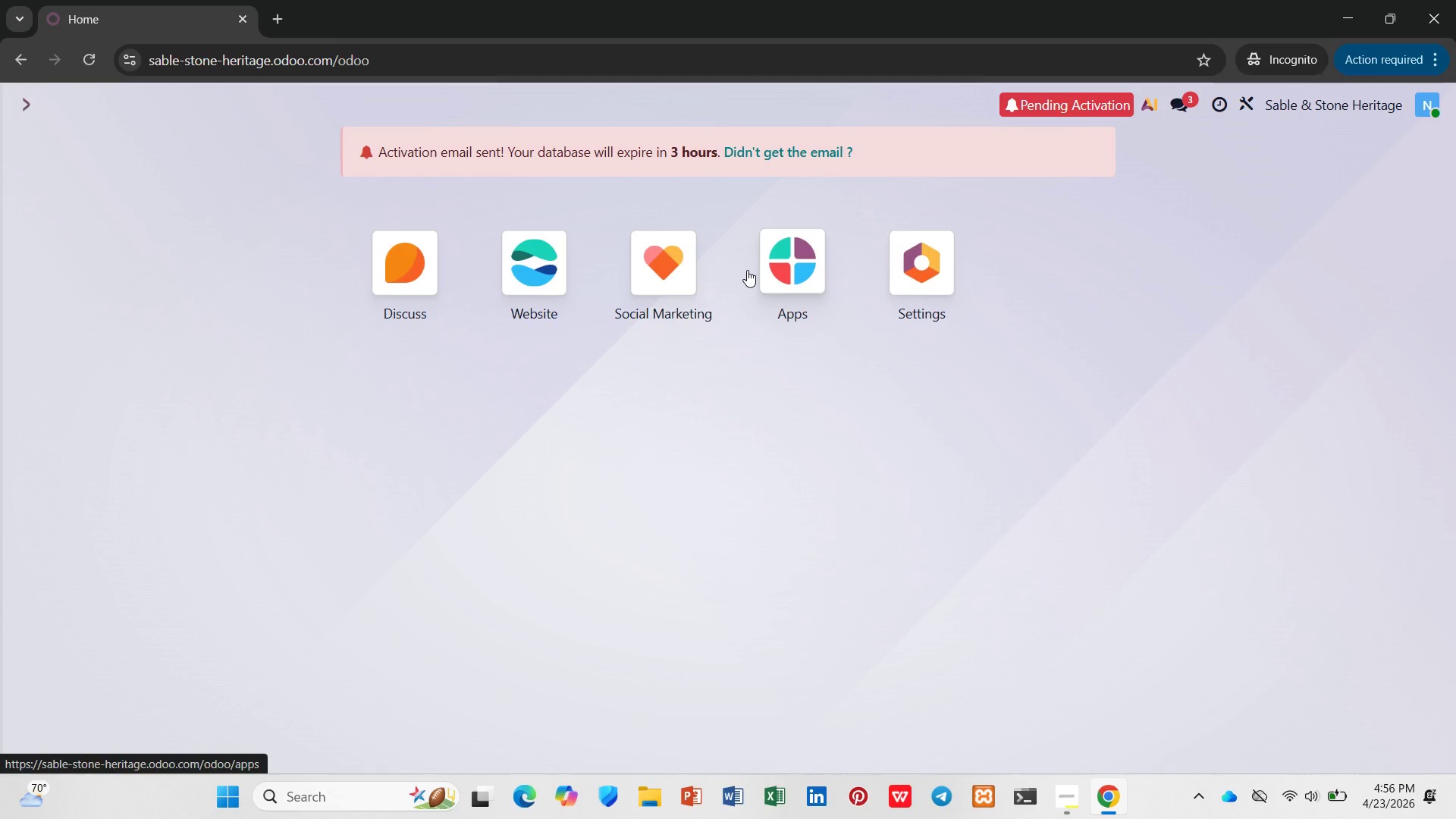 
left_click([560, 275])
 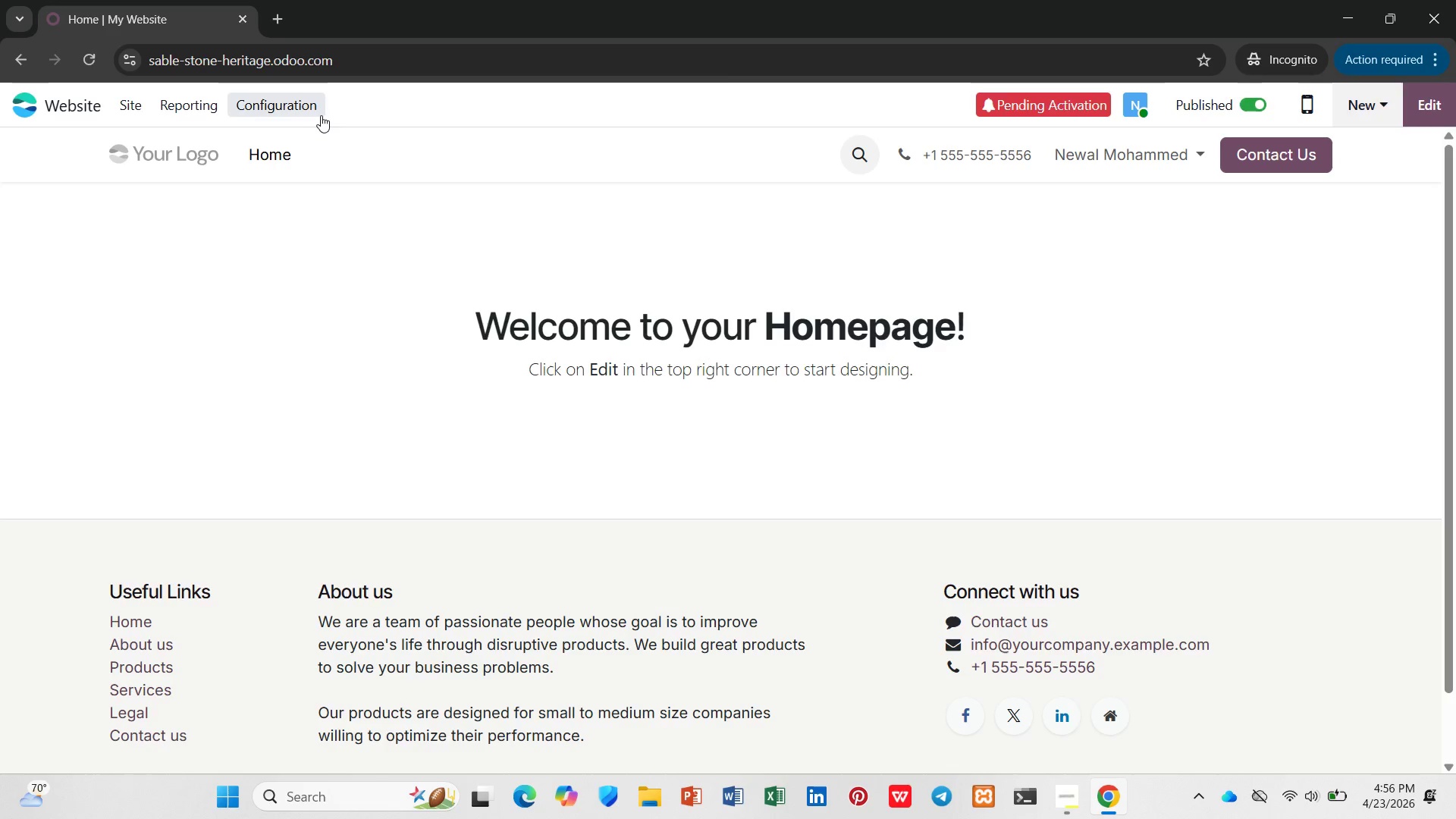 
wait(5.5)
 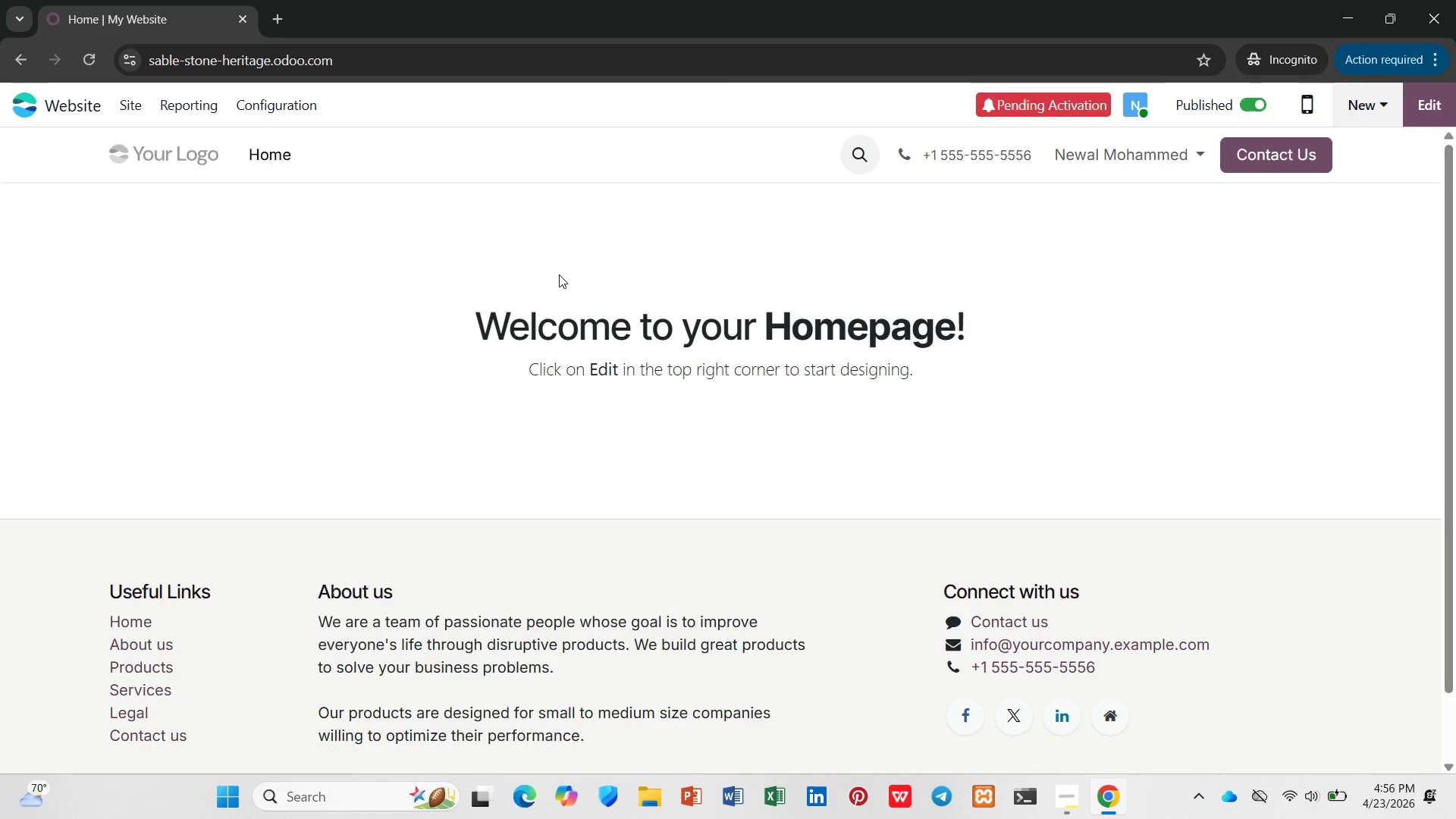 
left_click([211, 107])
 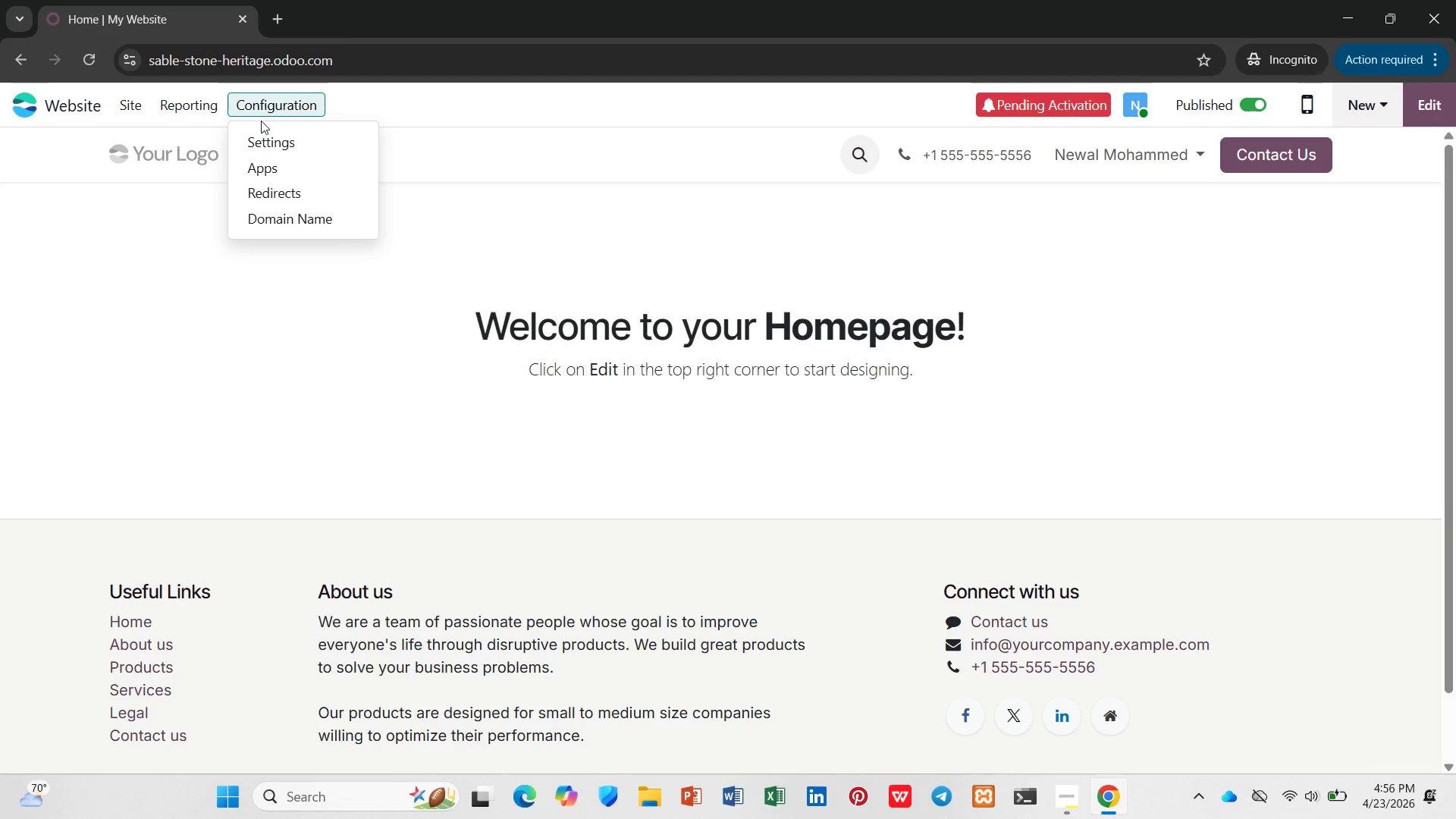 
left_click([262, 133])
 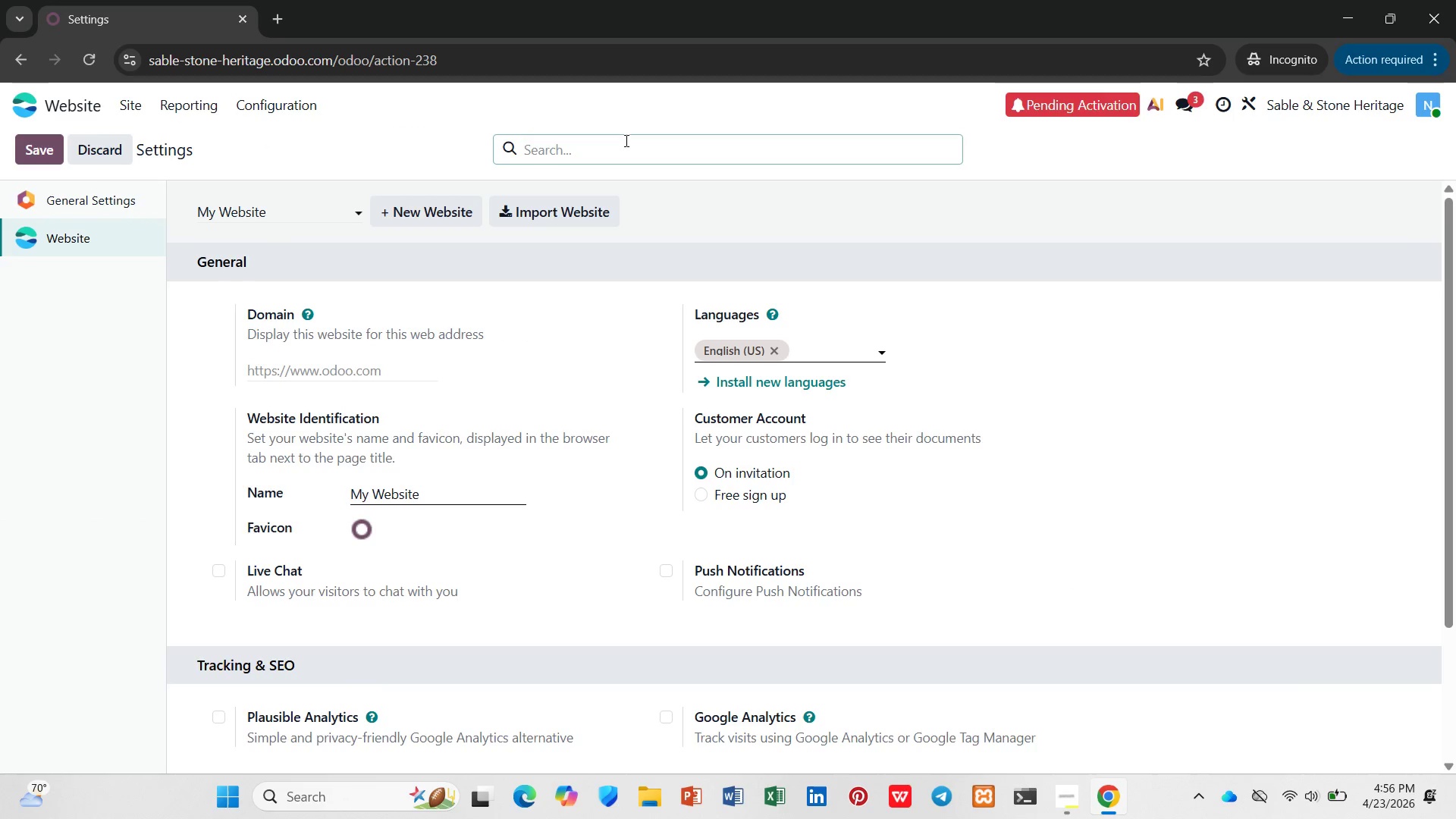 
wait(5.58)
 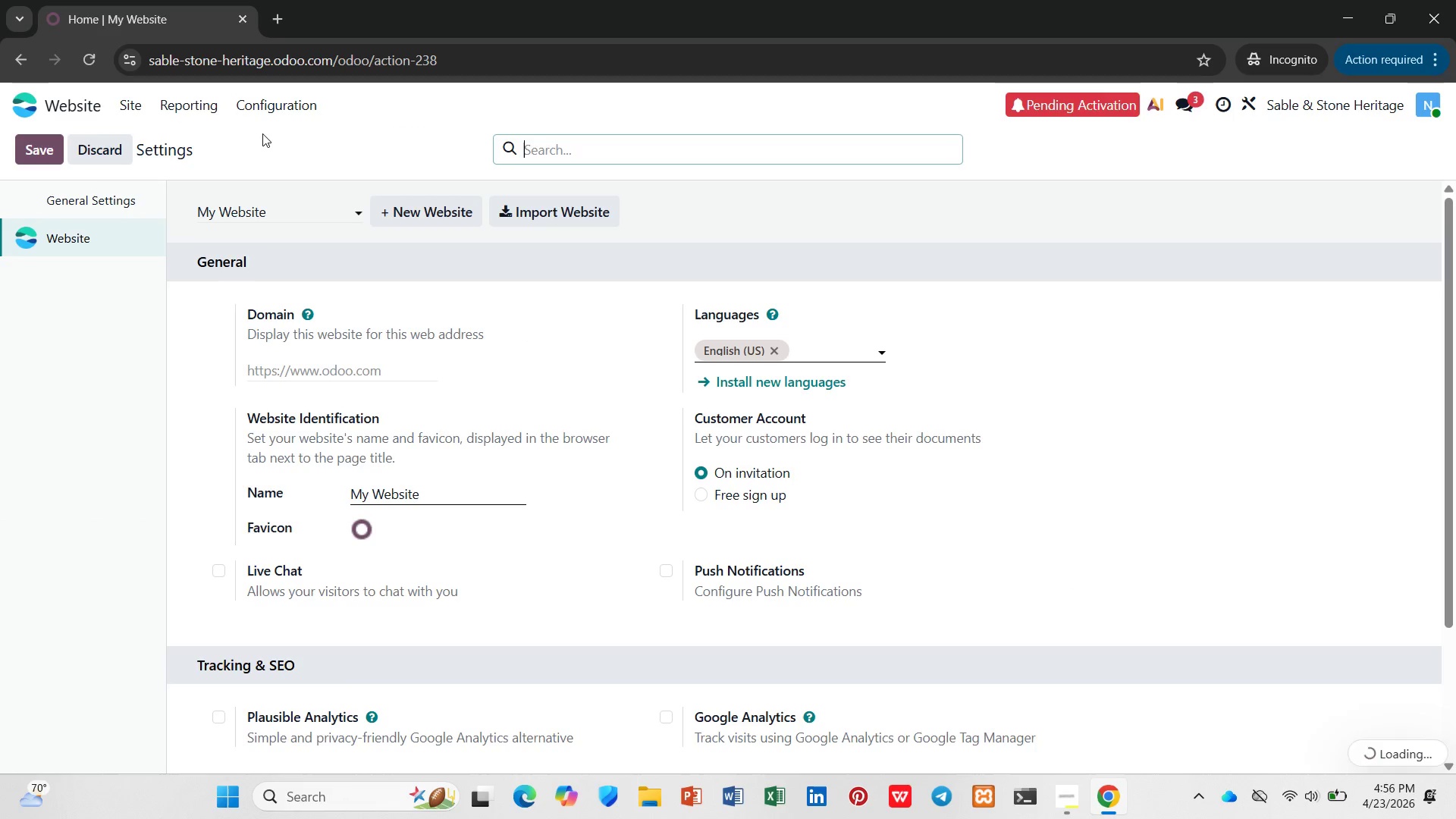 
type(link)
 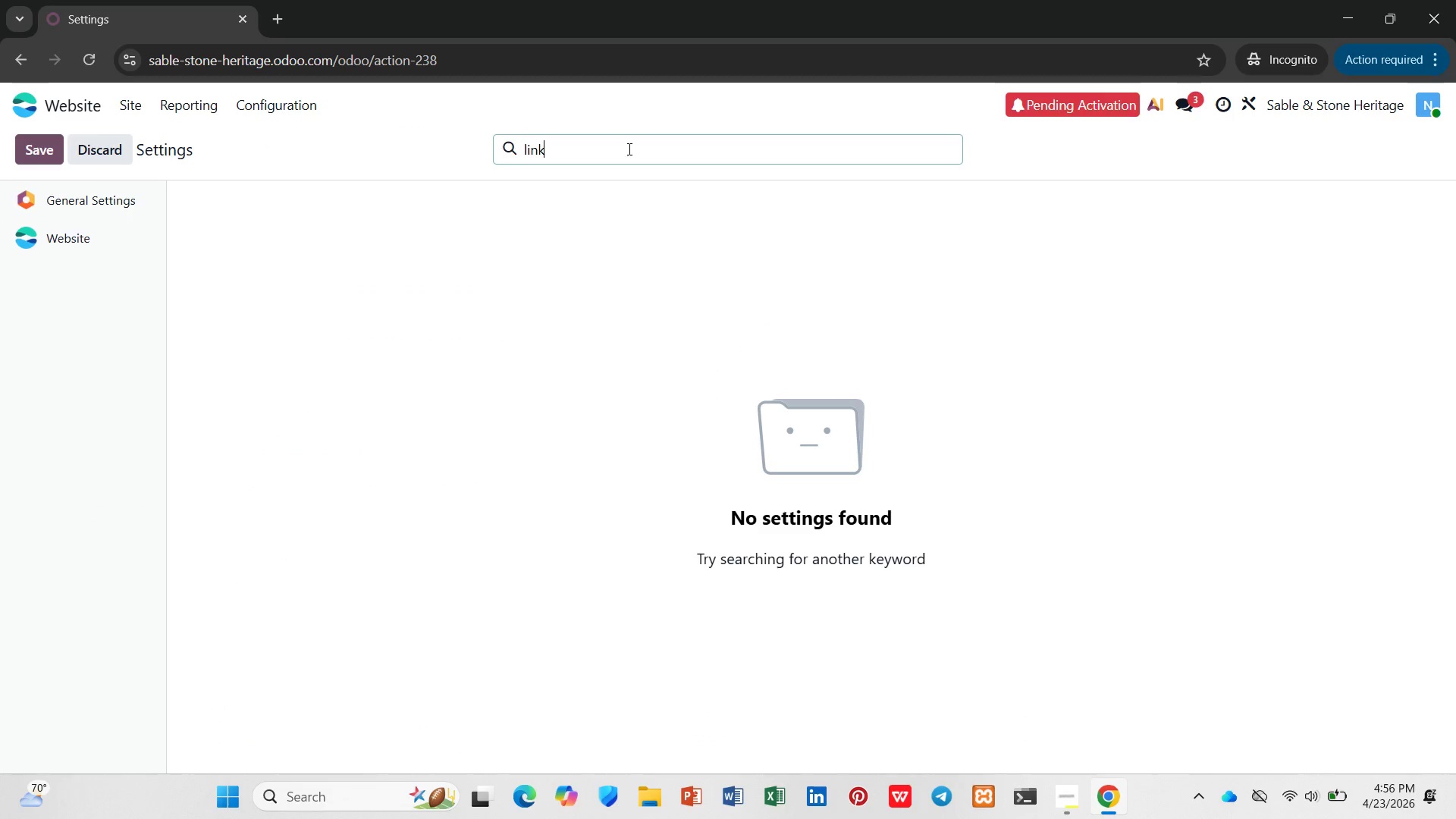 
hold_key(key=Backspace, duration=0.72)
 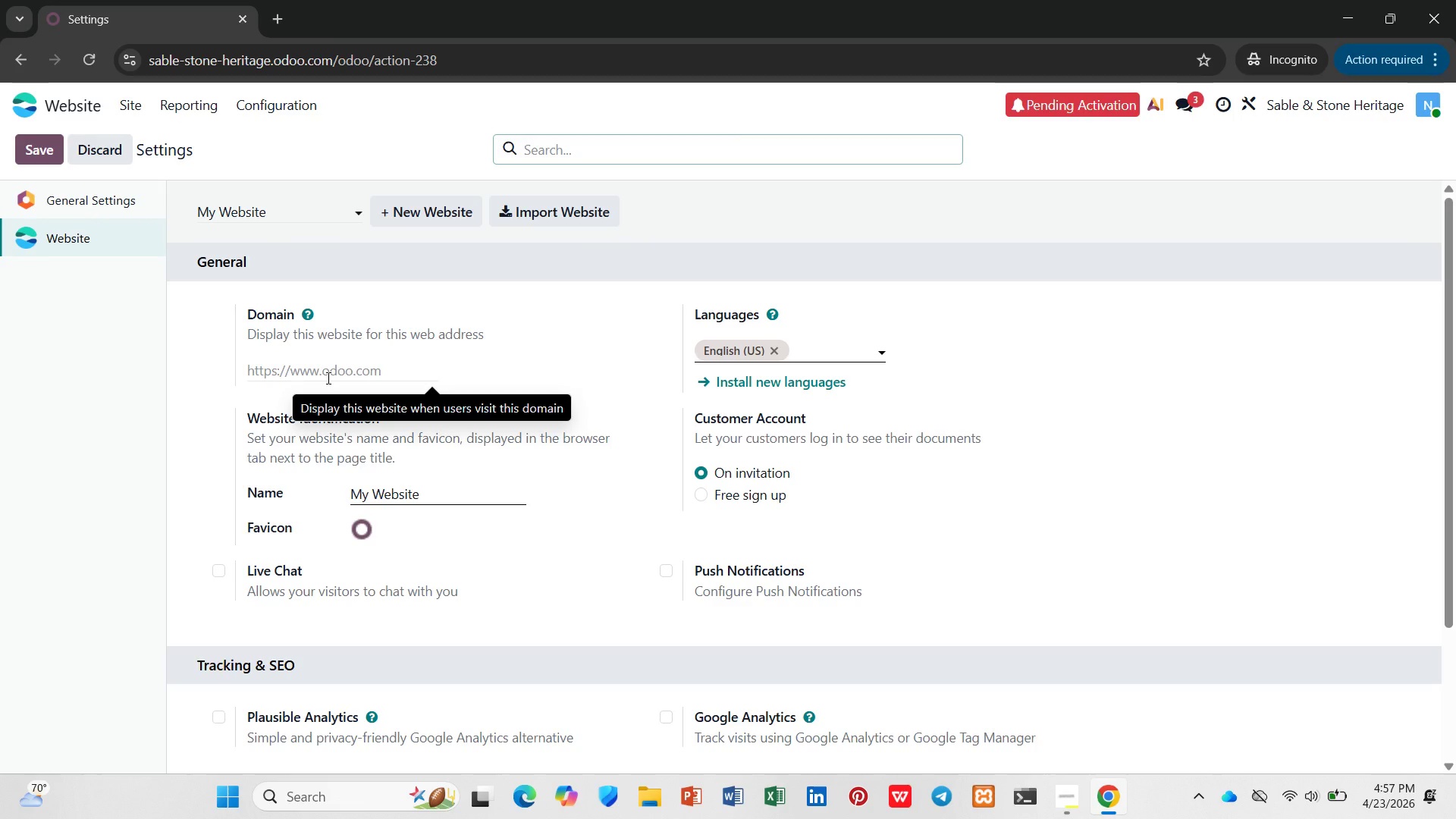 
wait(5.17)
 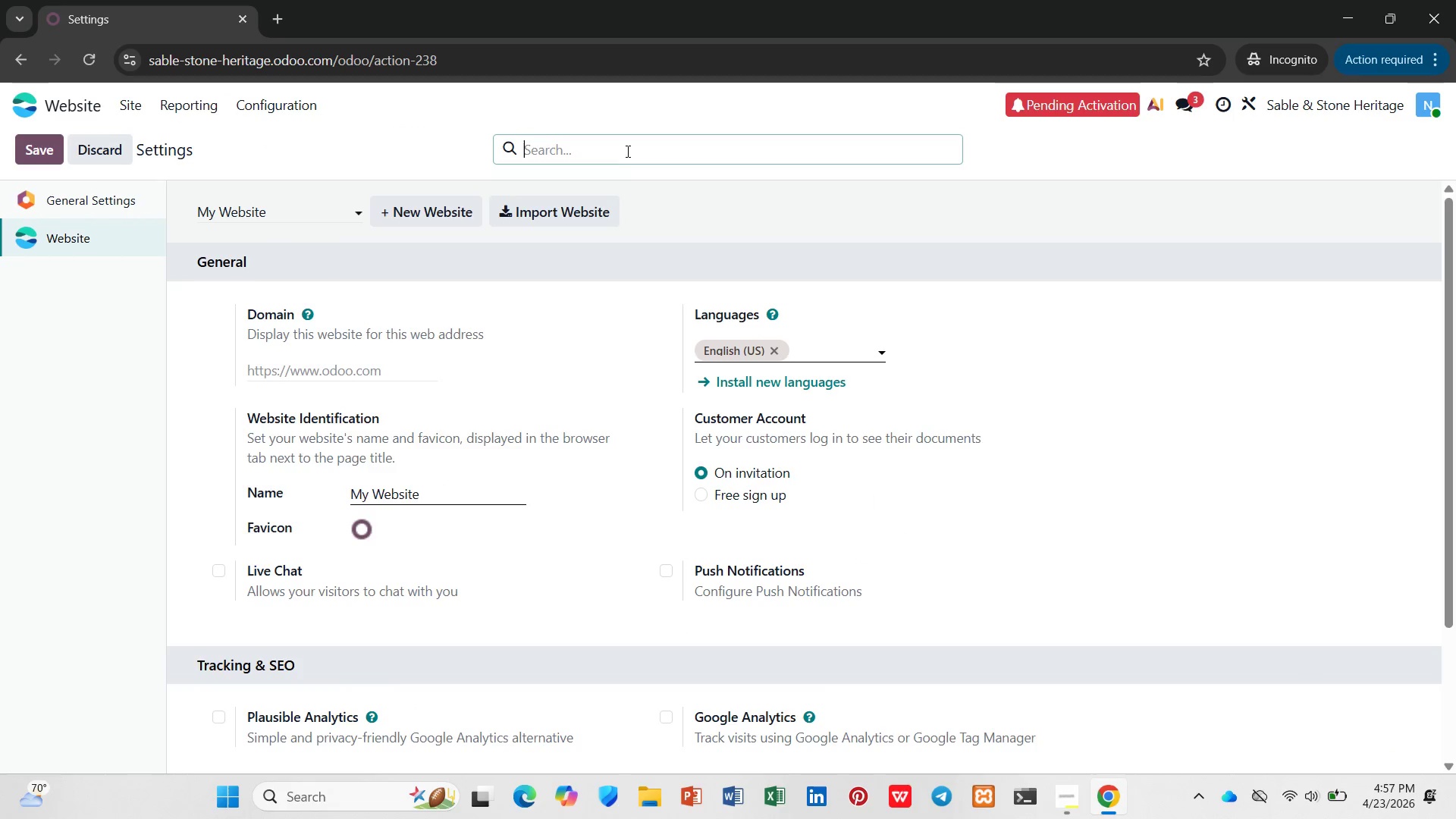 
scroll: coordinate [425, 455], scroll_direction: down, amount: 4.0
 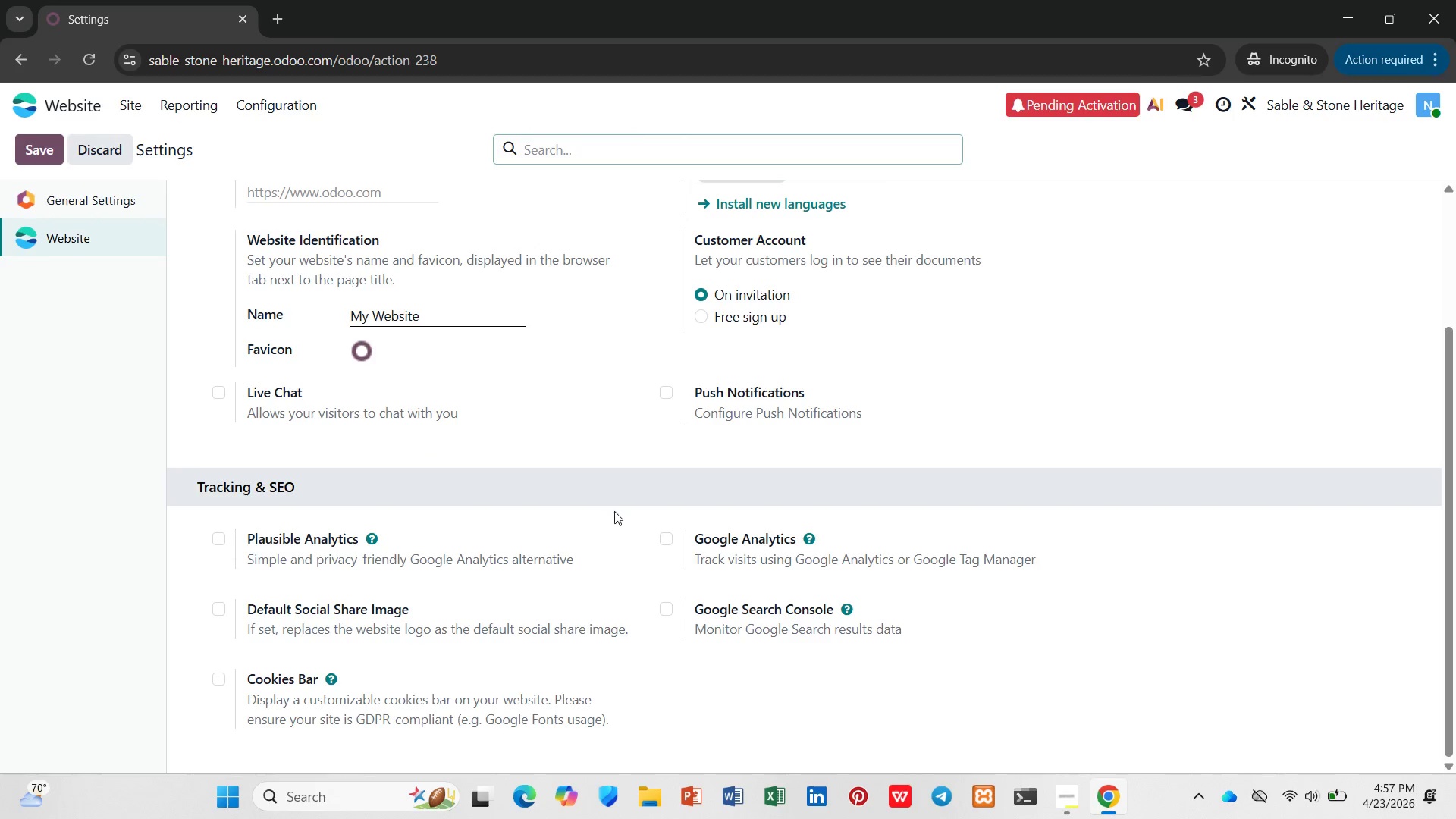 
wait(10.07)
 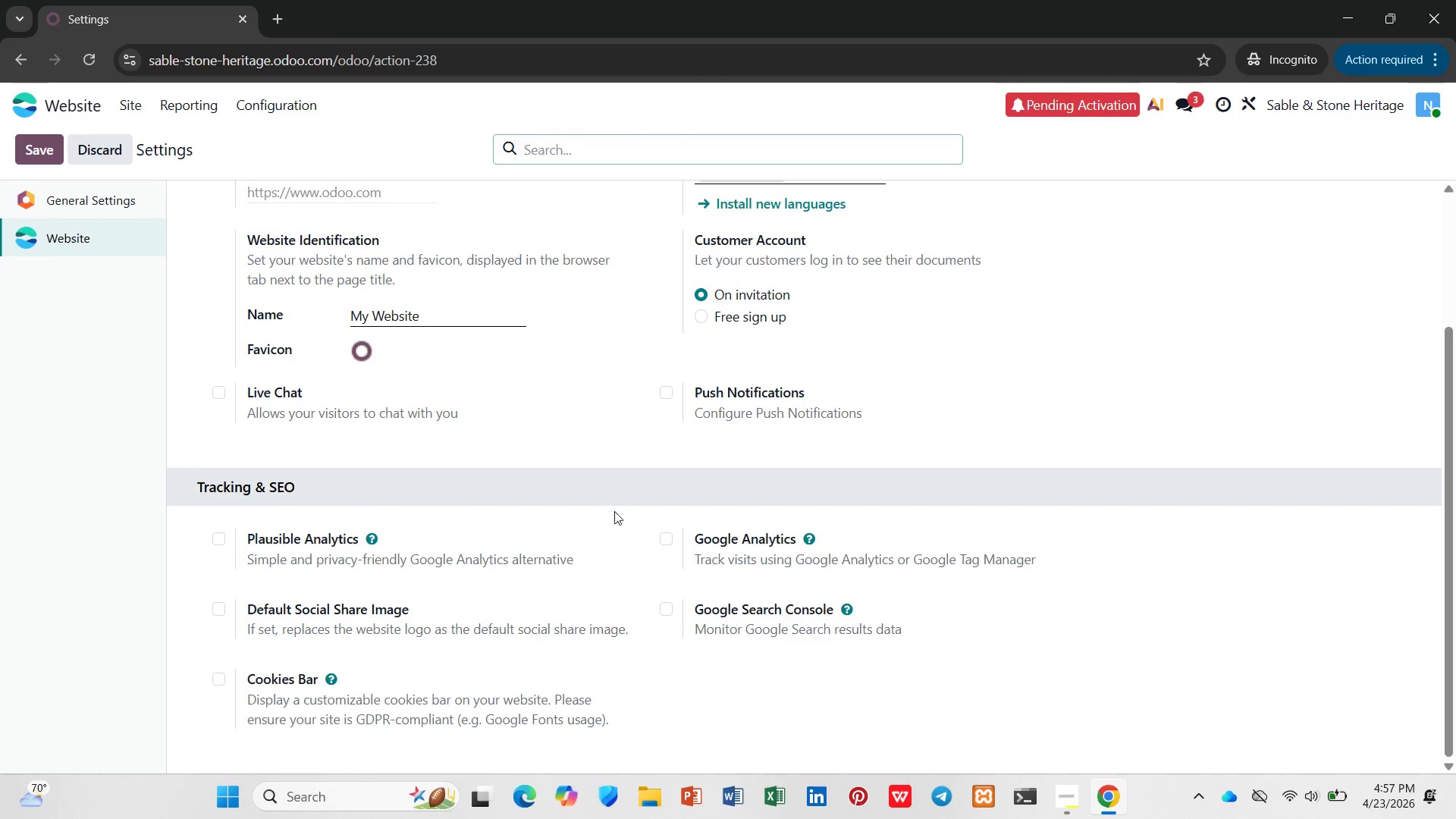 
left_click([673, 538])
 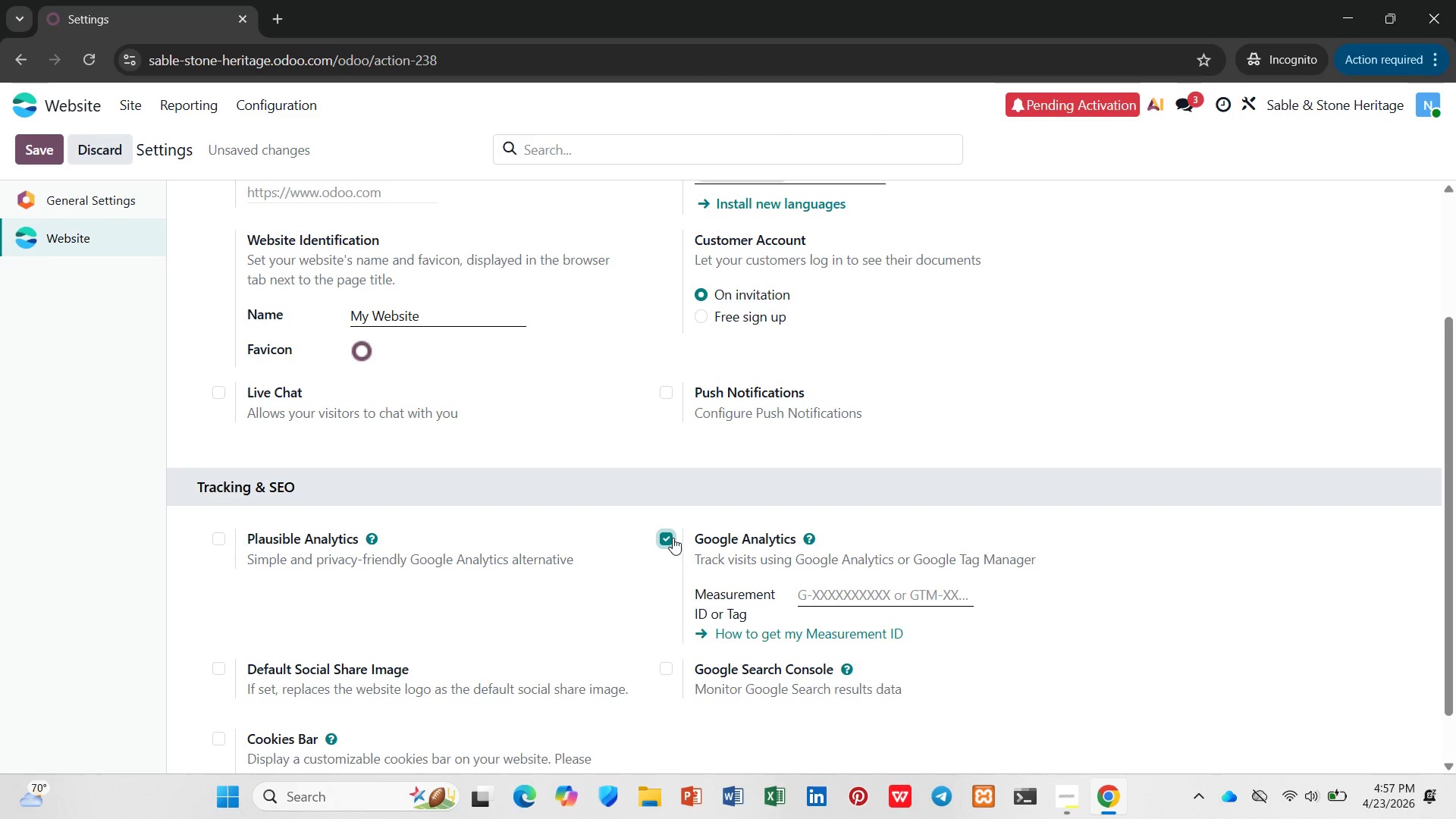 
left_click([673, 538])
 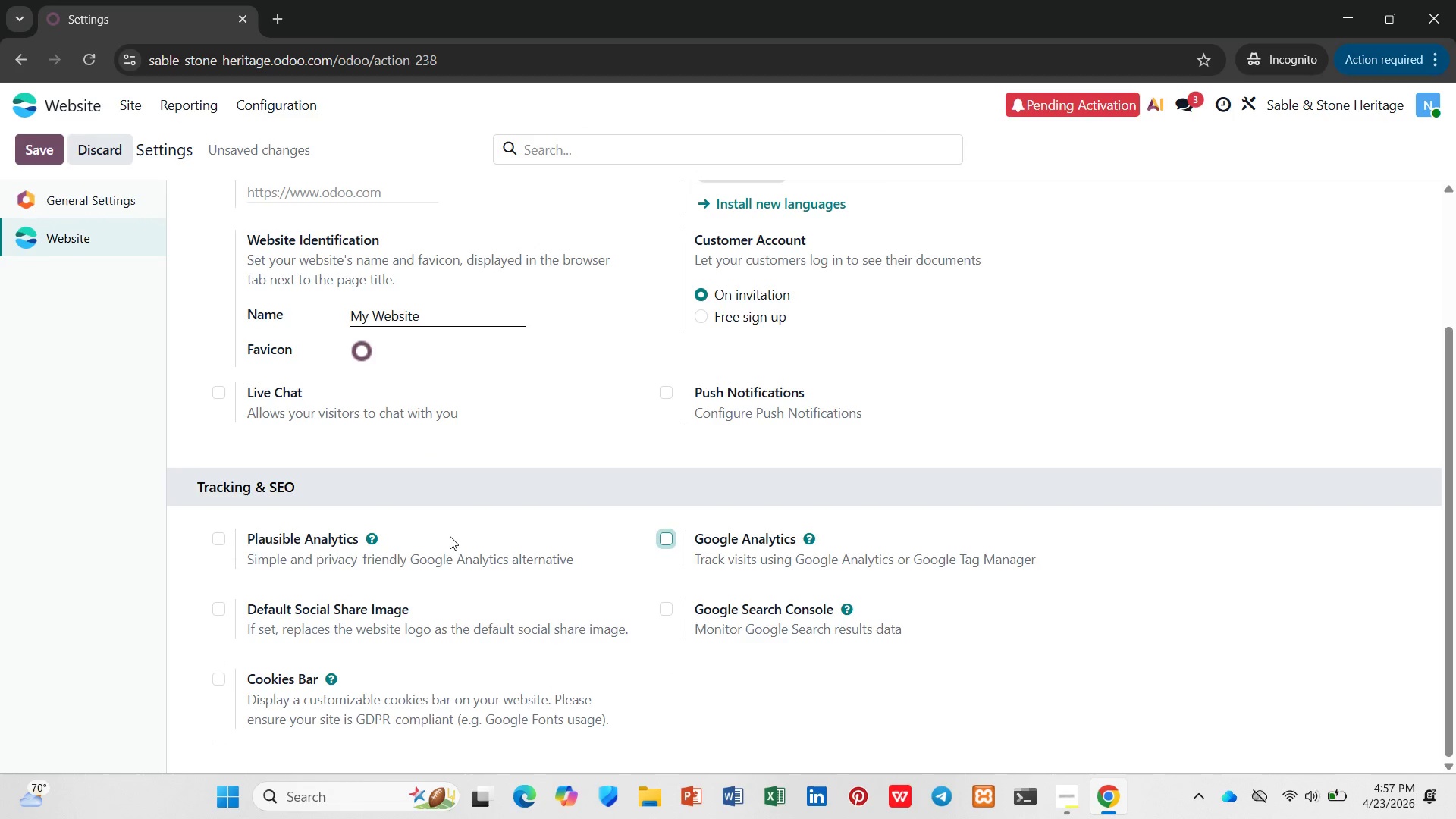 
scroll: coordinate [344, 495], scroll_direction: up, amount: 1.0
 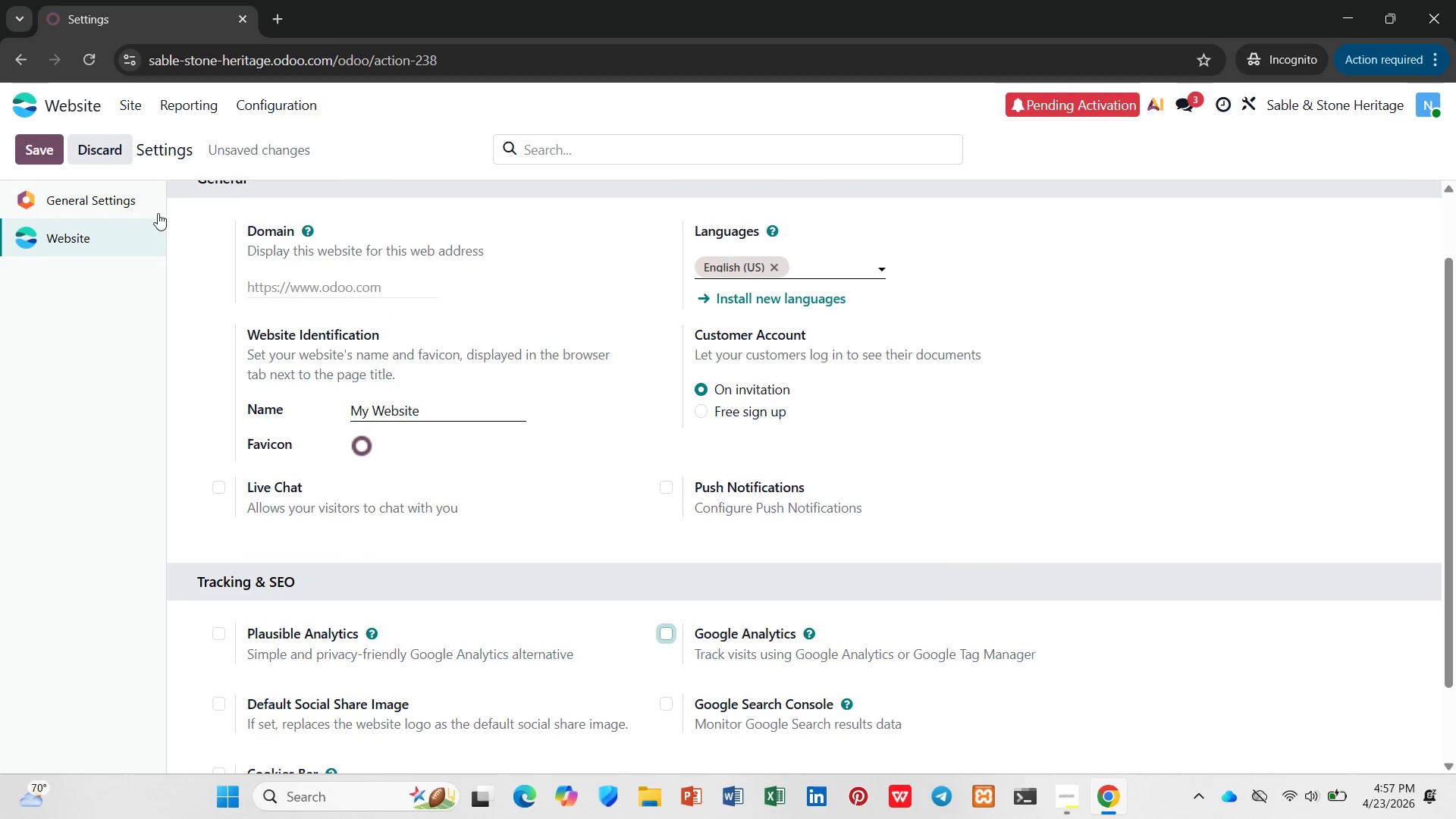 
left_click([152, 197])
 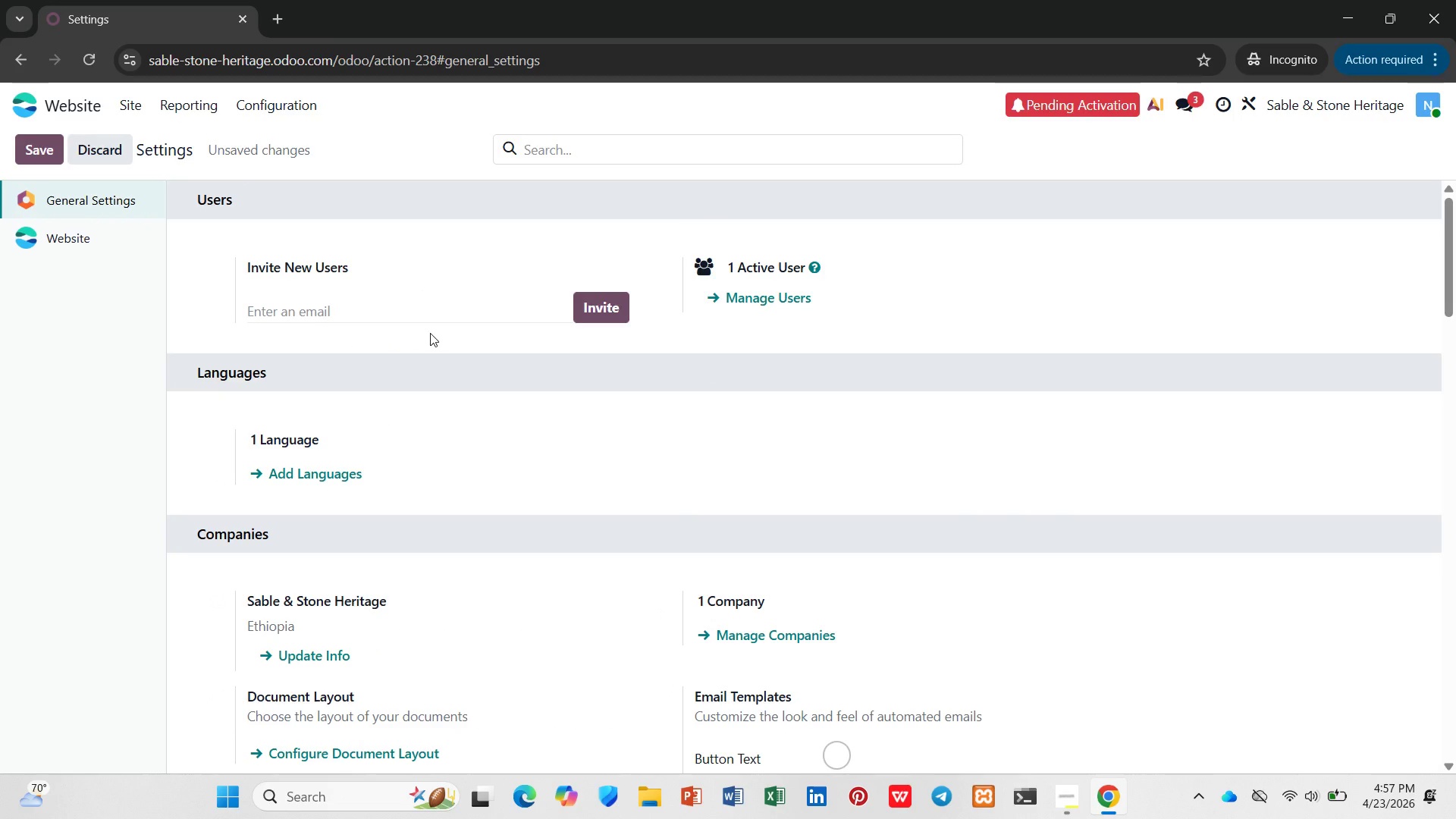 
scroll: coordinate [431, 333], scroll_direction: up, amount: 2.0
 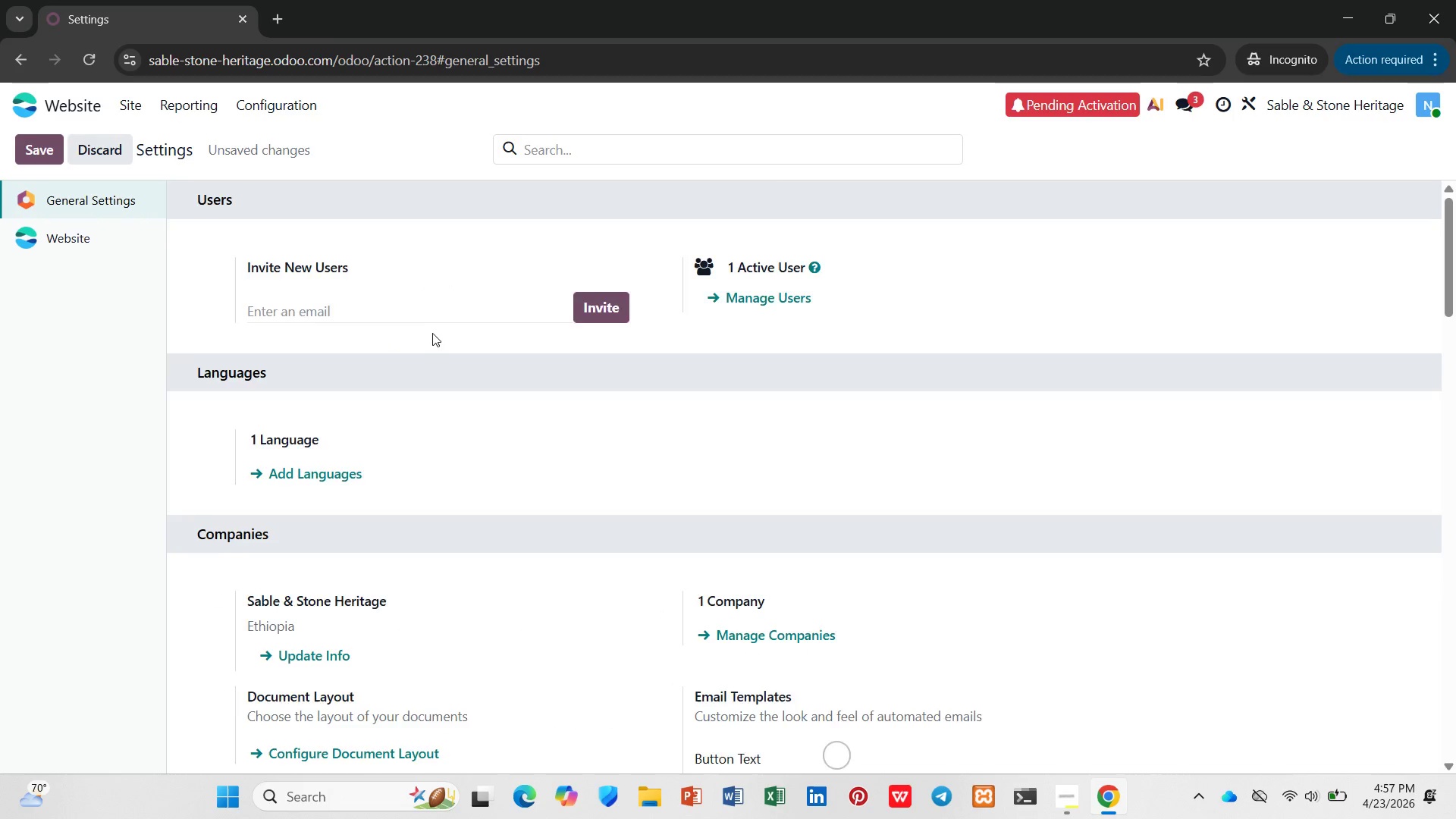 
scroll: coordinate [436, 349], scroll_direction: down, amount: 12.0
 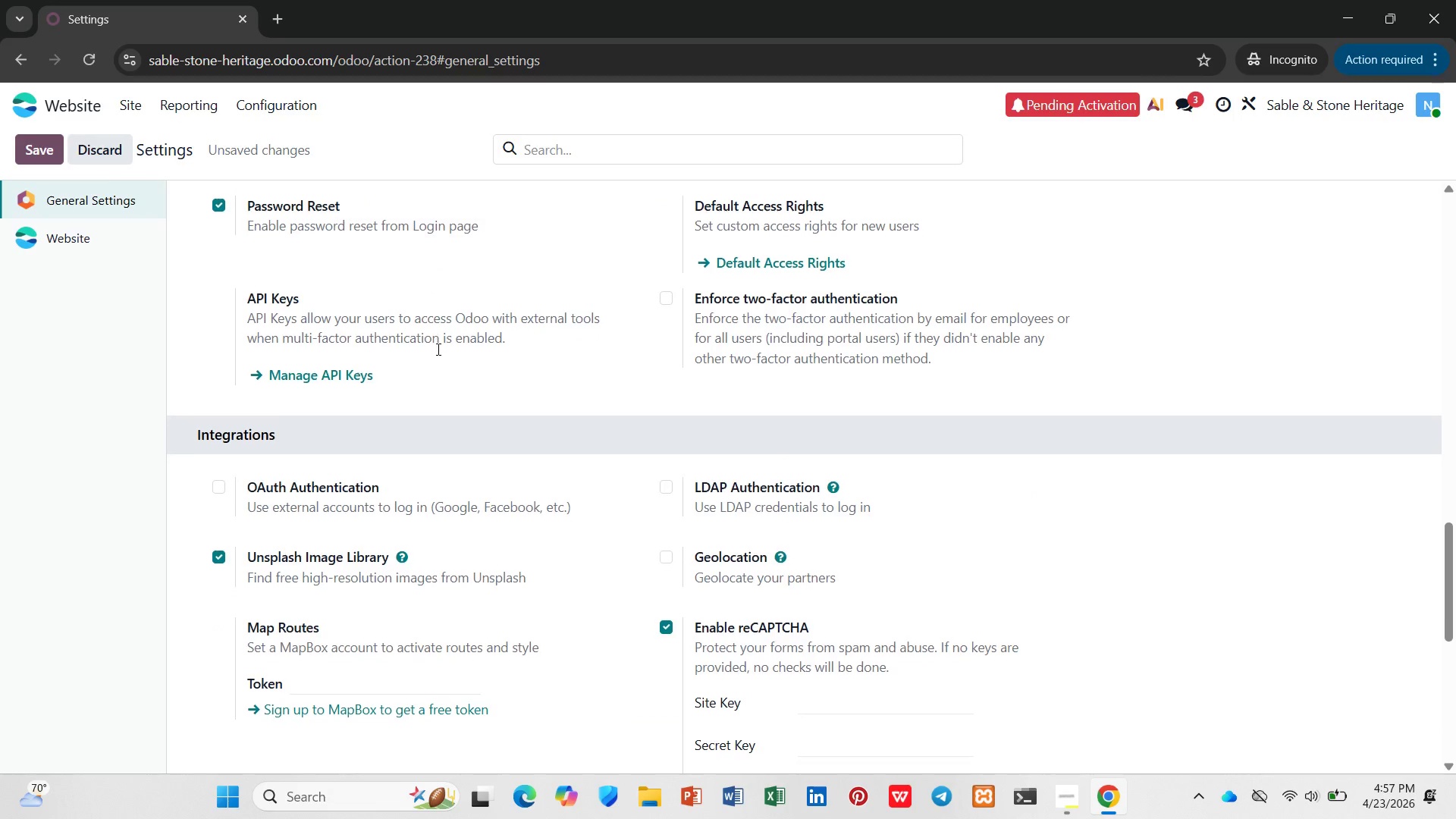 
scroll: coordinate [439, 353], scroll_direction: down, amount: 3.0
 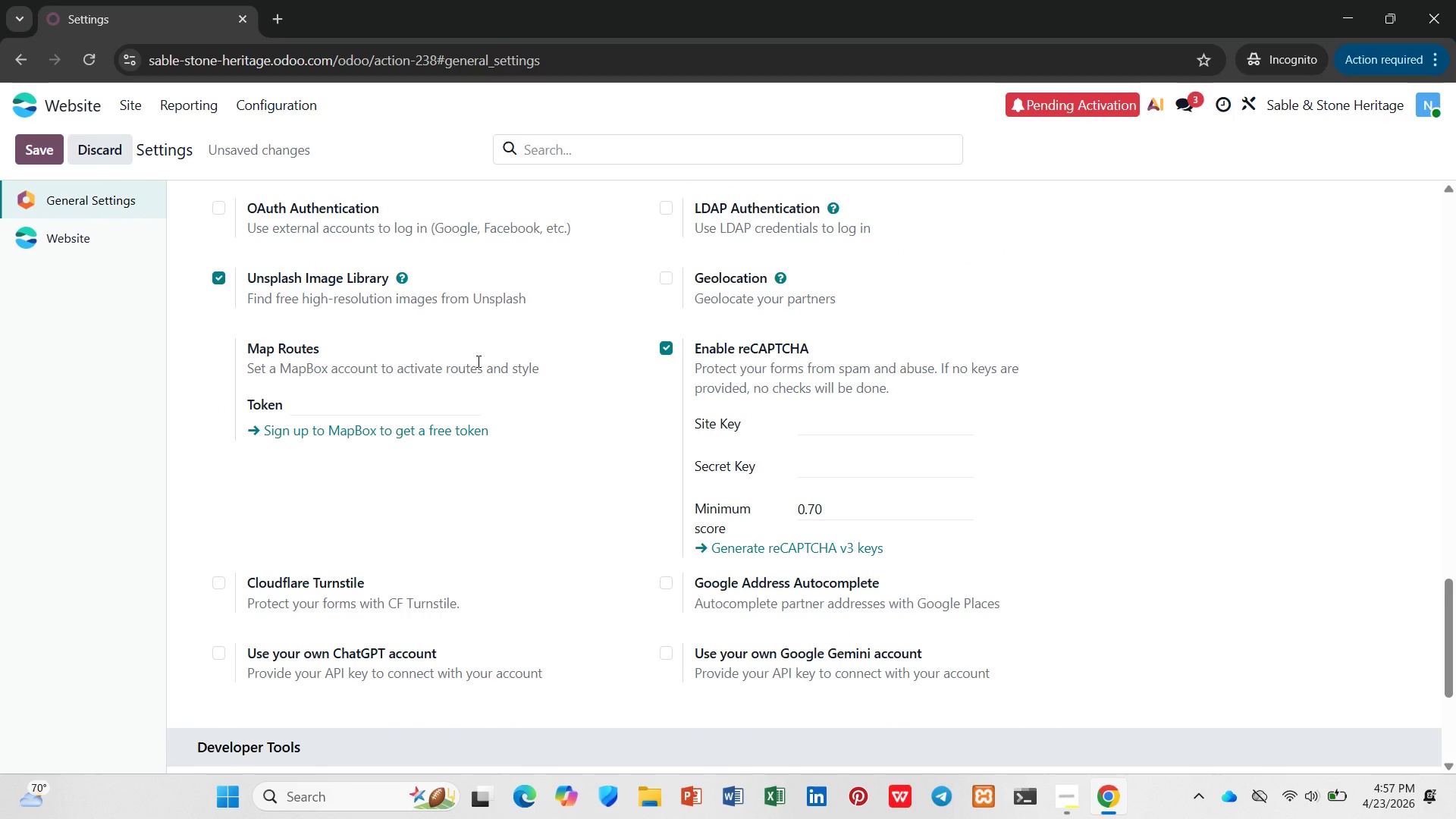 
wait(8.56)
 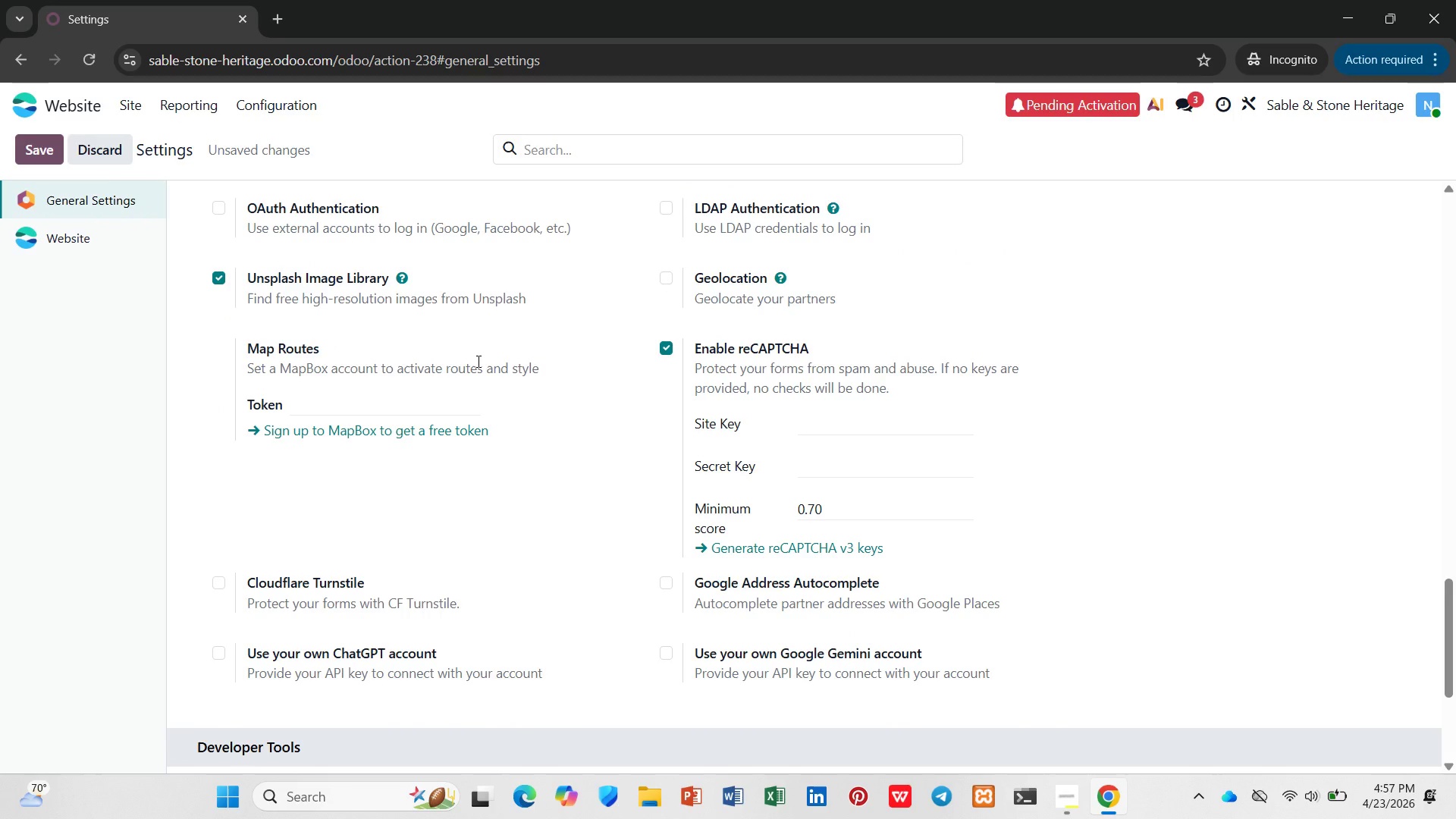 
scroll: coordinate [450, 420], scroll_direction: down, amount: 6.0
 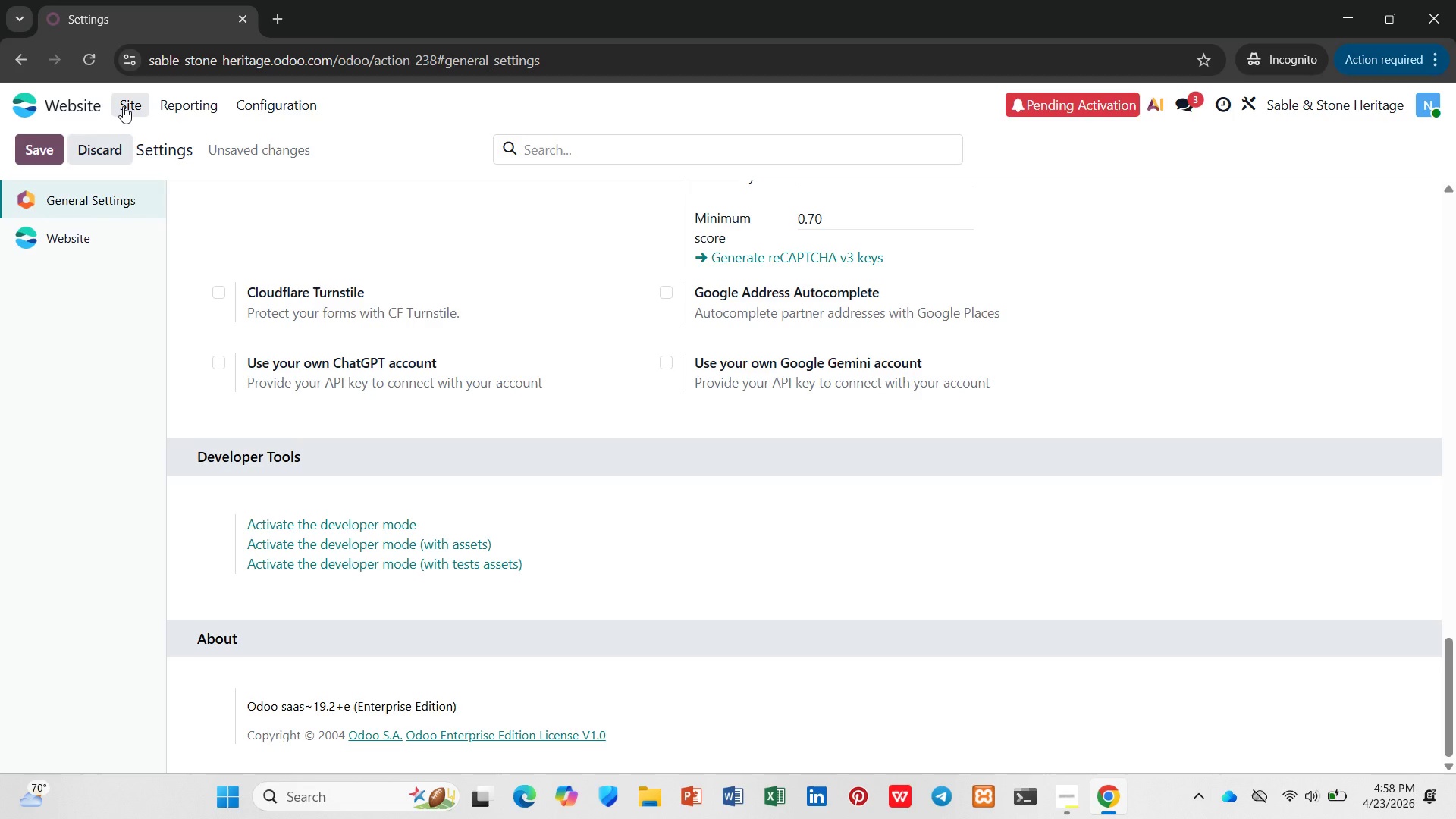 
wait(65.43)
 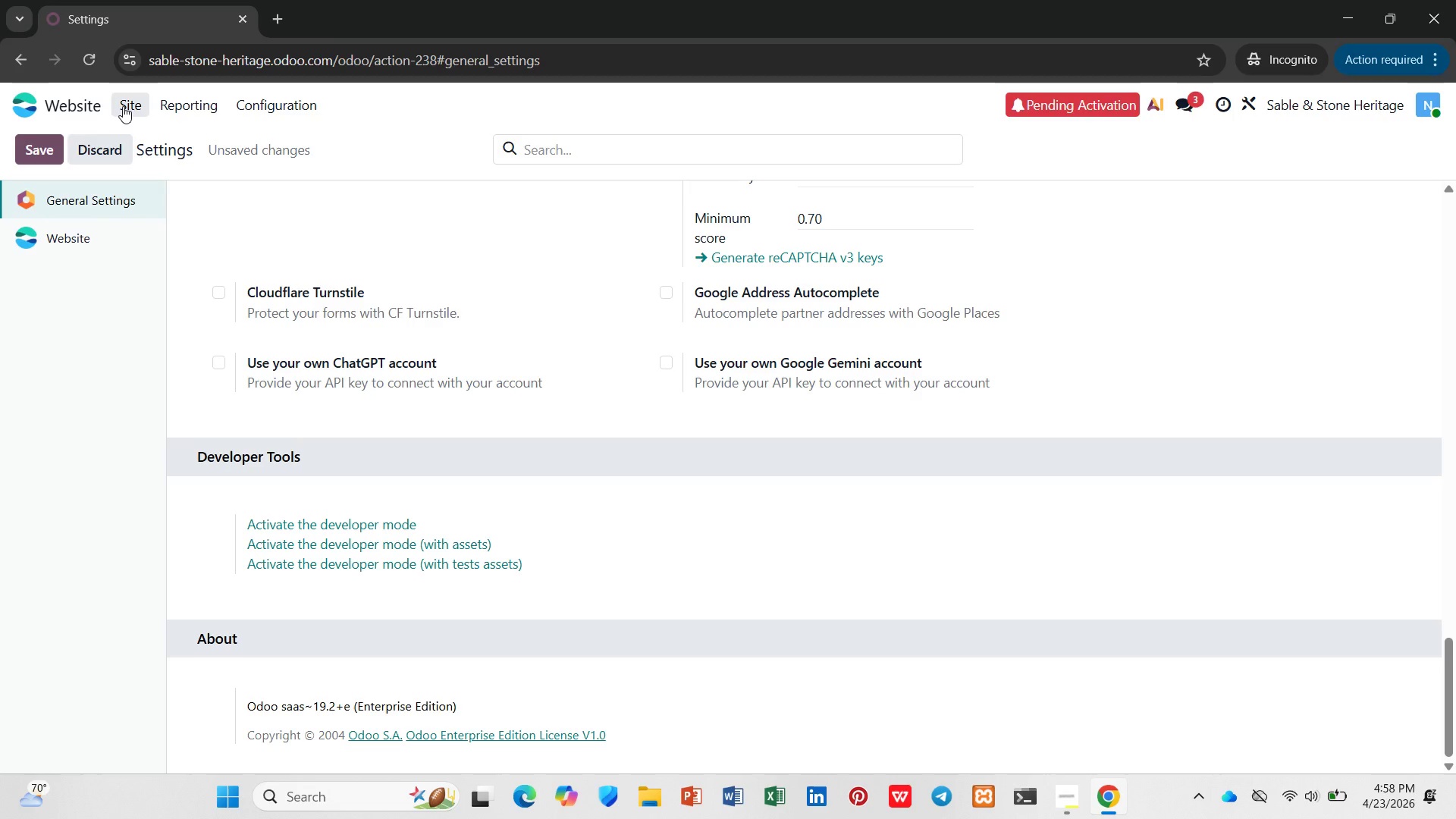 
left_click([1320, 103])
 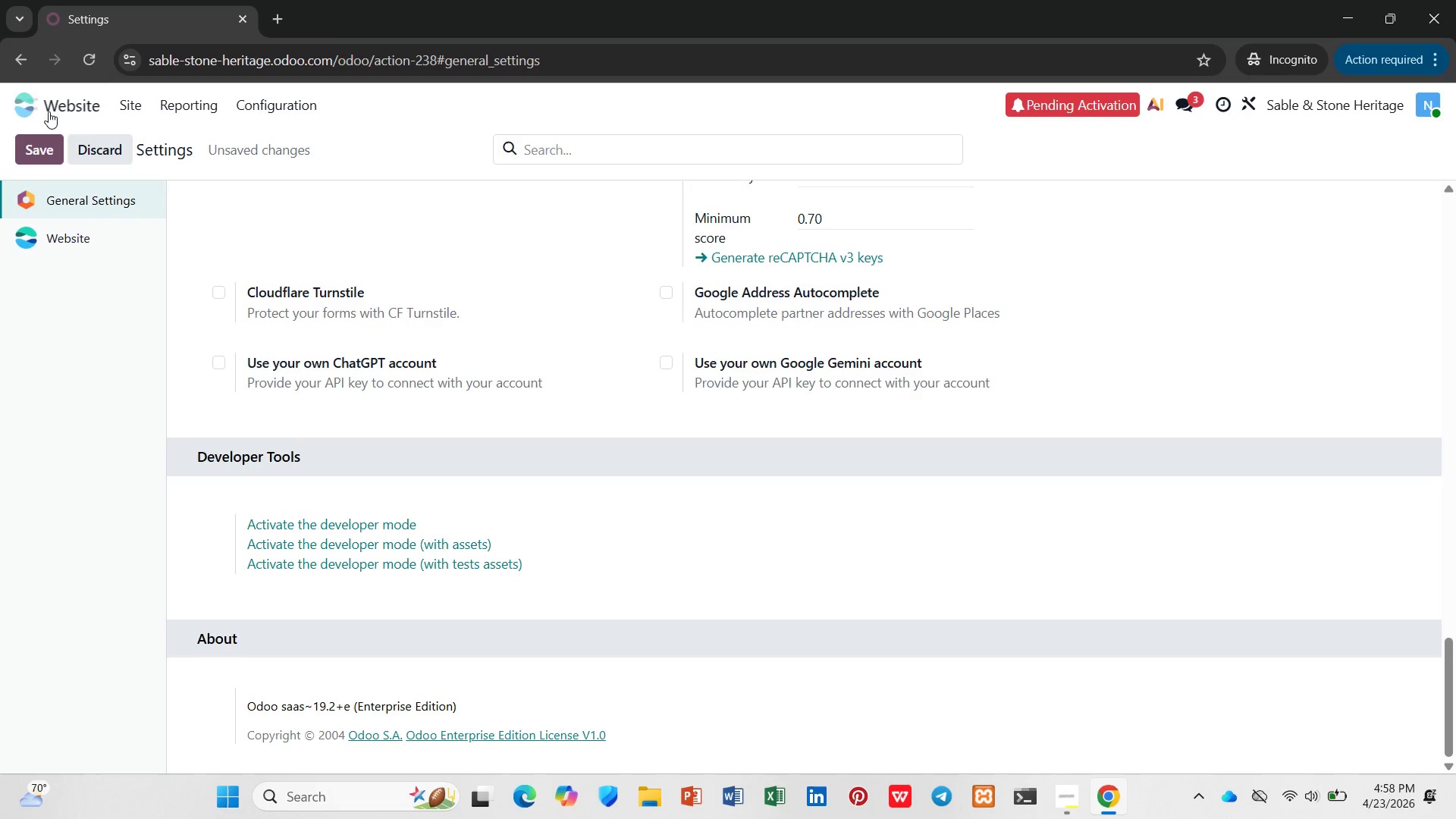 
left_click([27, 111])
 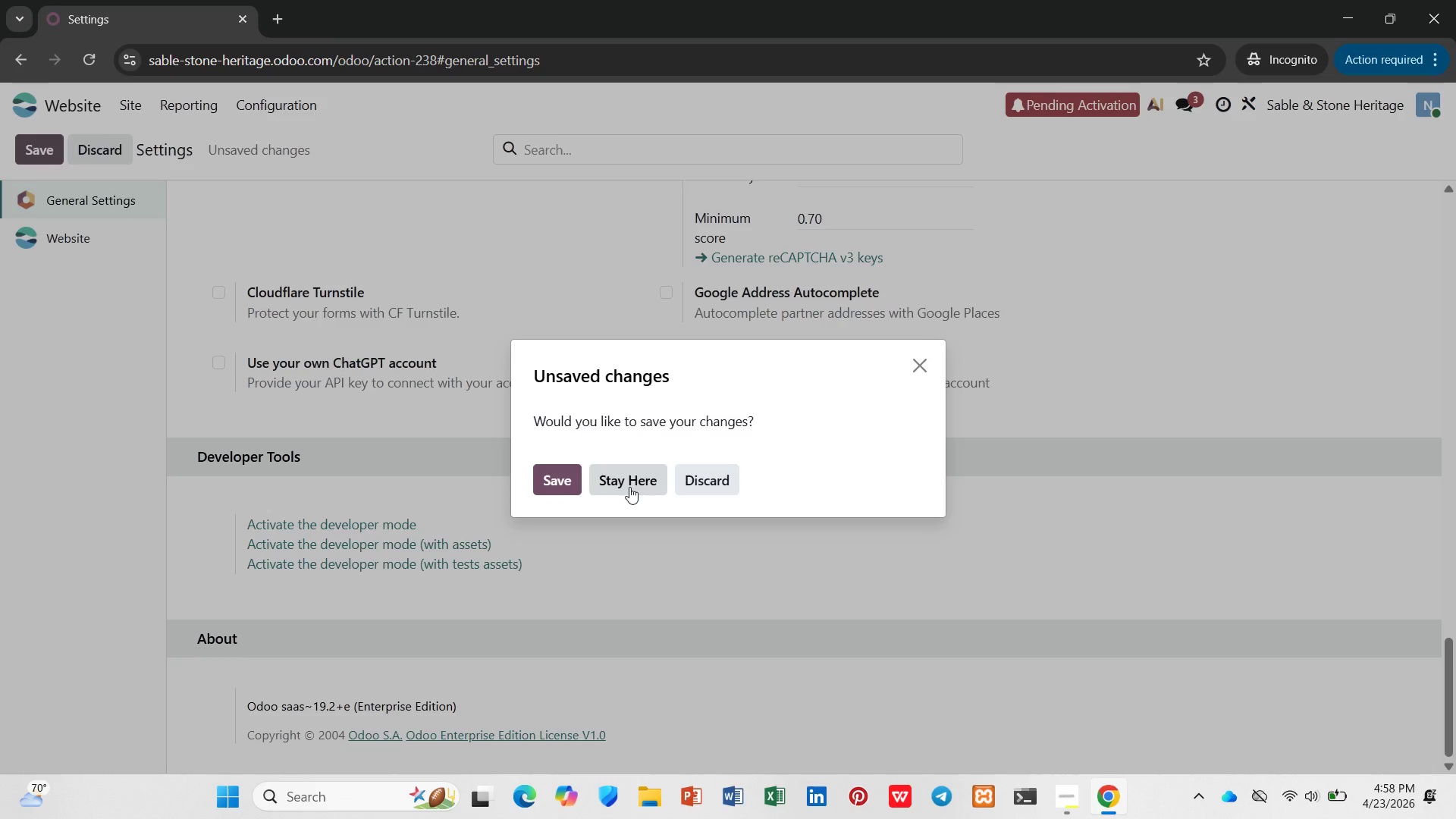 
left_click([696, 487])
 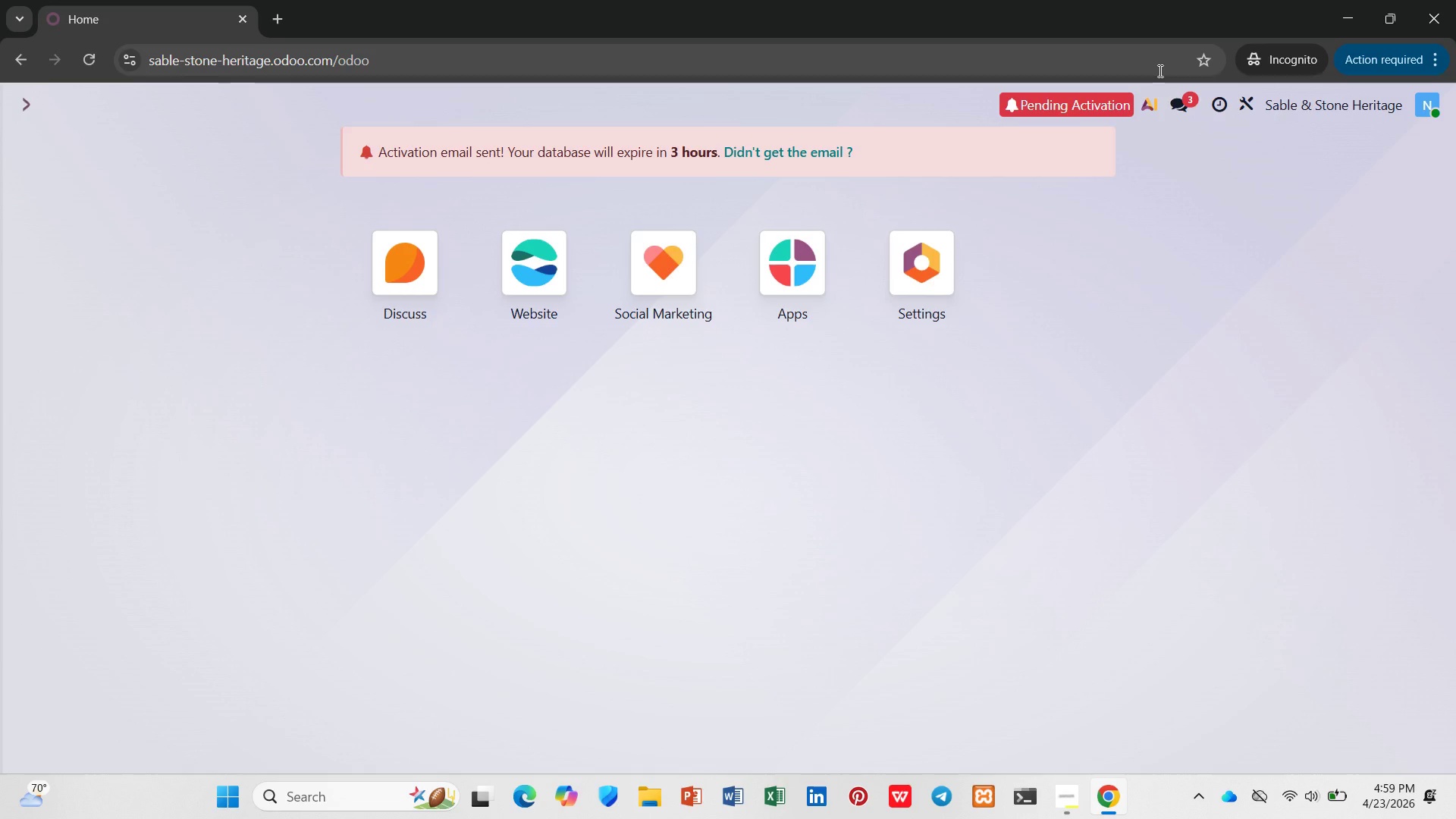 
wait(10.07)
 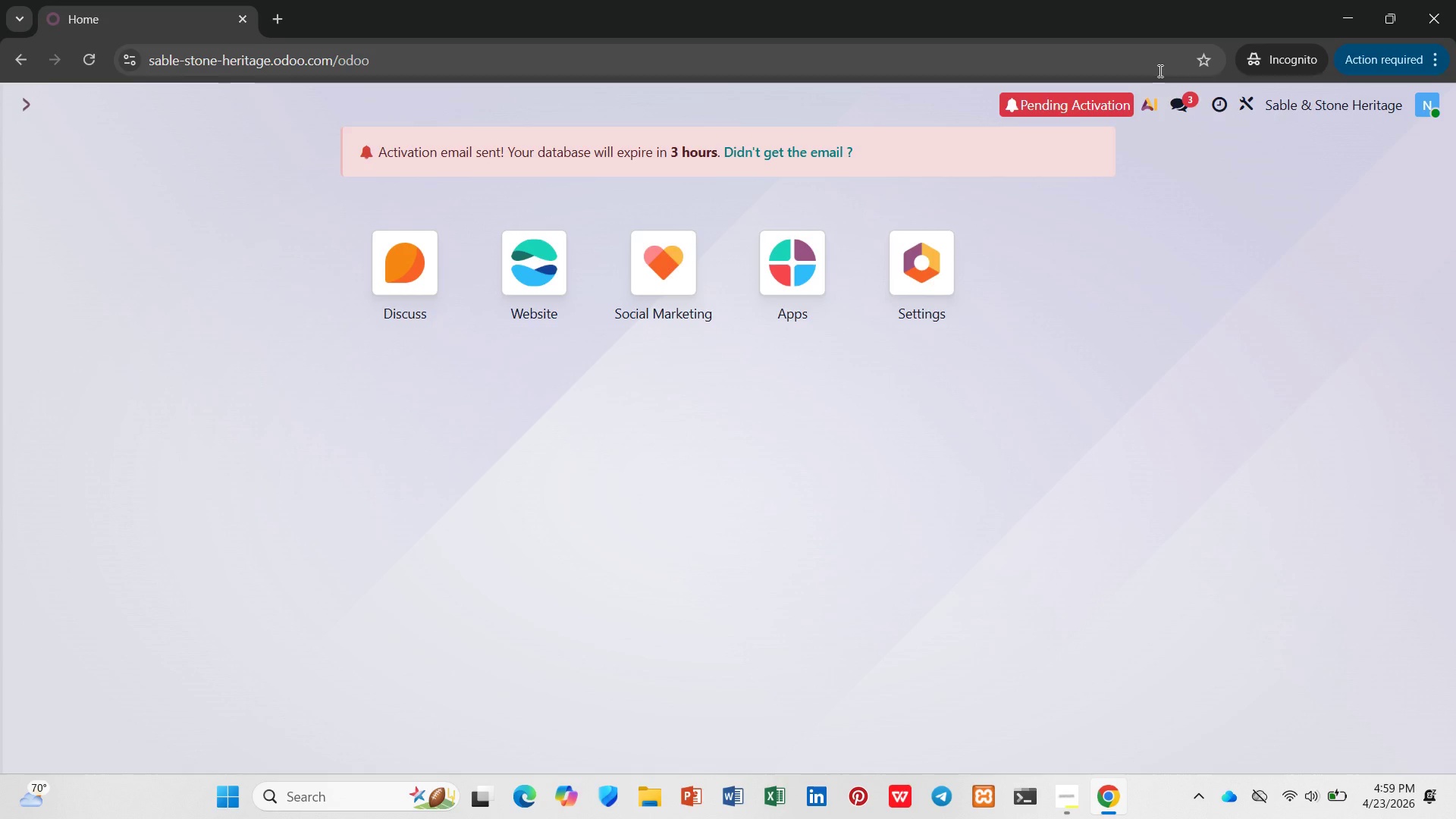 
mouse_move([1209, 113])
 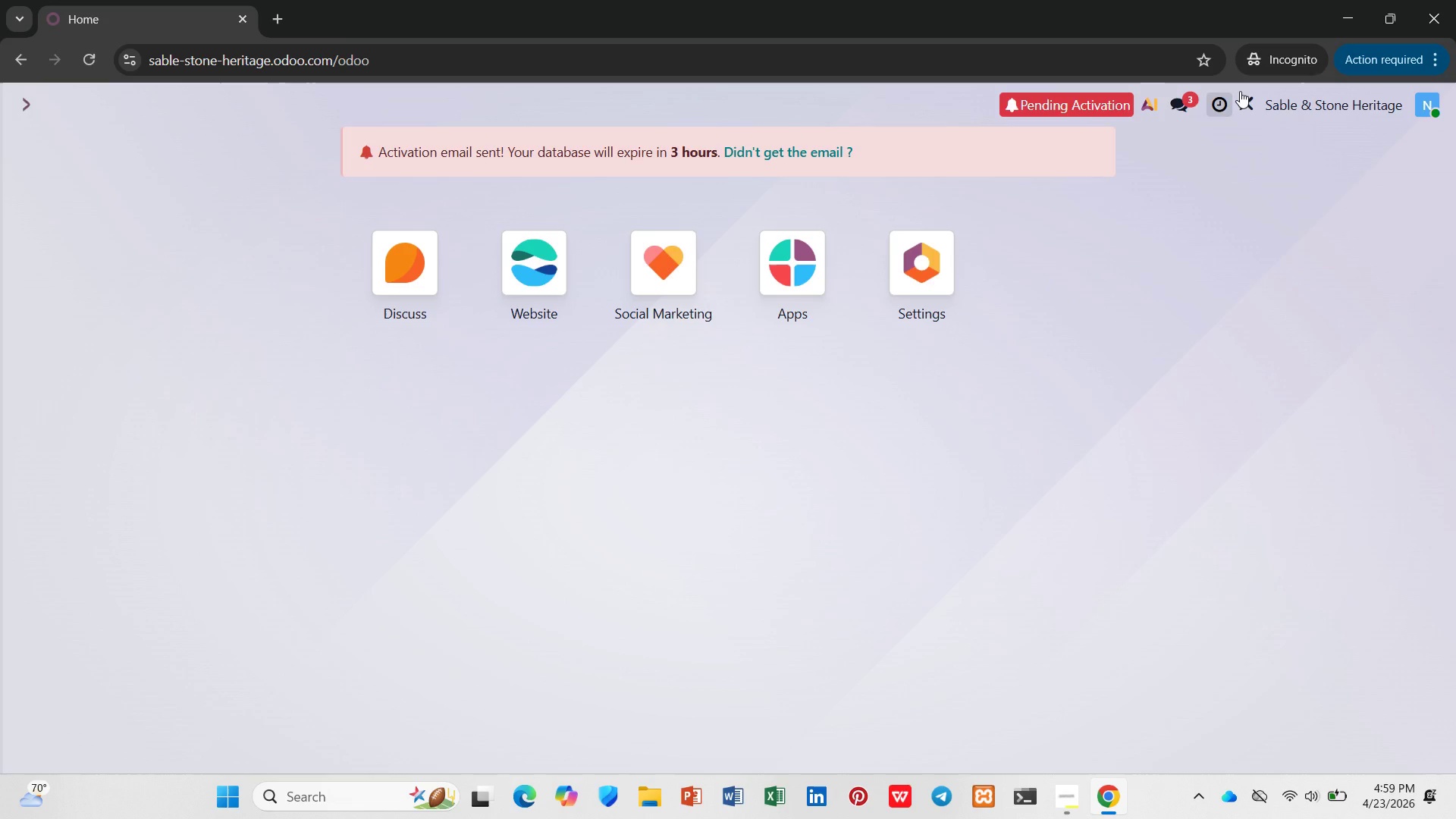 
left_click([1435, 109])
 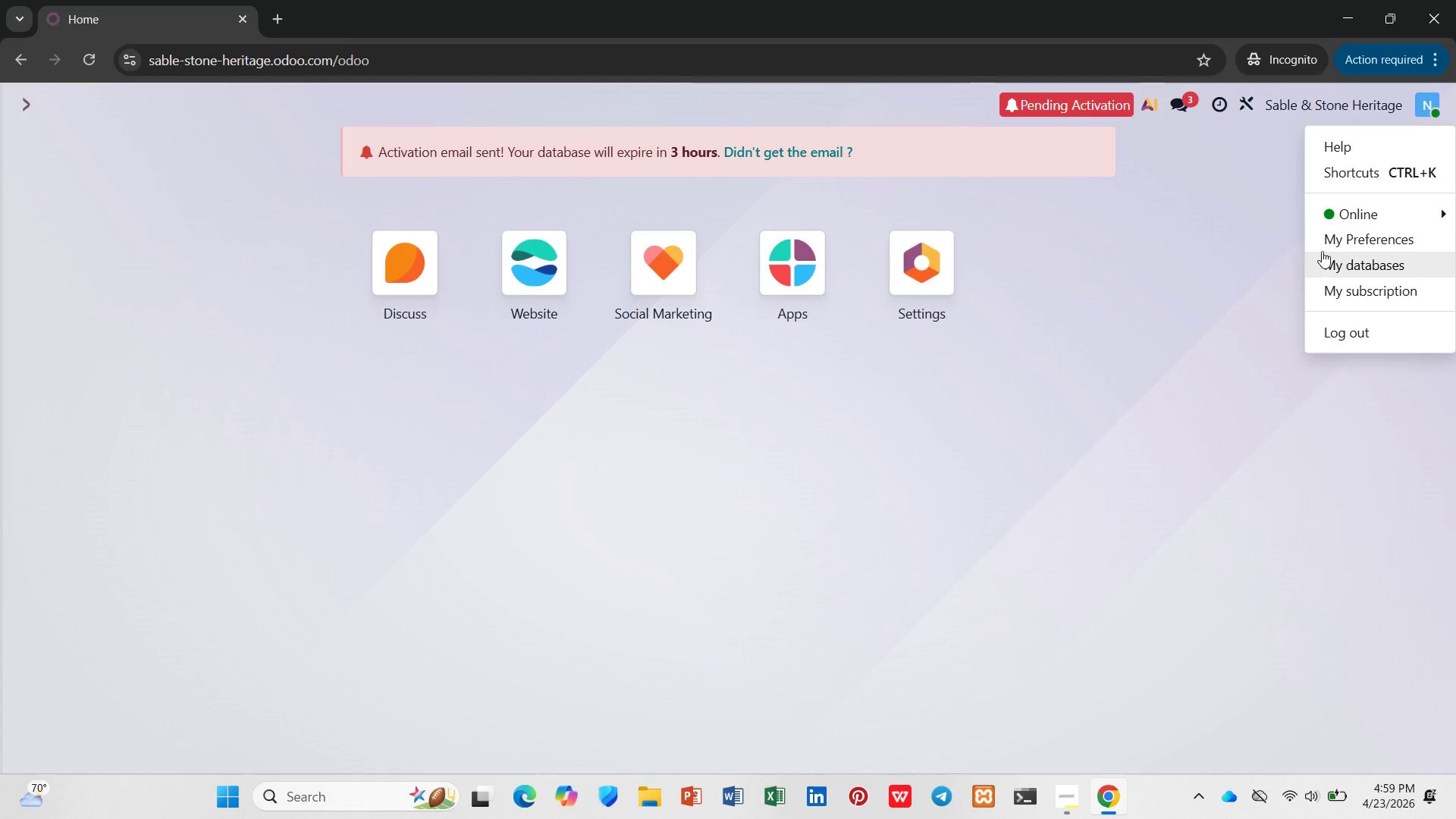 
wait(7.56)
 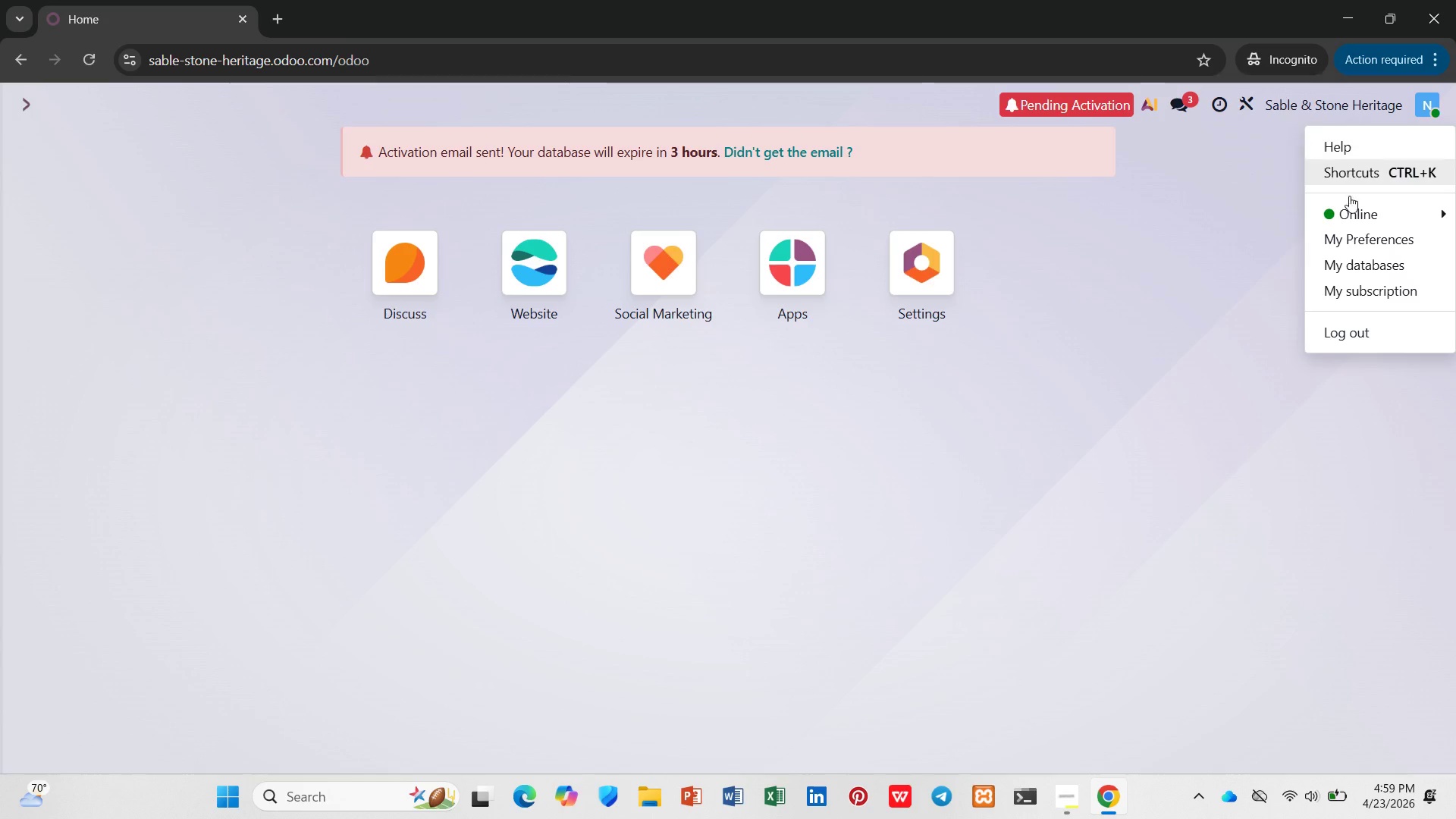 
left_click([1050, 306])
 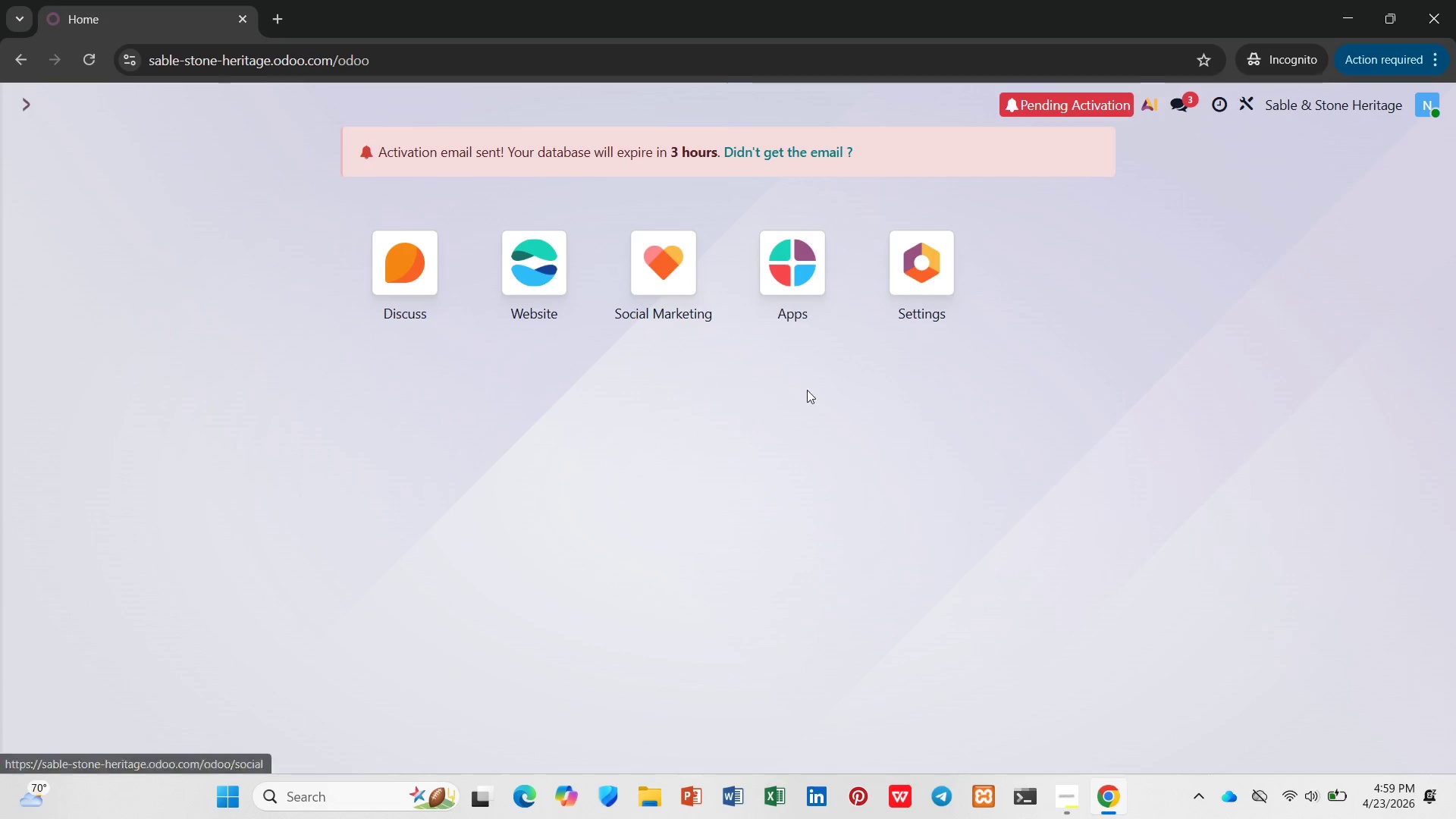 
left_click([650, 266])
 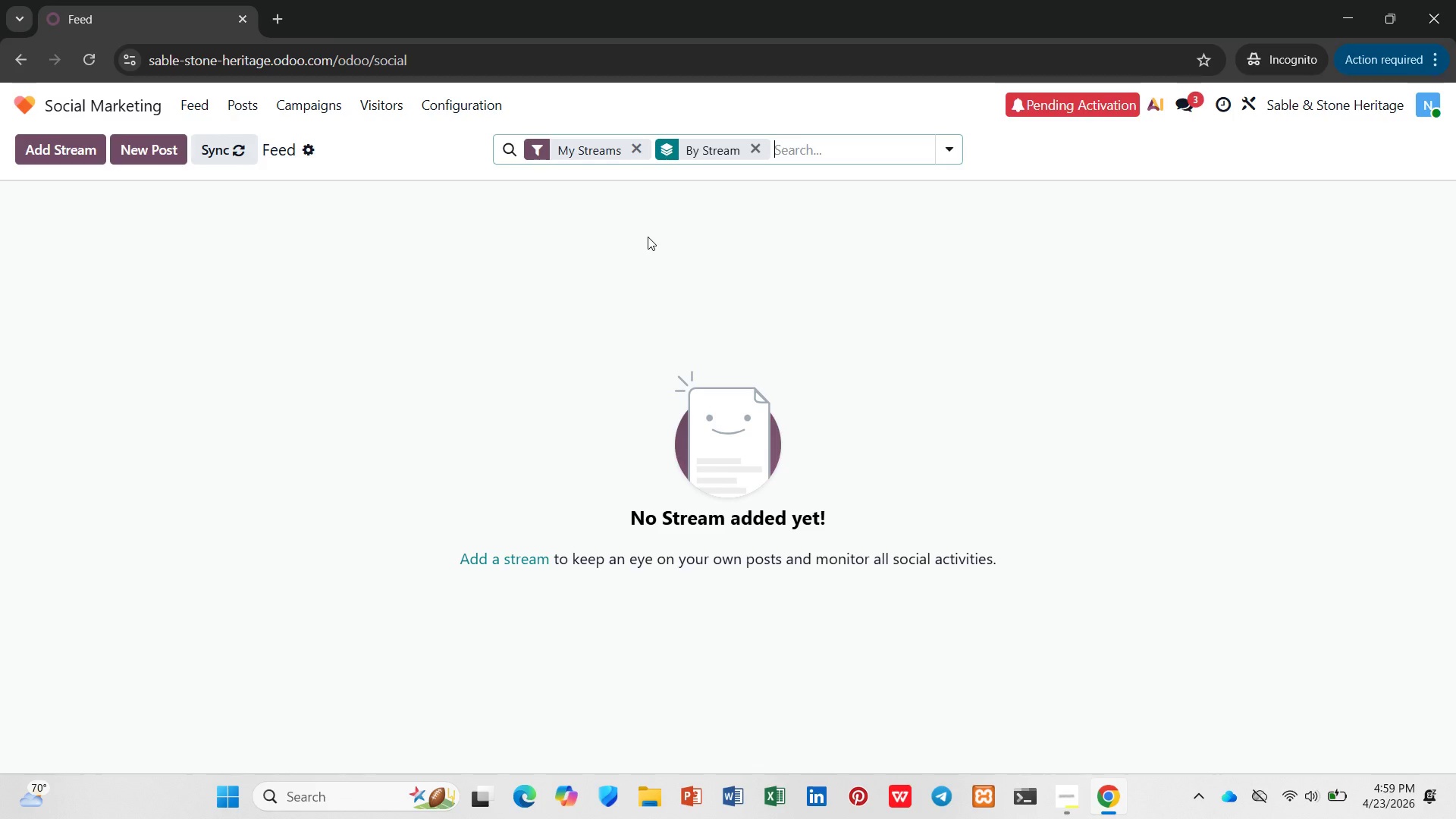 
wait(33.28)
 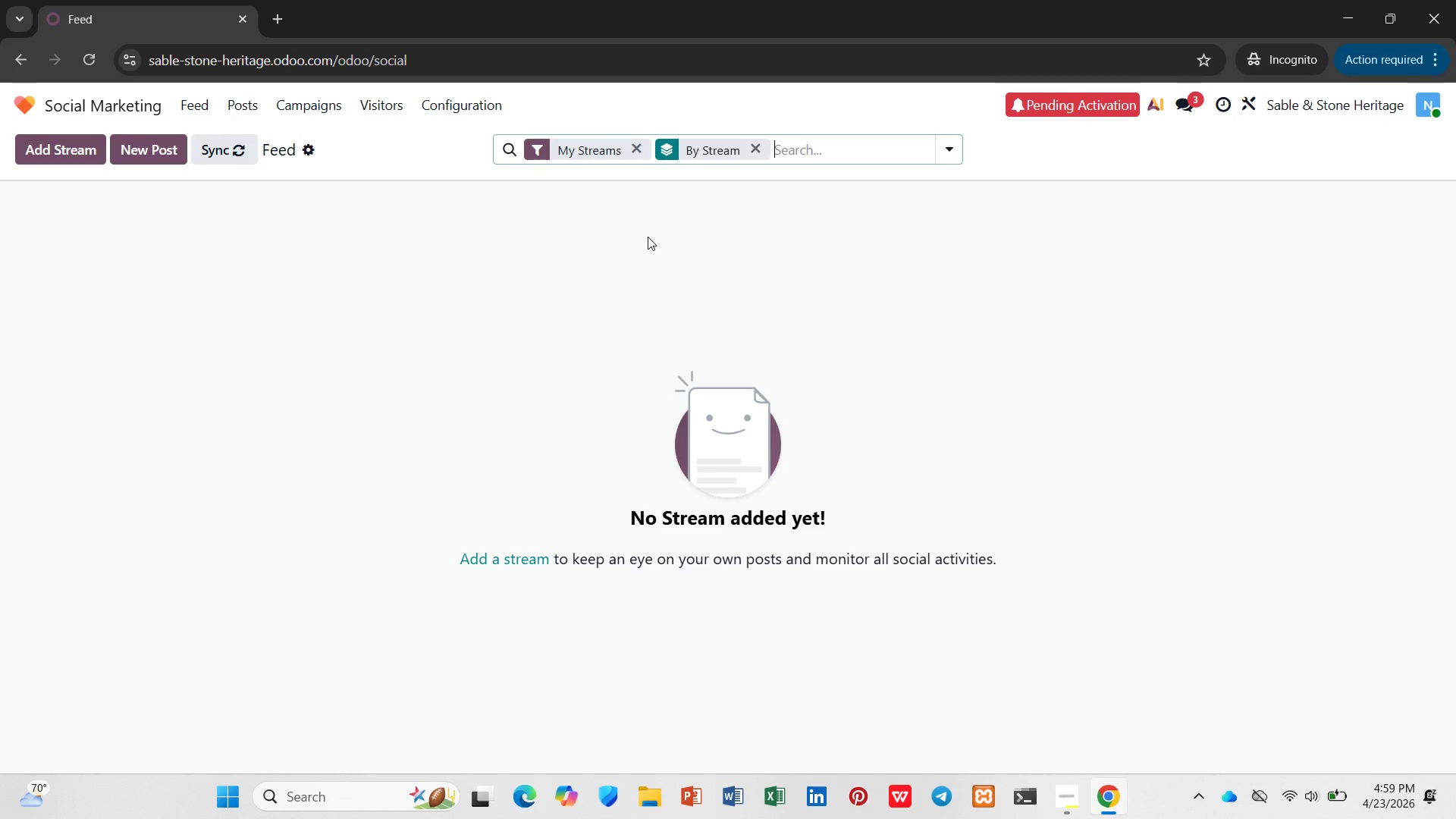 
left_click([222, 111])
 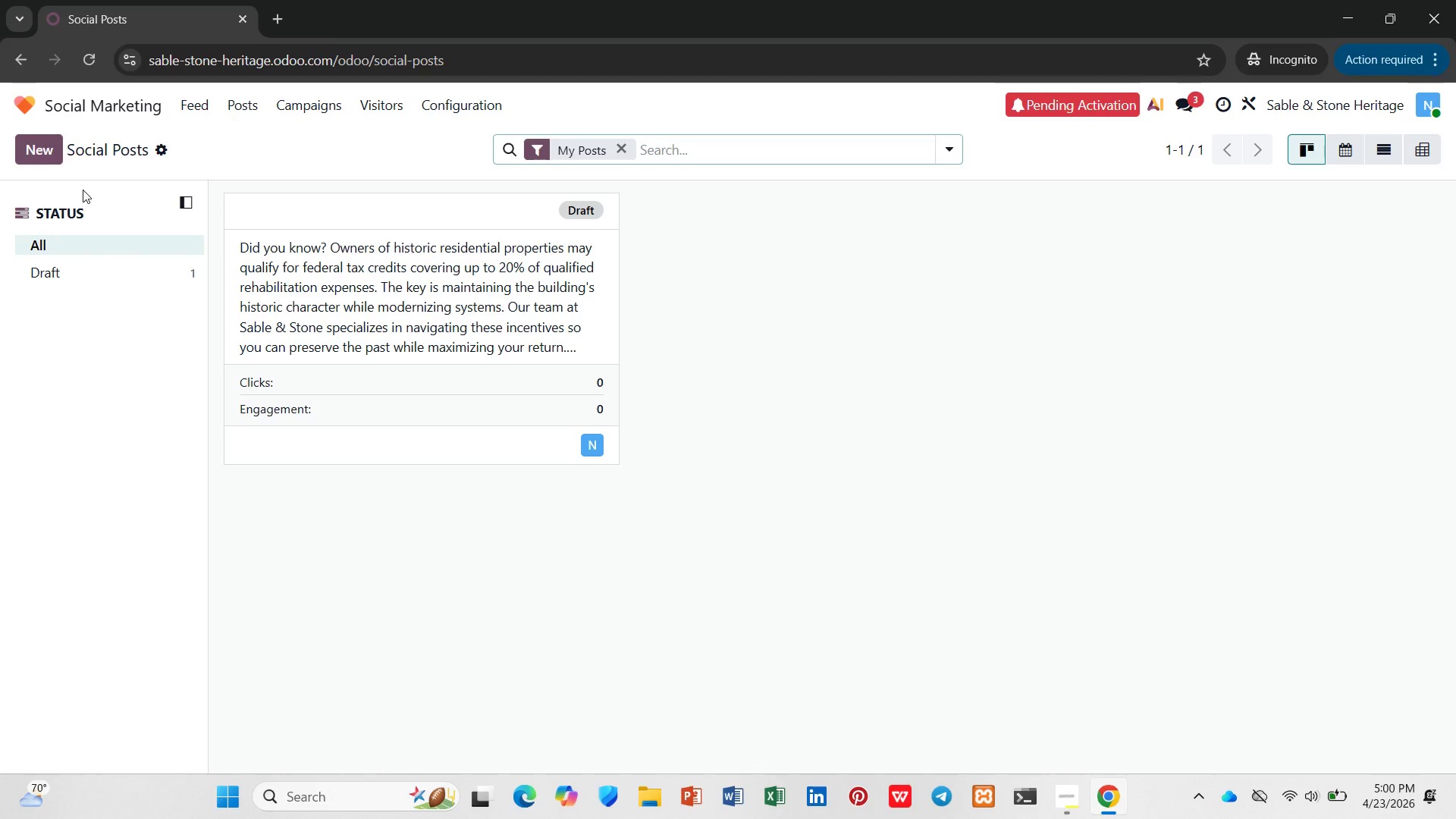 
wait(45.11)
 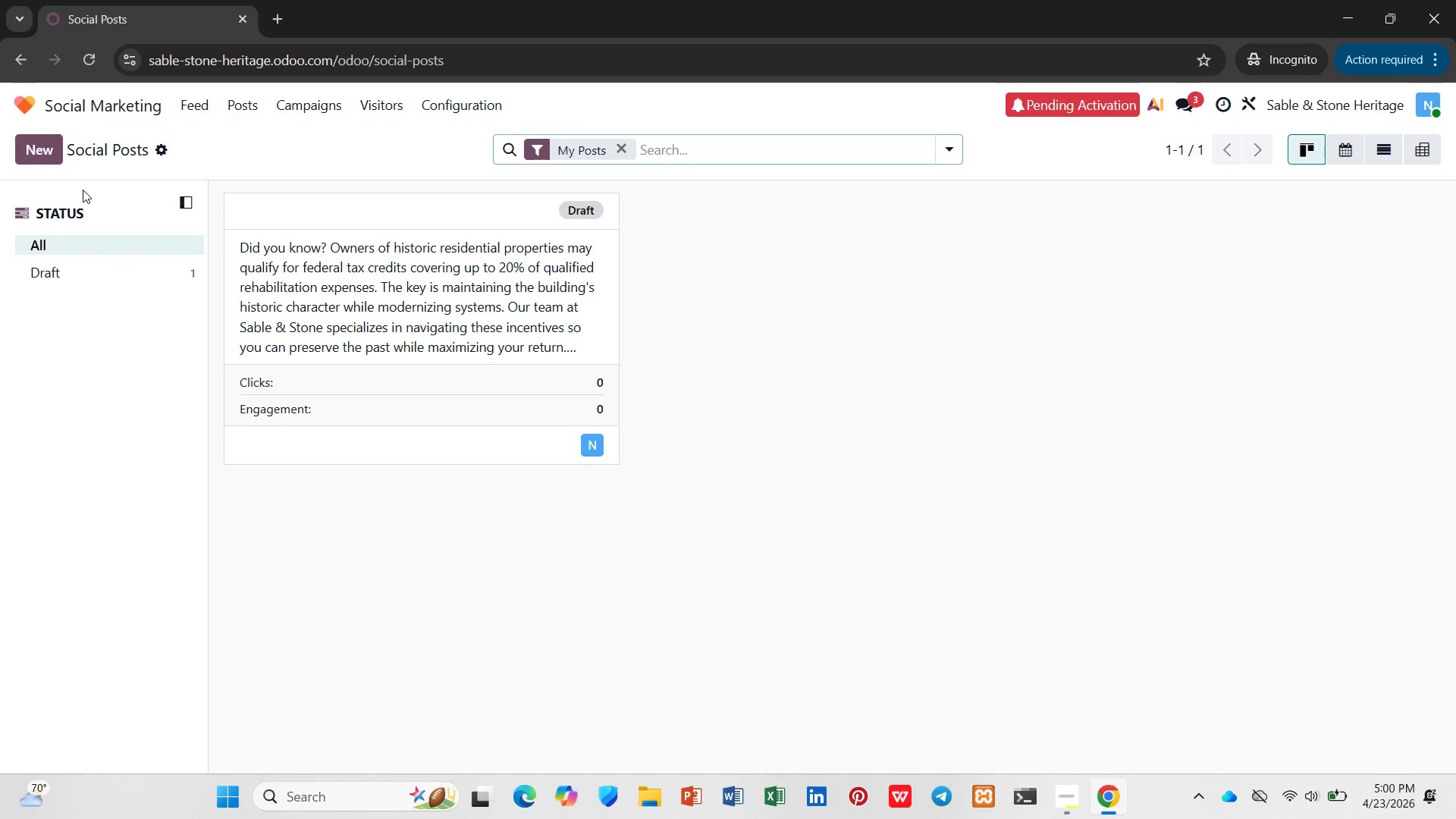 
scroll: coordinate [159, 309], scroll_direction: down, amount: 4.0
 